 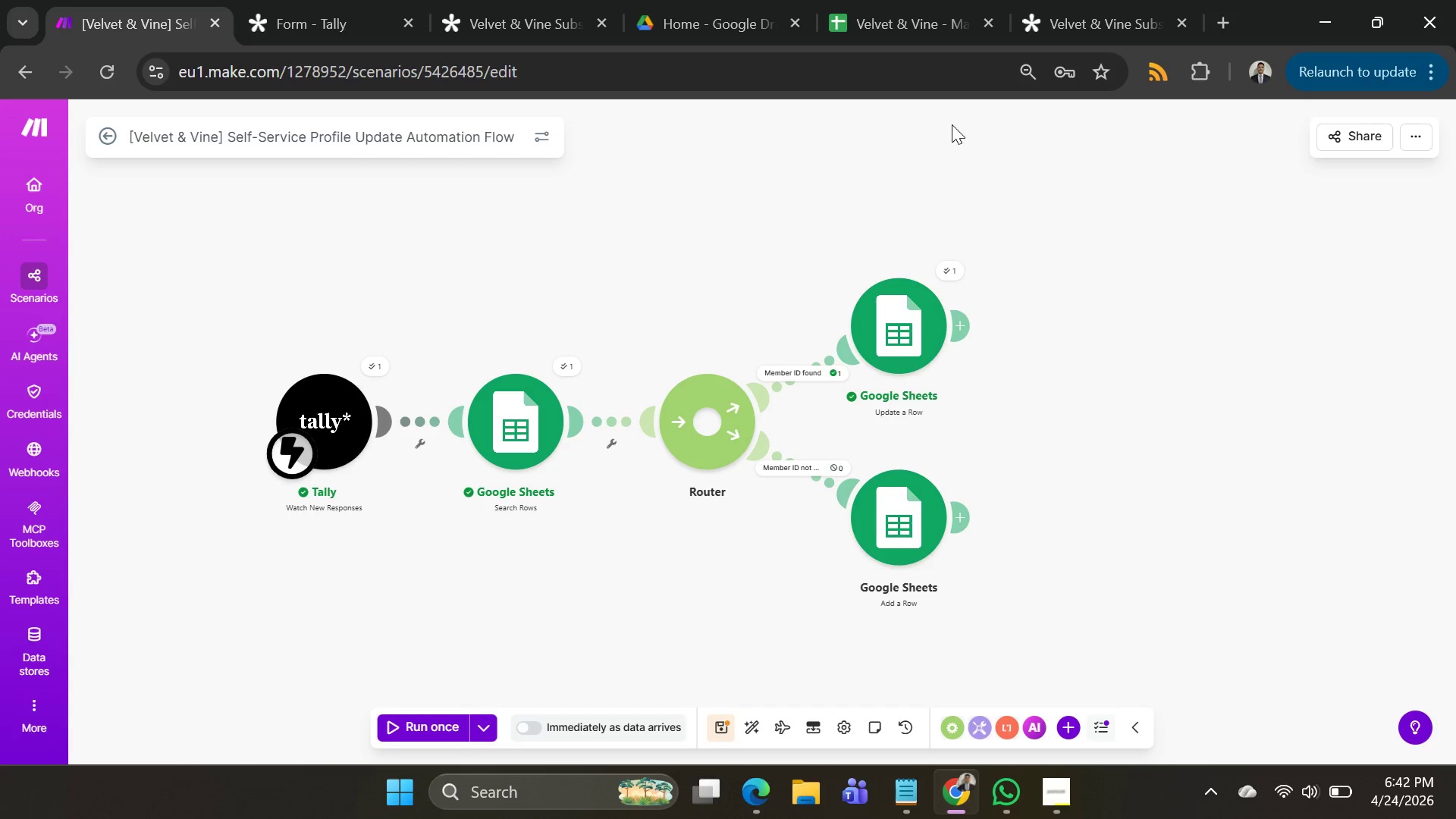 
left_click([331, 407])
 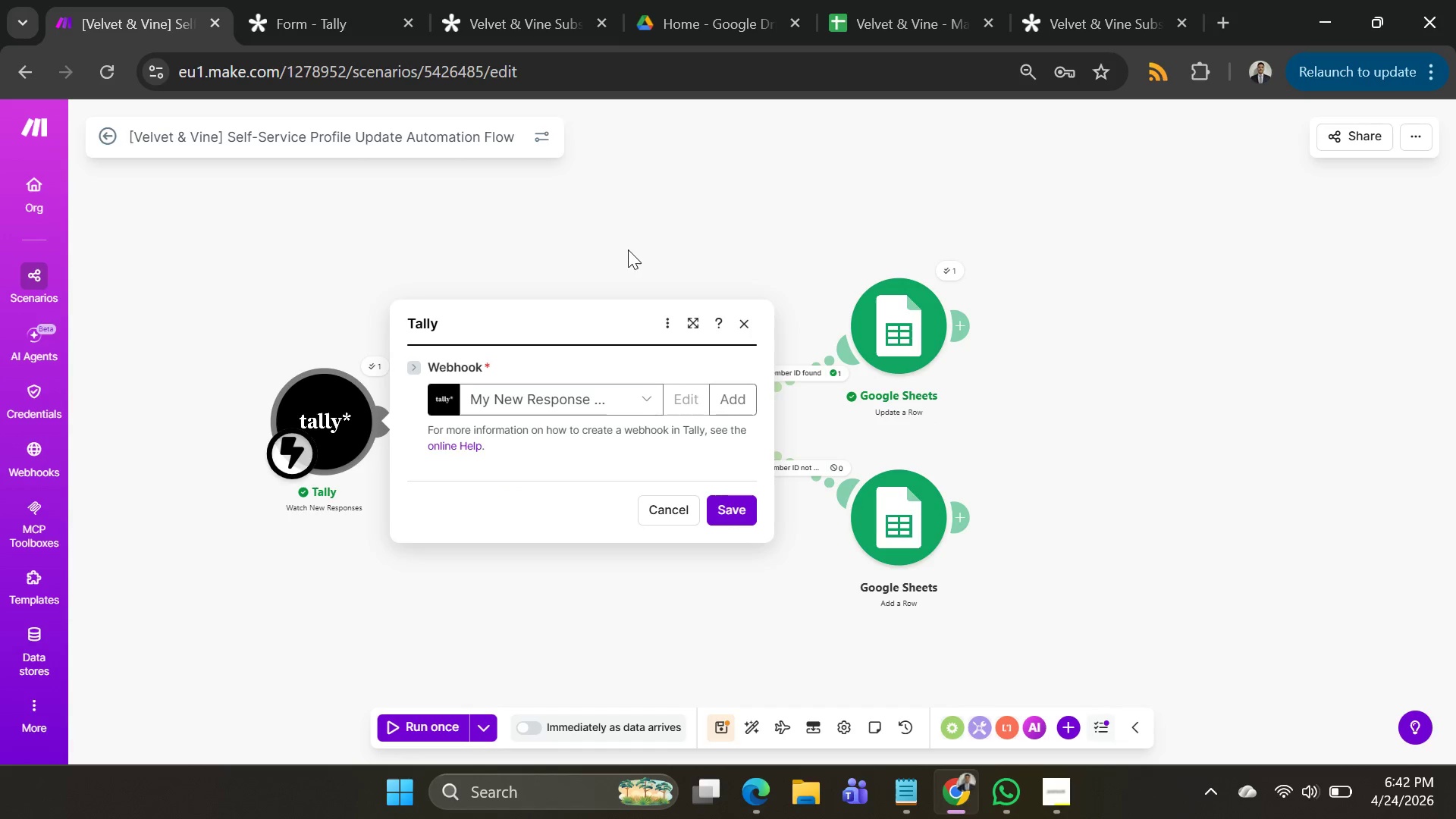 
left_click([693, 231])
 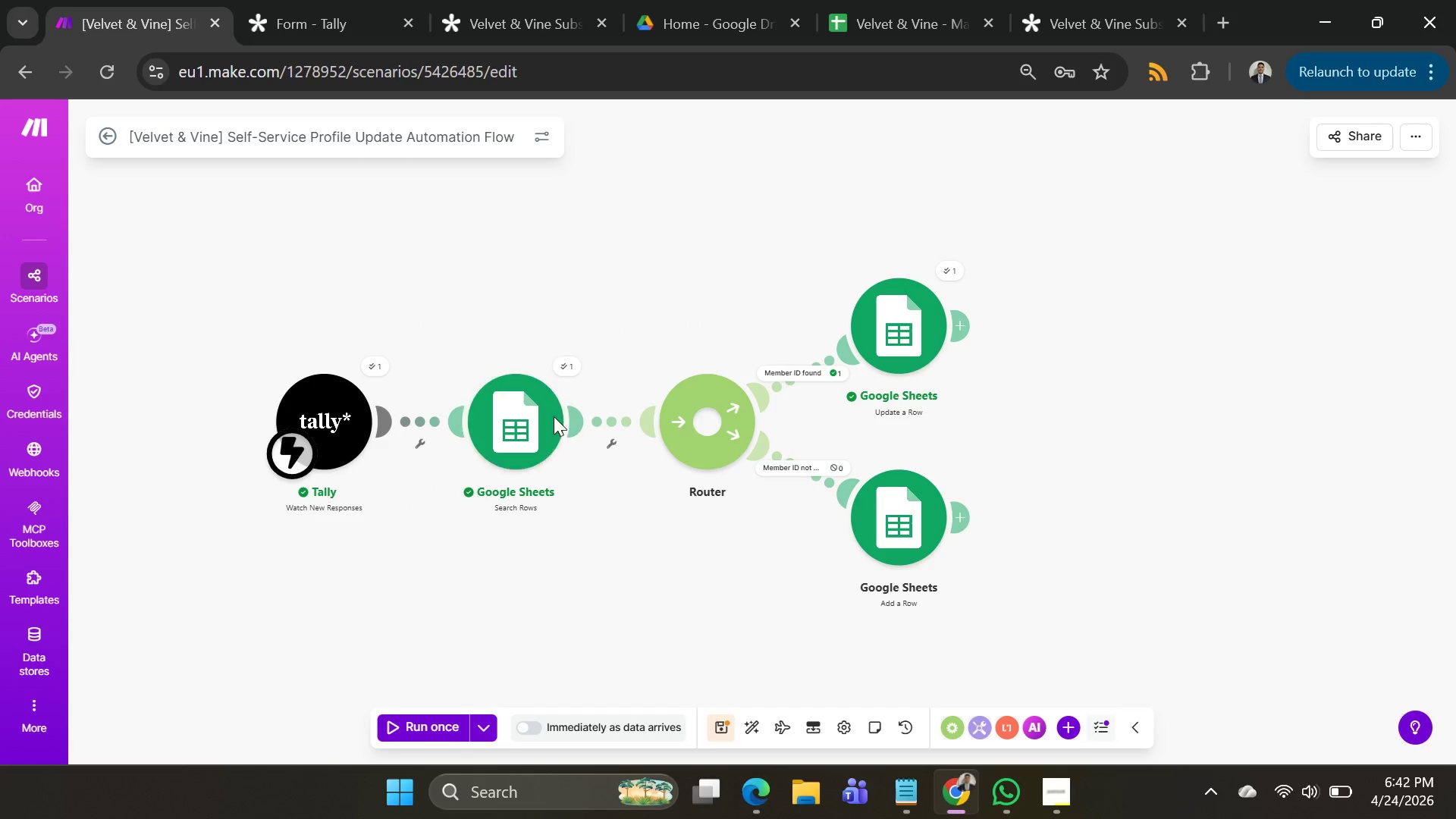 
left_click([507, 417])
 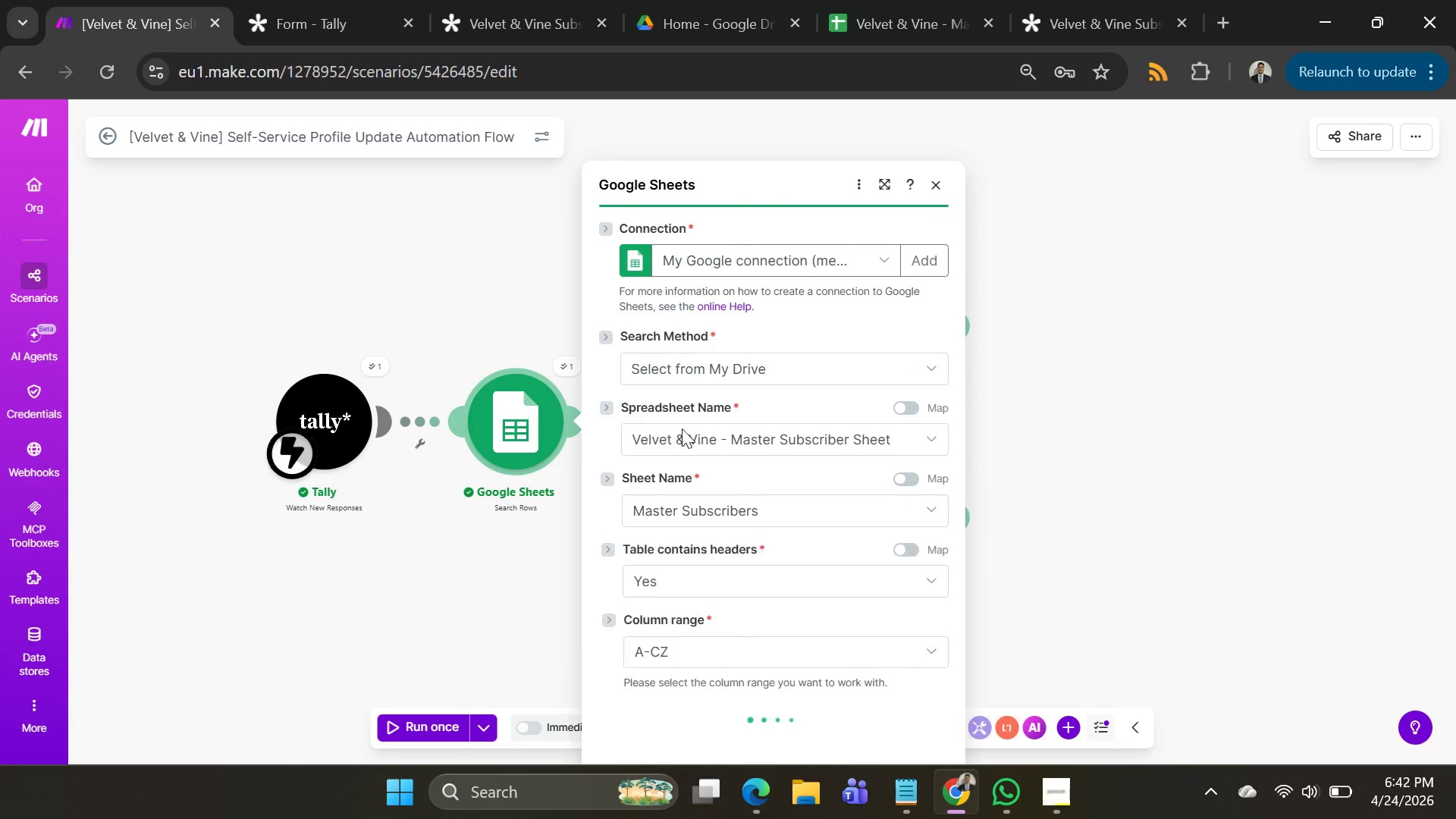 
scroll: coordinate [875, 485], scroll_direction: down, amount: 19.0
 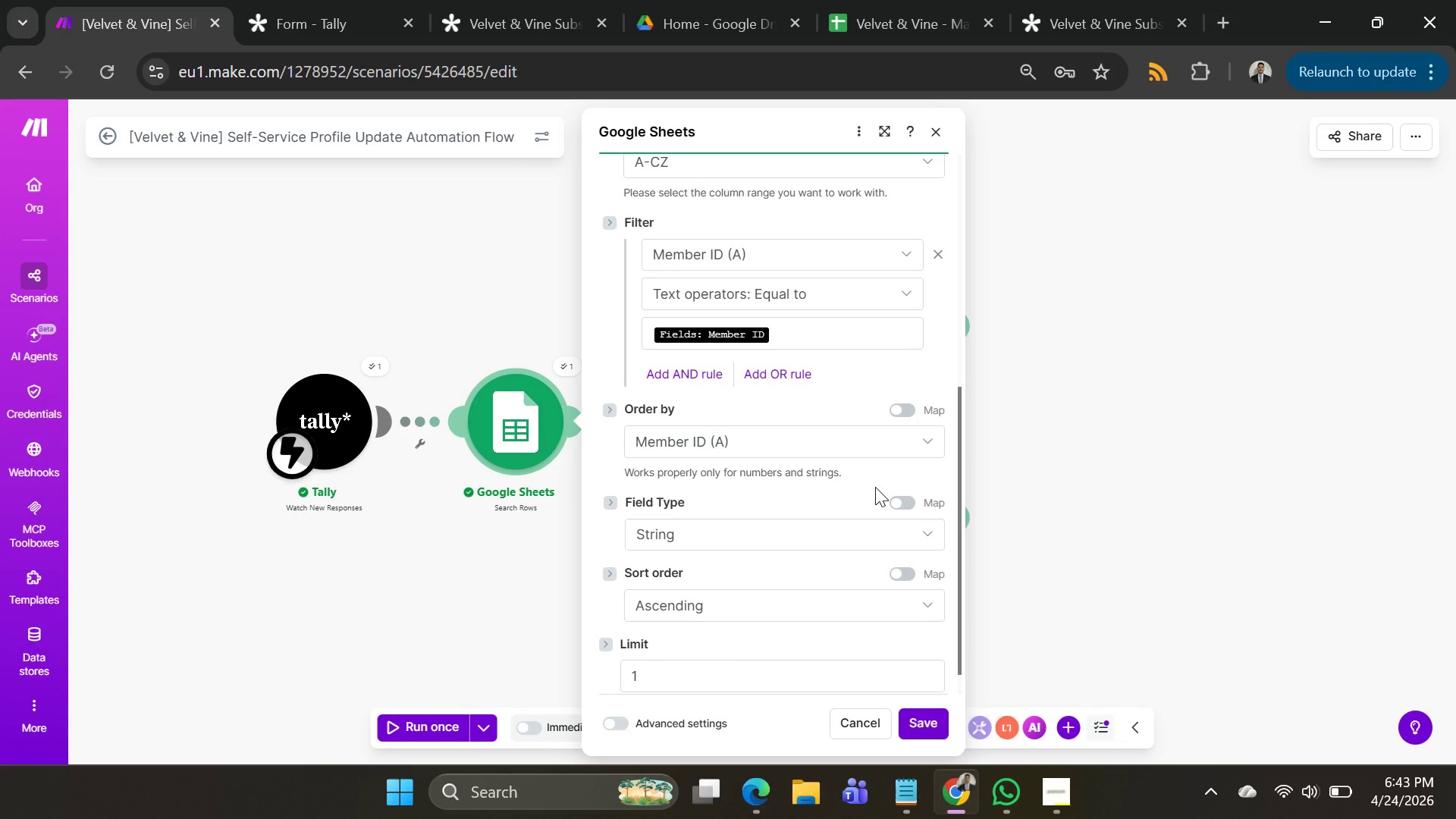 
wait(7.92)
 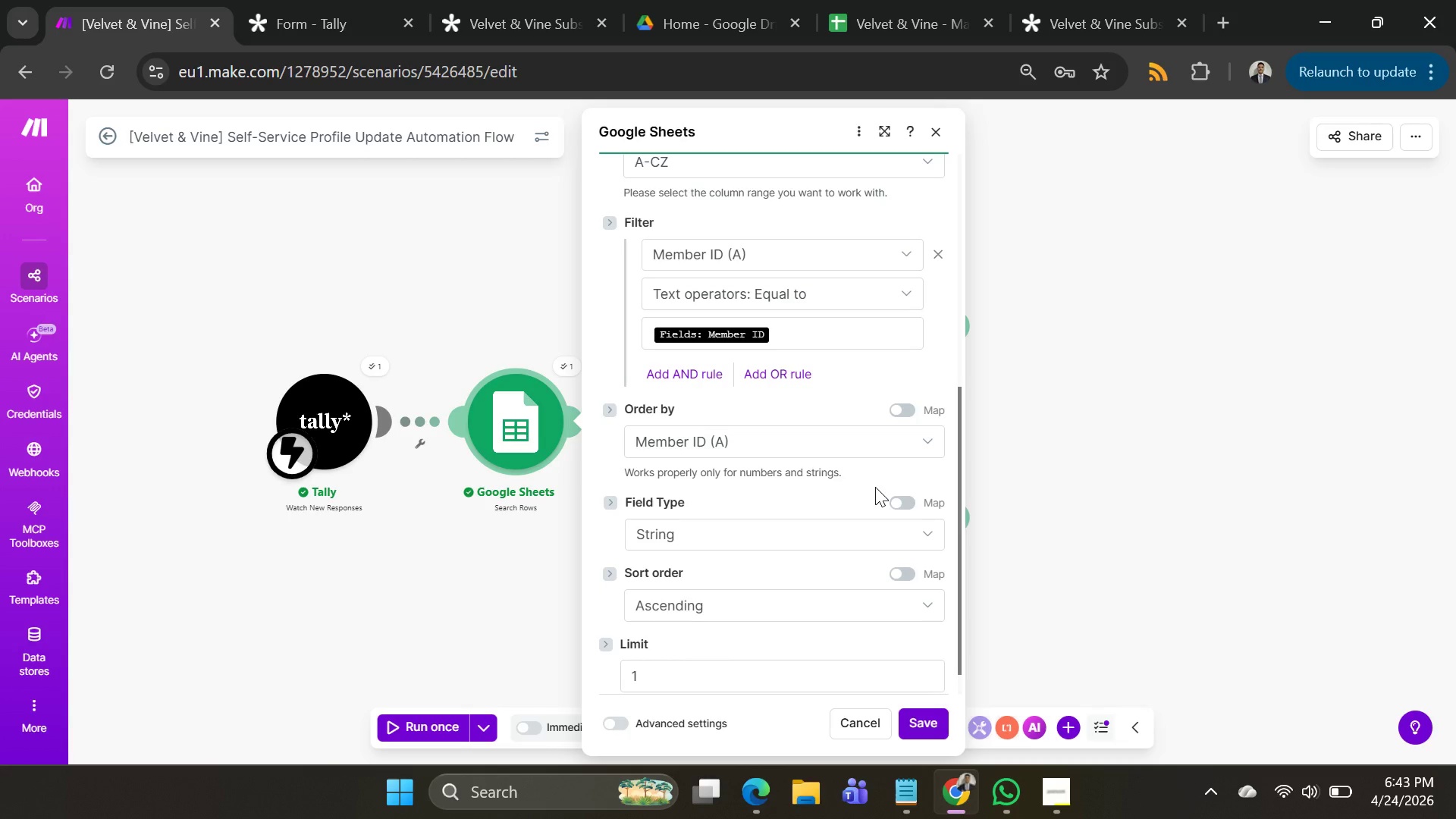 
left_click([421, 293])
 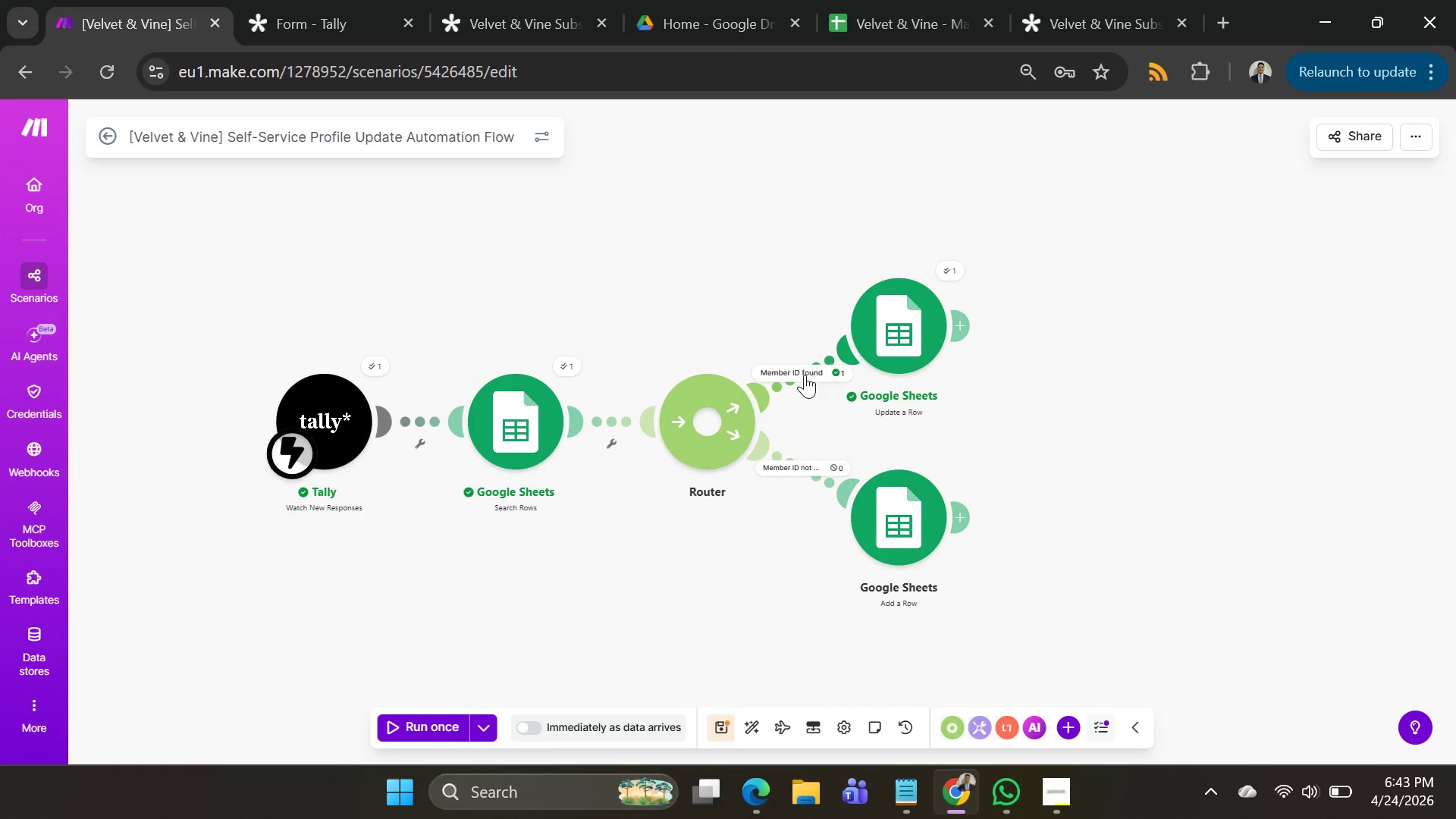 
left_click([805, 375])
 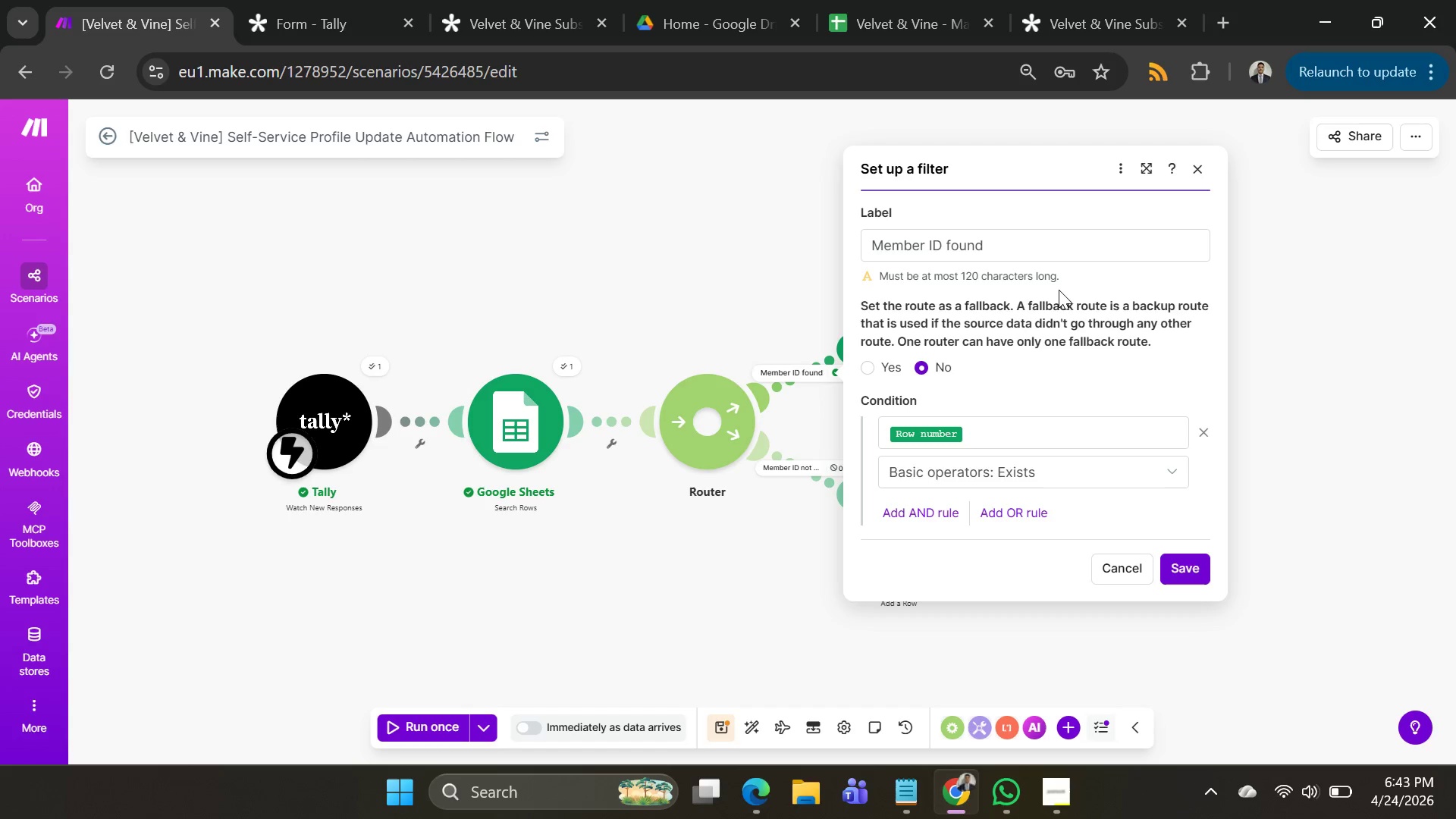 
wait(8.97)
 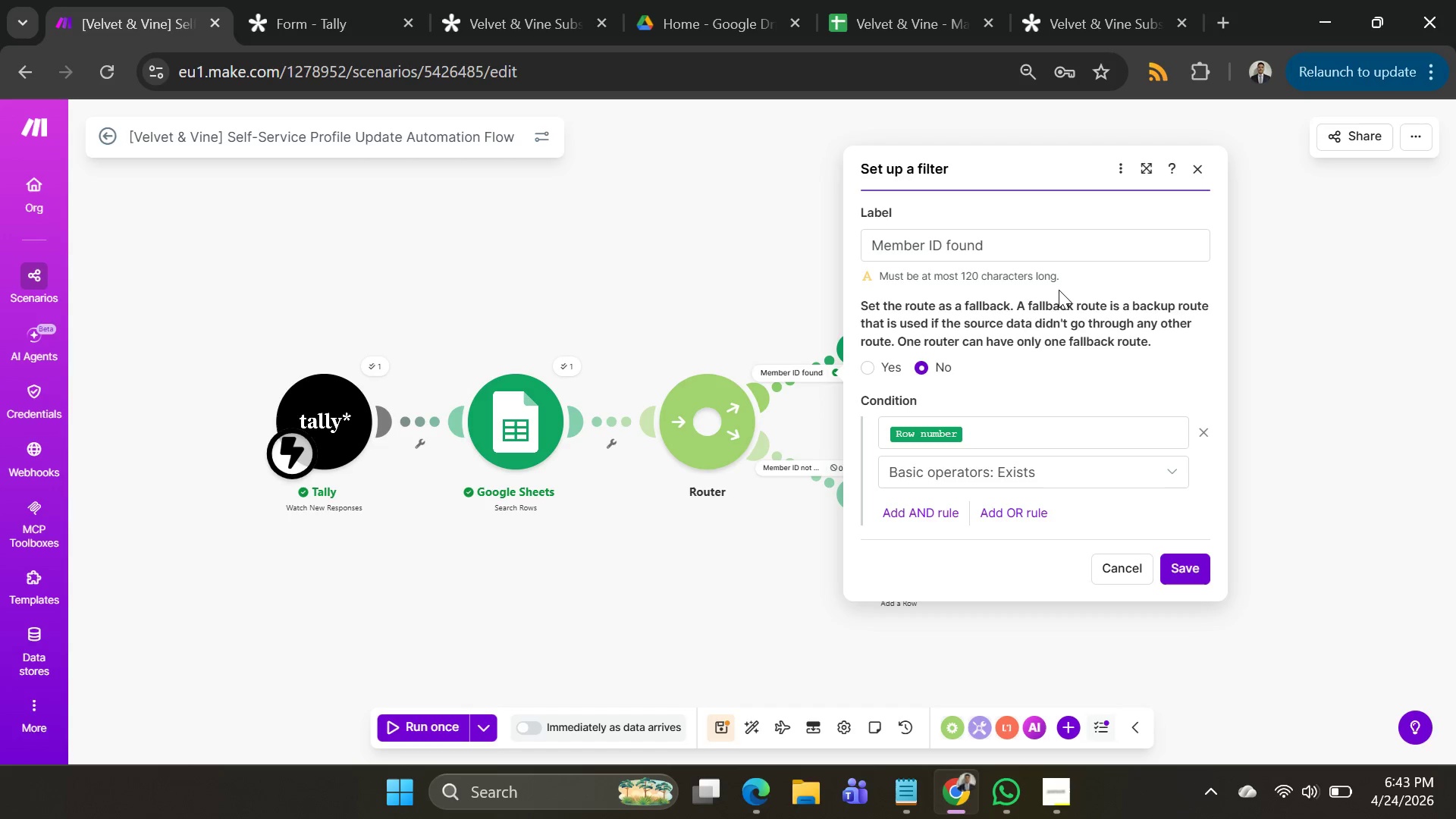 
left_click([802, 474])
 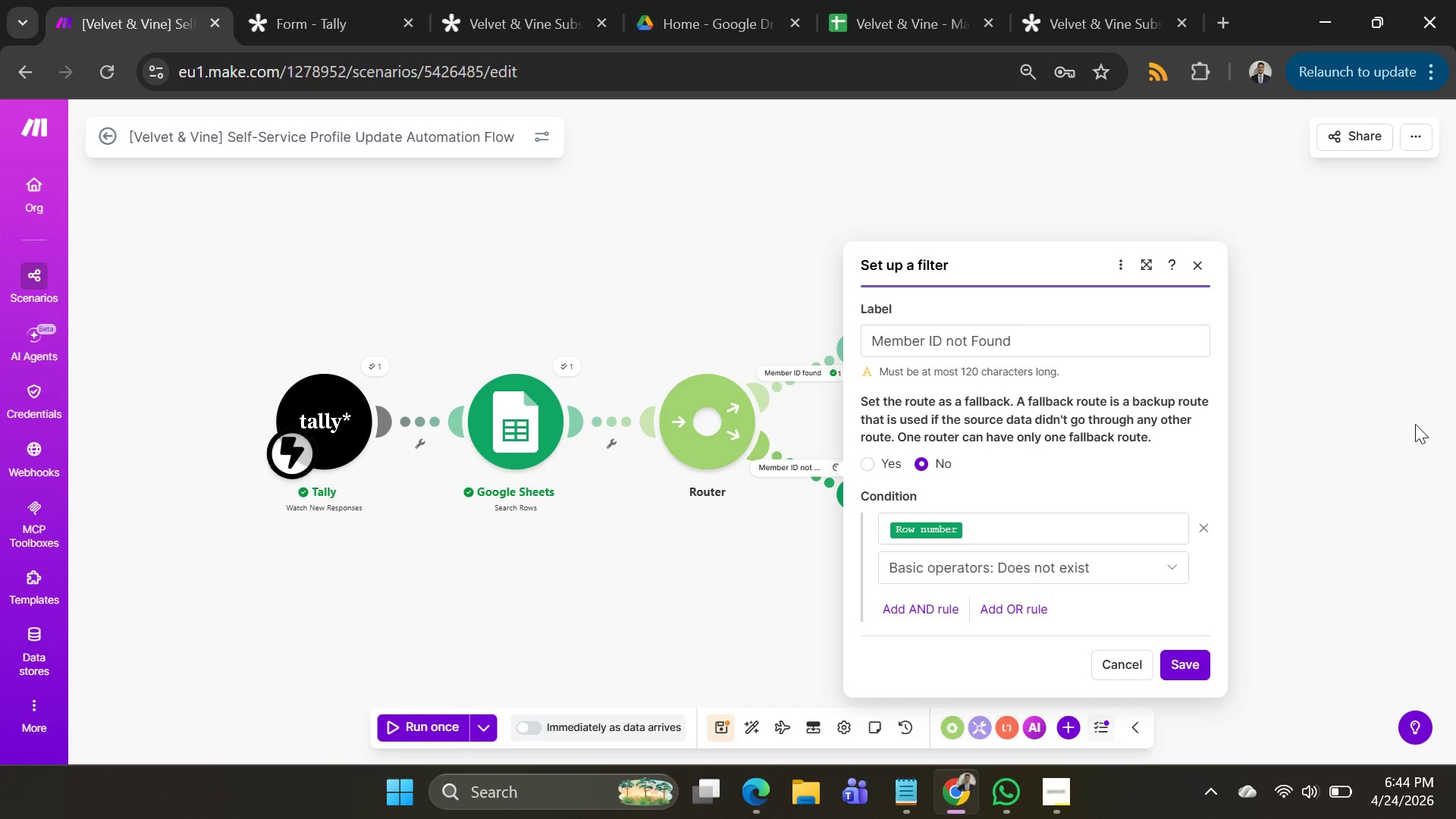 
wait(54.48)
 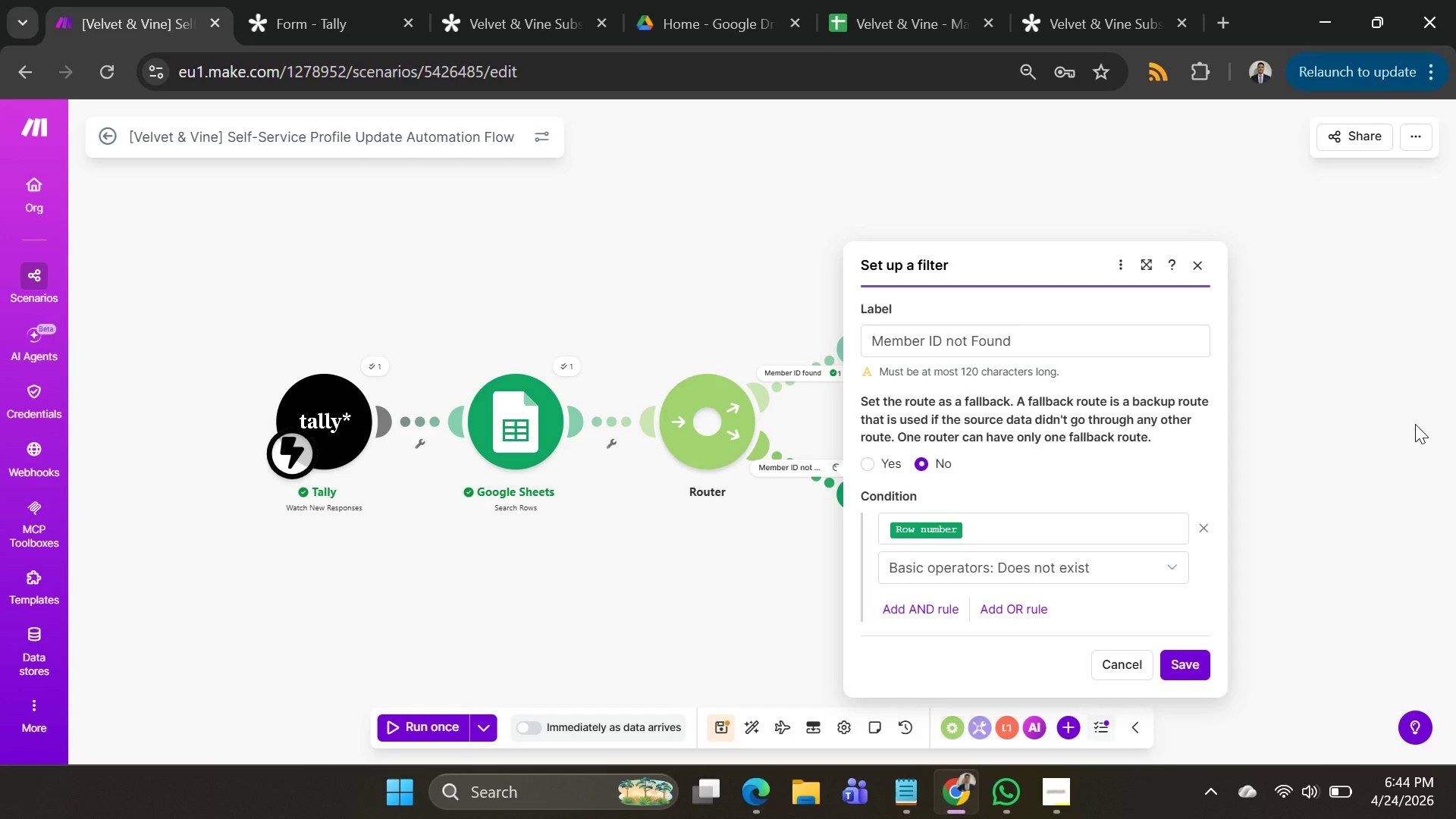 
left_click([610, 256])
 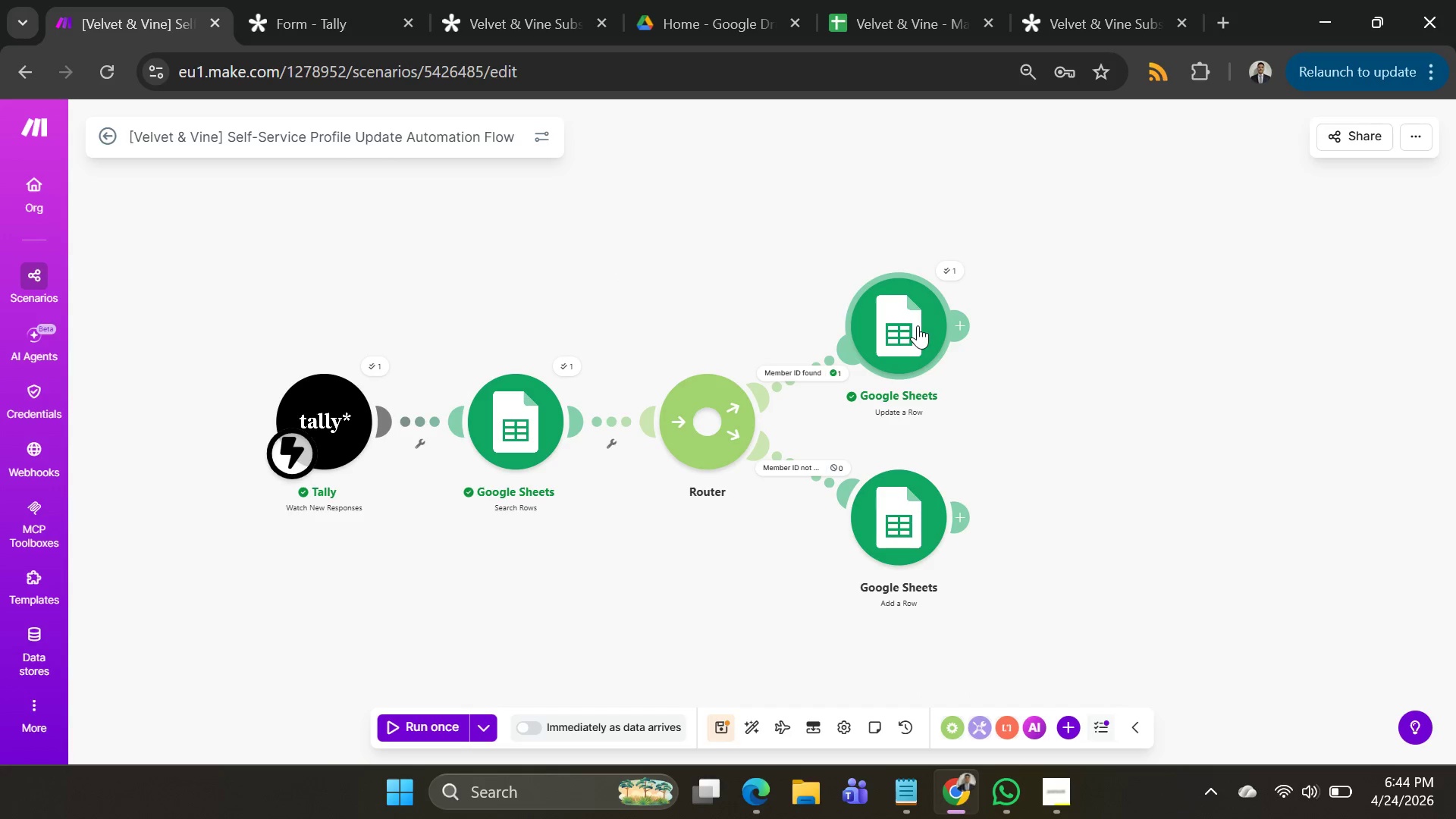 
left_click([918, 325])
 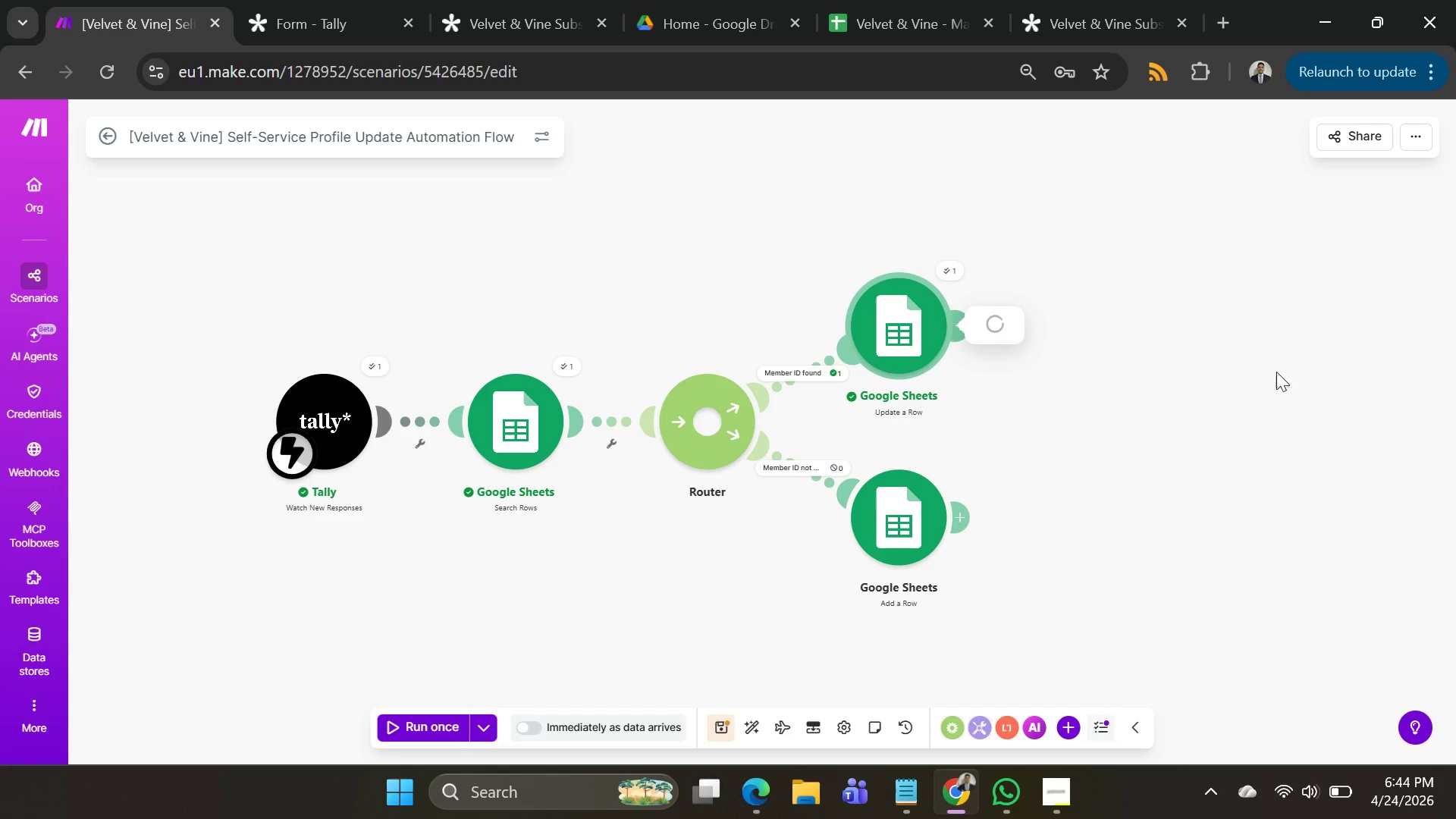 
mouse_move([1451, 335])
 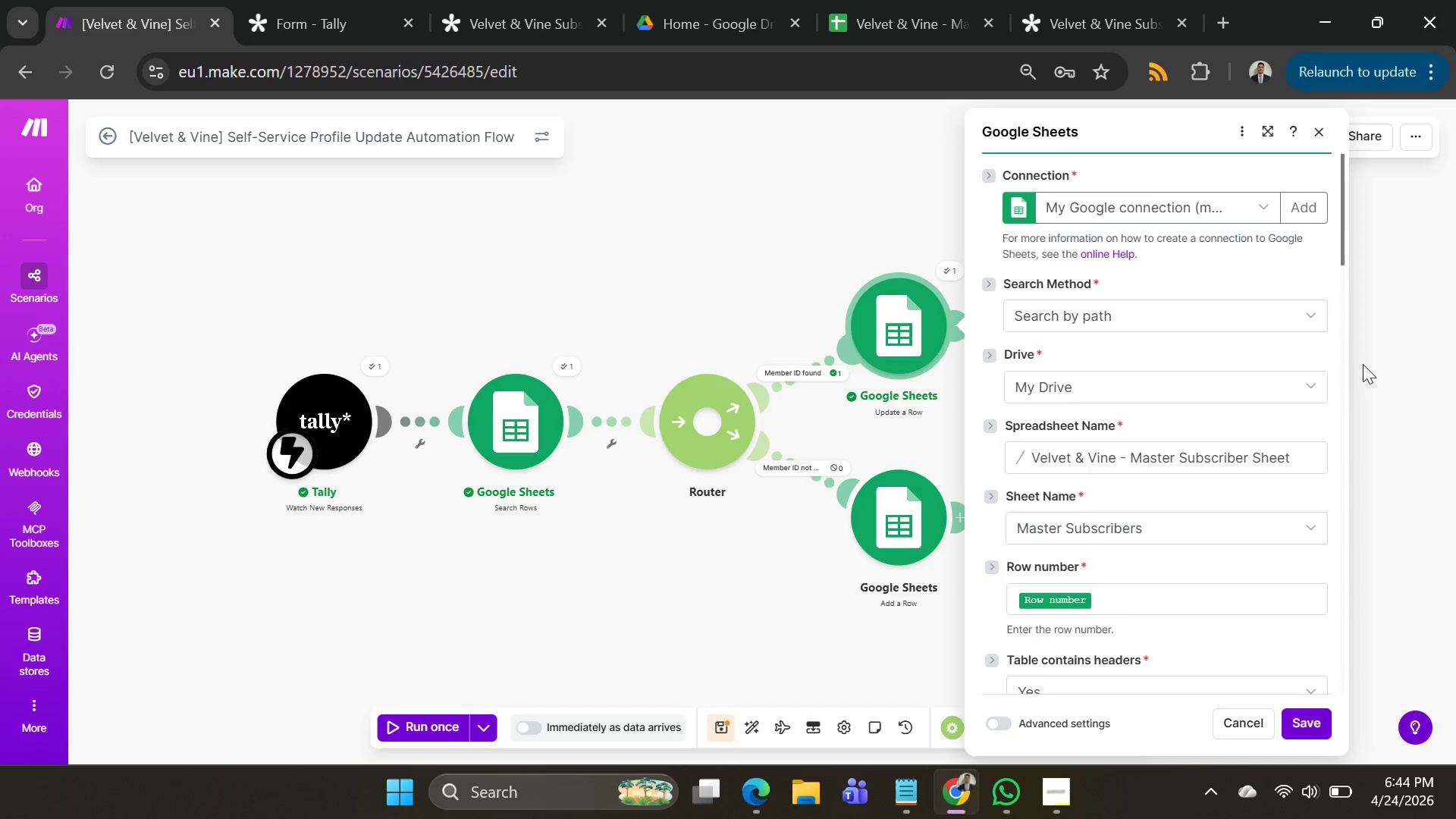 
scroll: coordinate [1254, 397], scroll_direction: down, amount: 8.0
 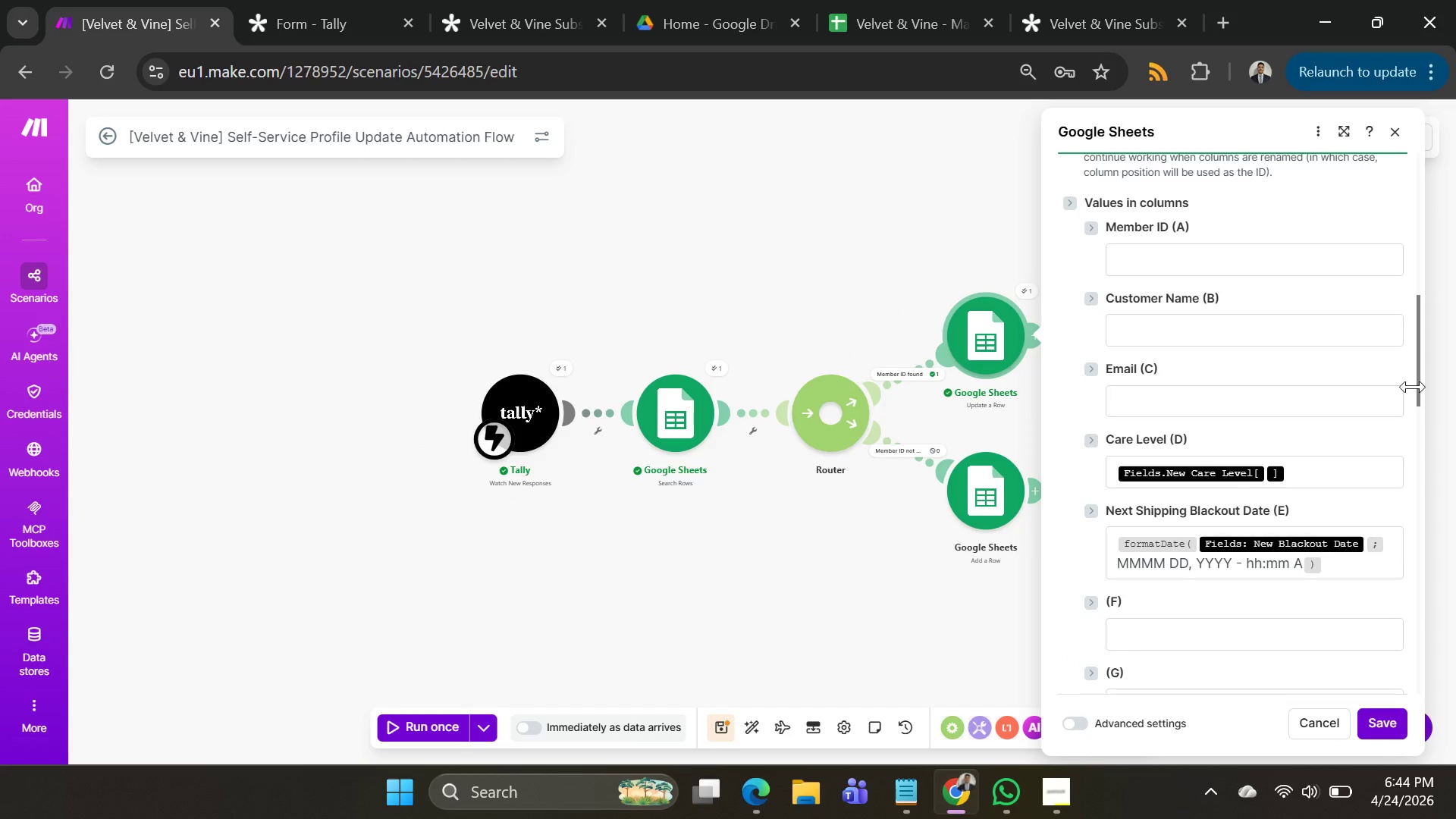 
wait(8.65)
 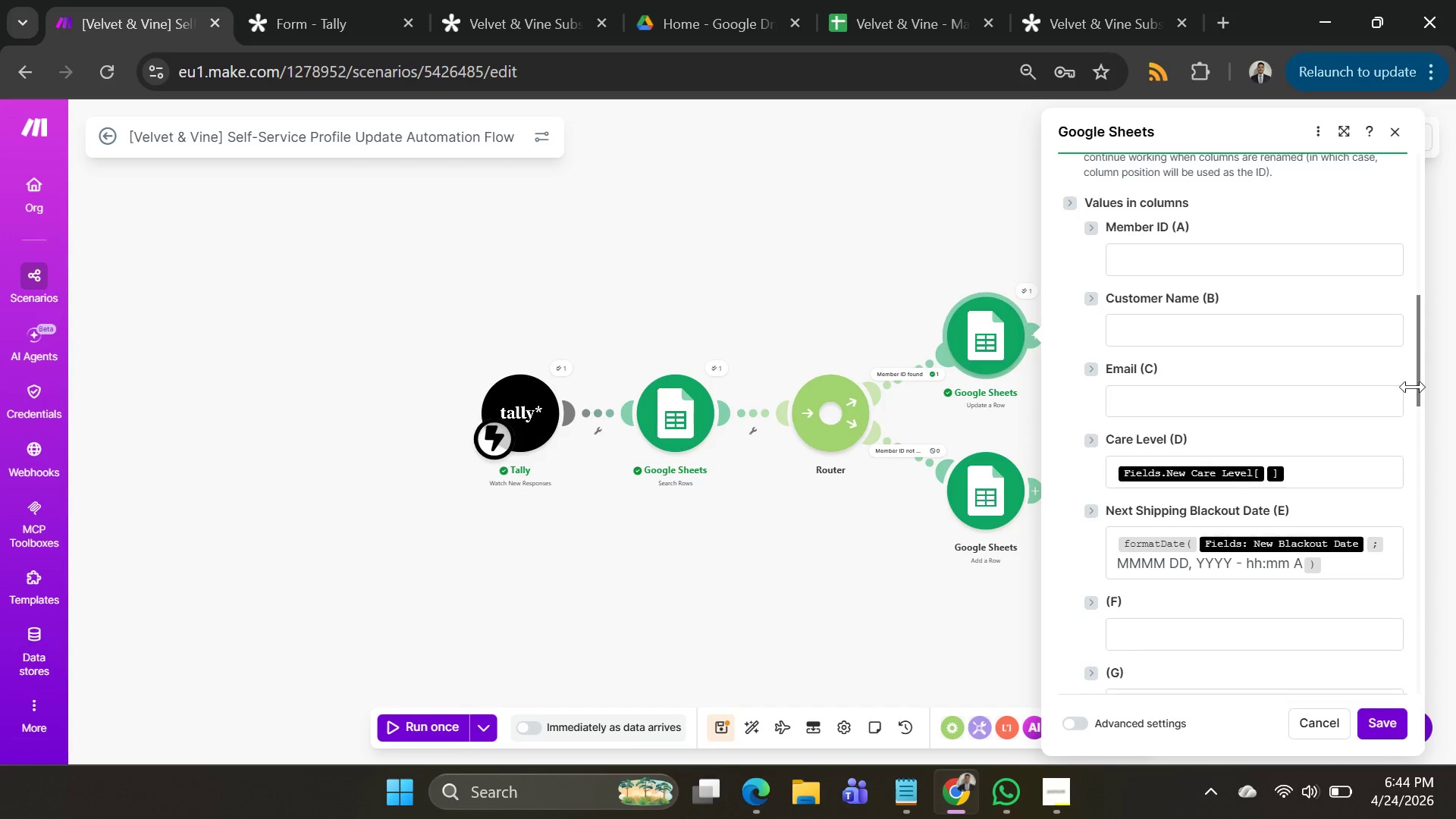 
left_click([799, 644])
 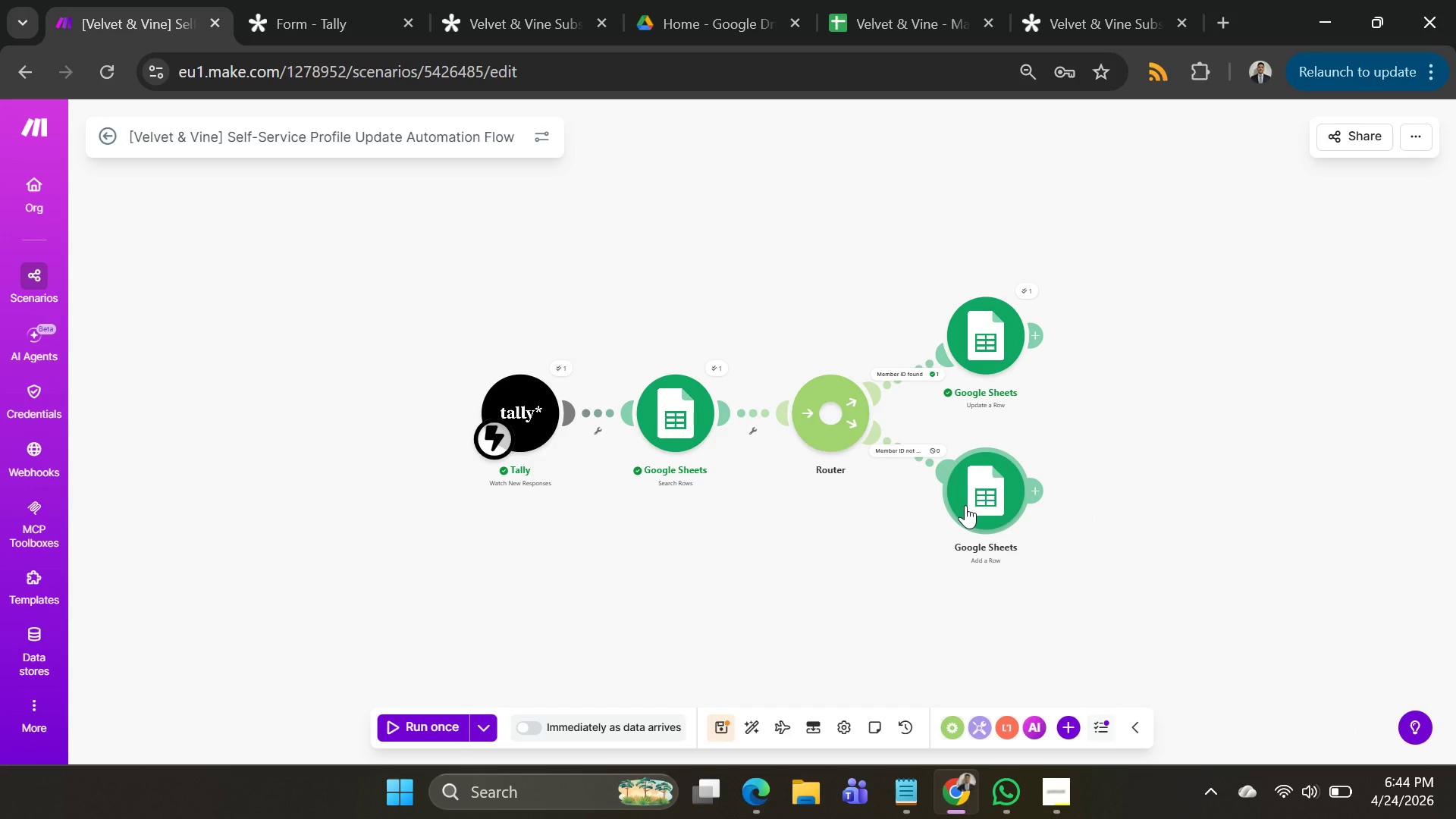 
left_click([965, 505])
 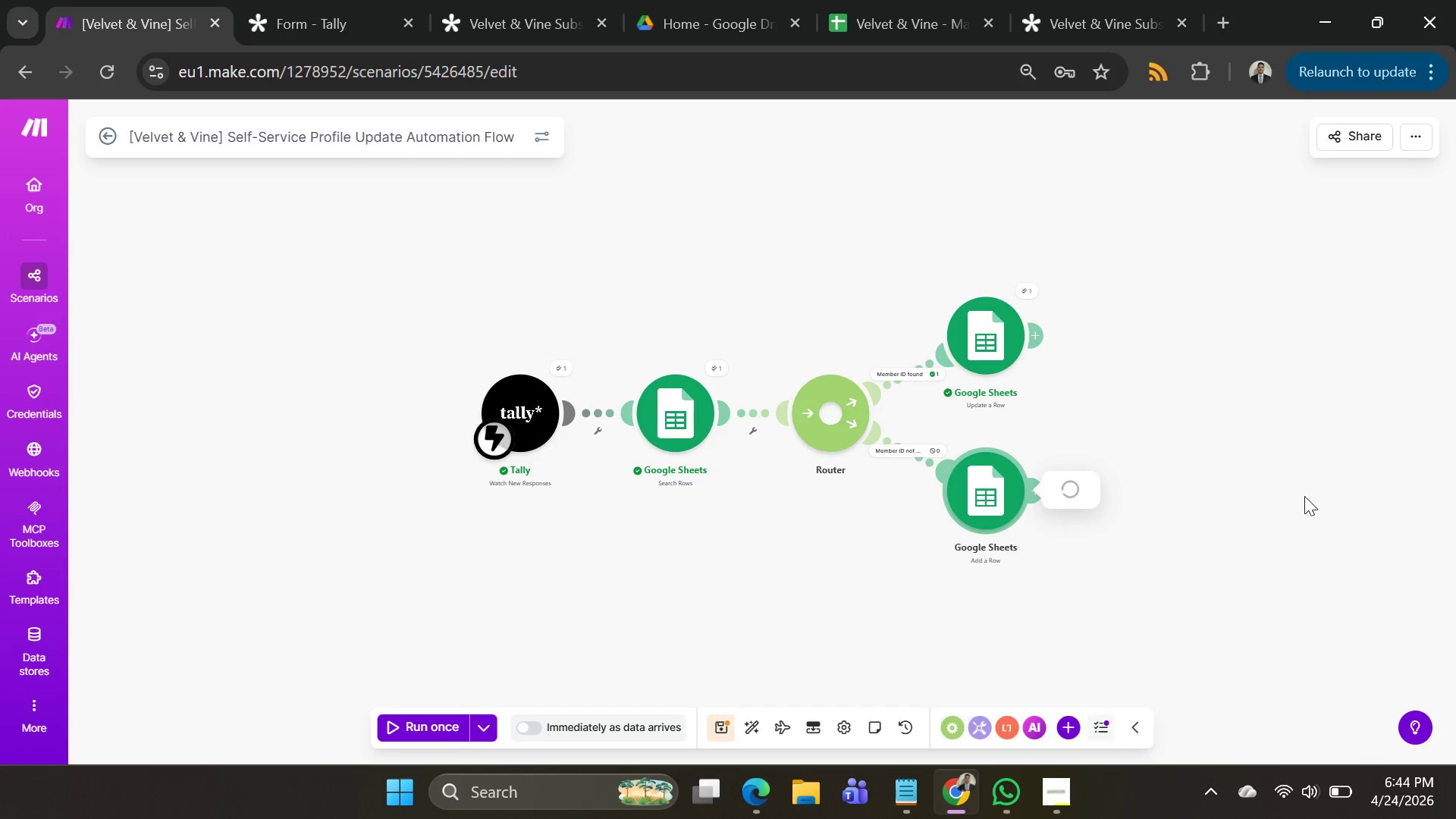 
scroll: coordinate [1239, 516], scroll_direction: down, amount: 4.0
 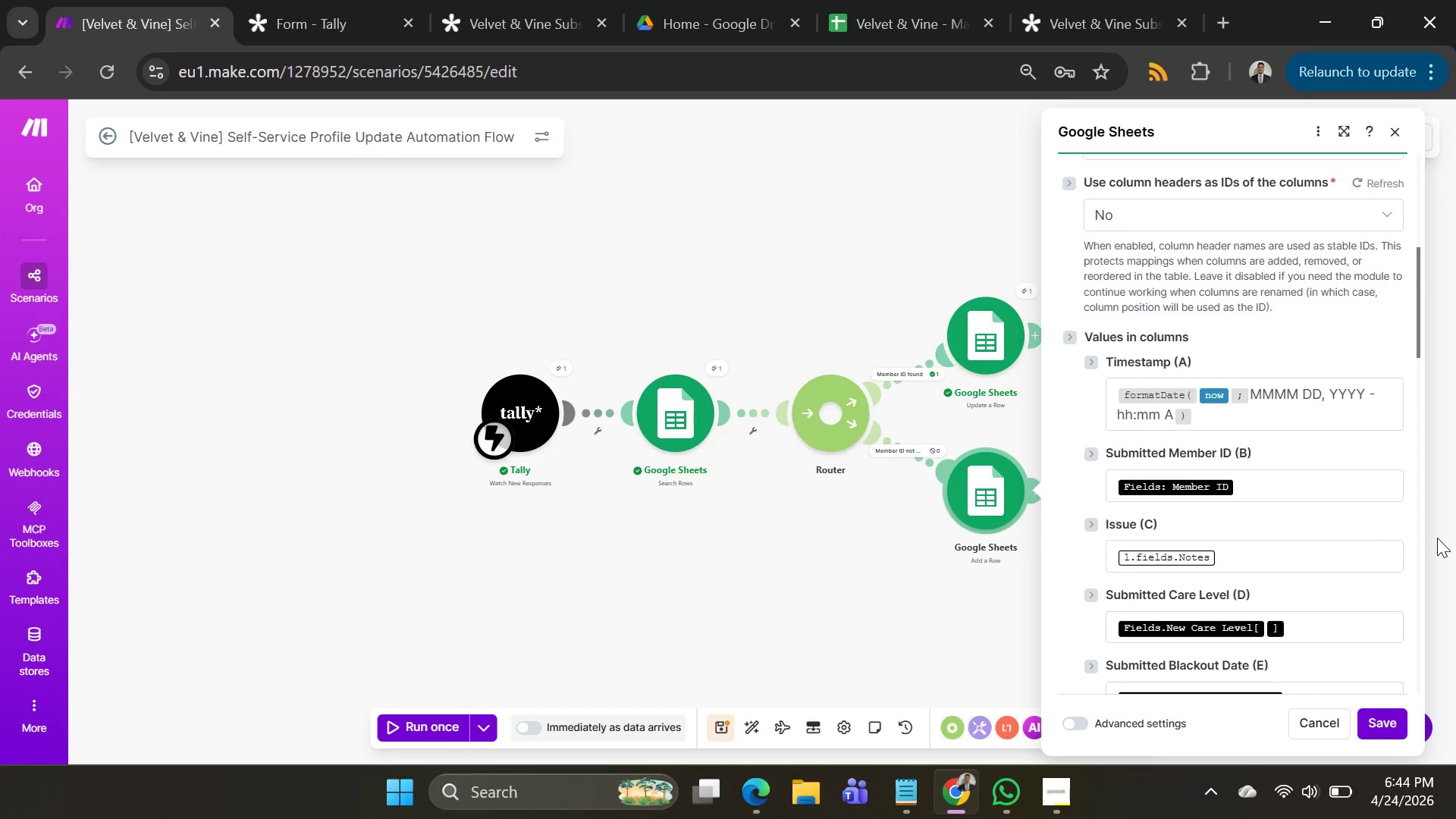 
scroll: coordinate [1432, 538], scroll_direction: none, amount: 0.0
 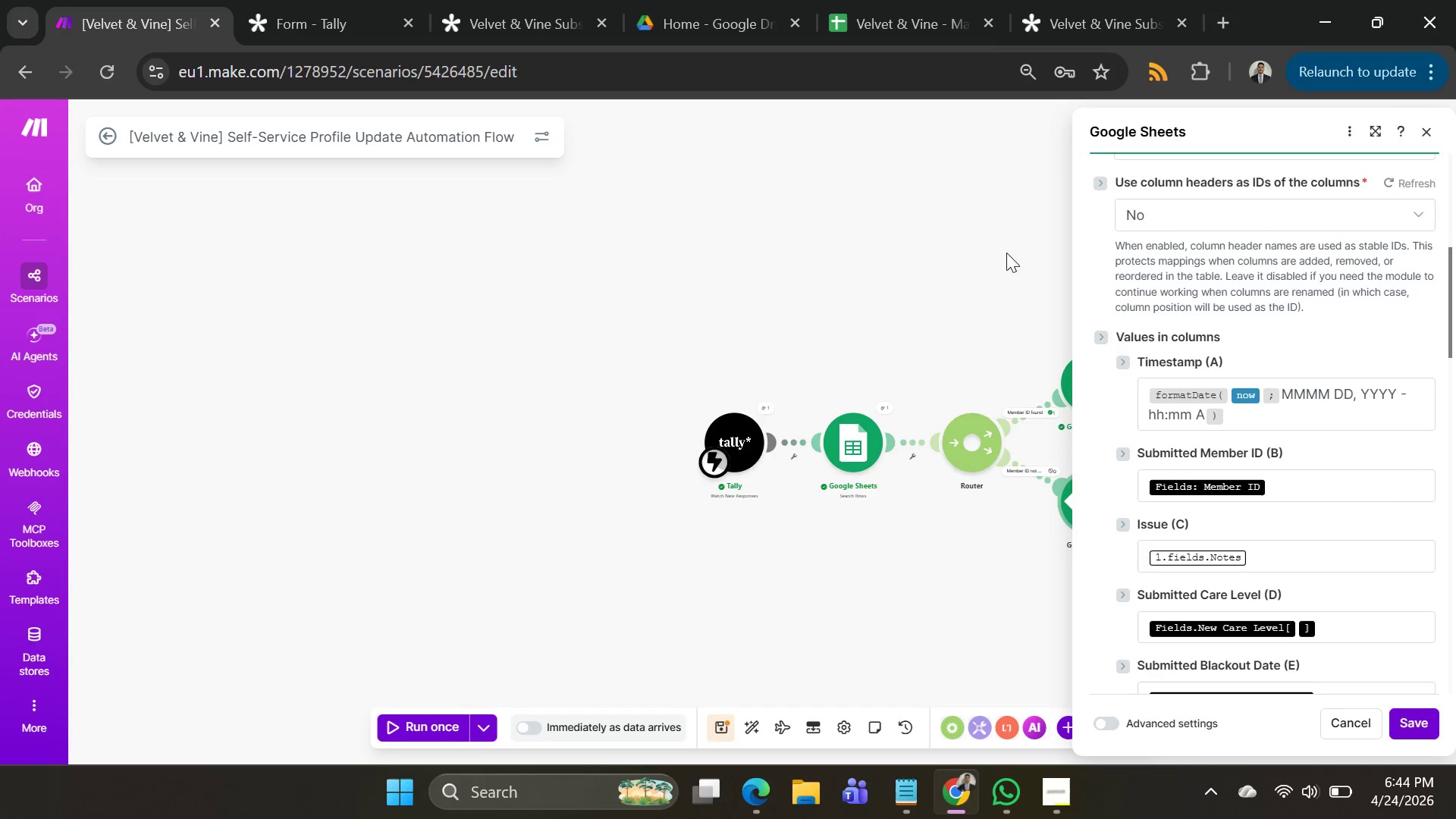 
left_click_drag(start_coordinate=[1003, 252], to_coordinate=[795, 204])
 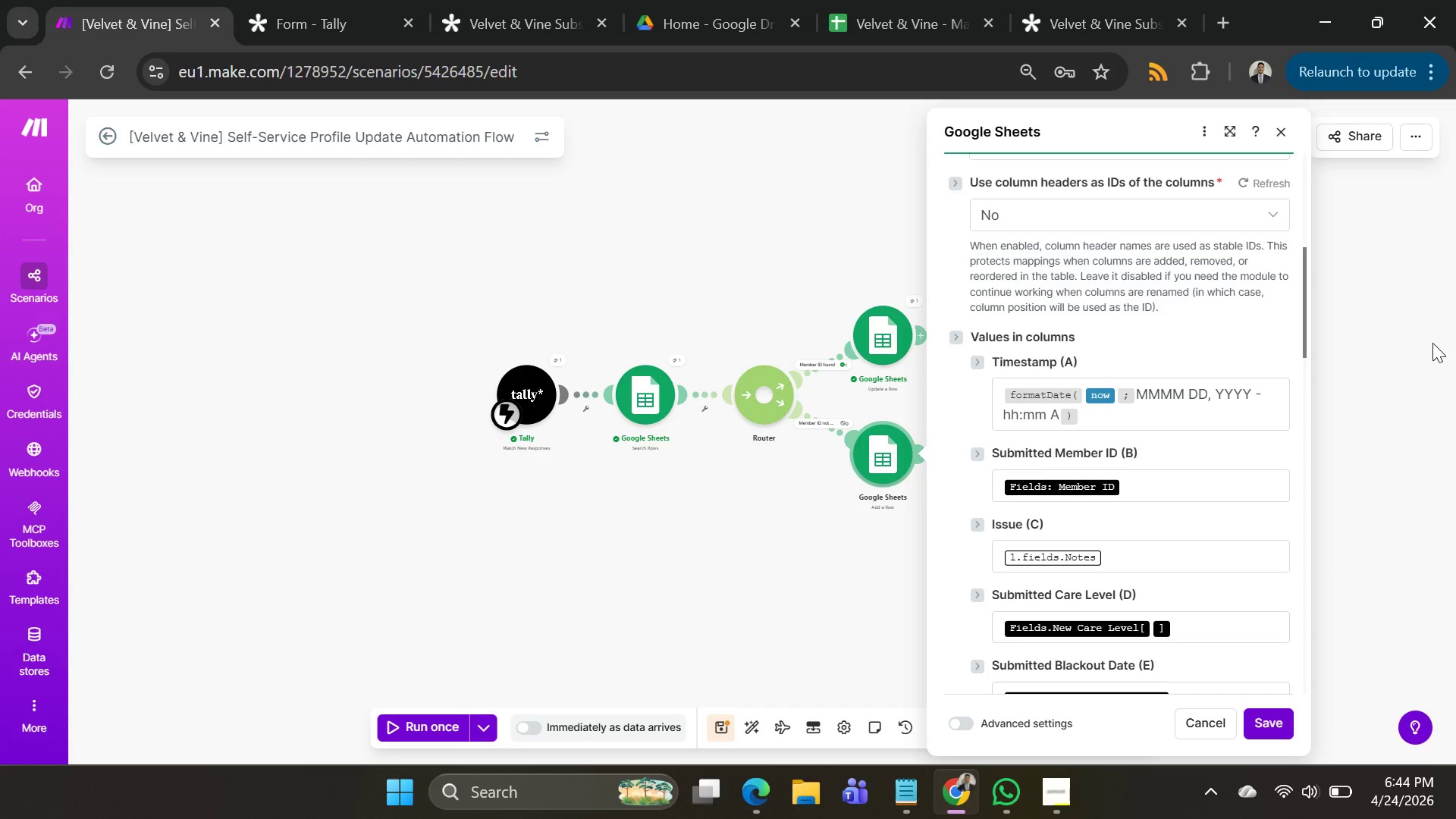 
wait(7.25)
 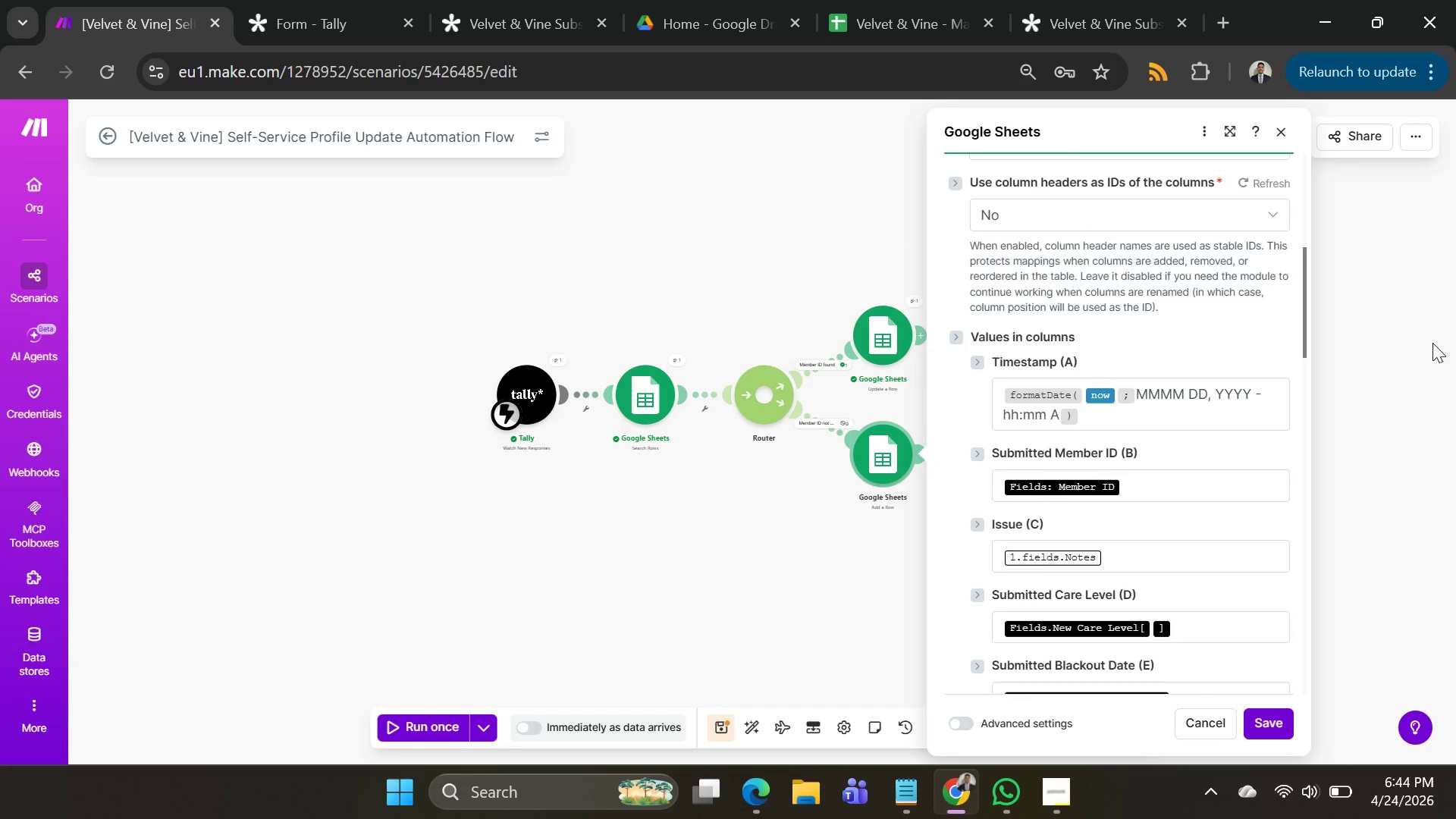 
left_click([855, 33])
 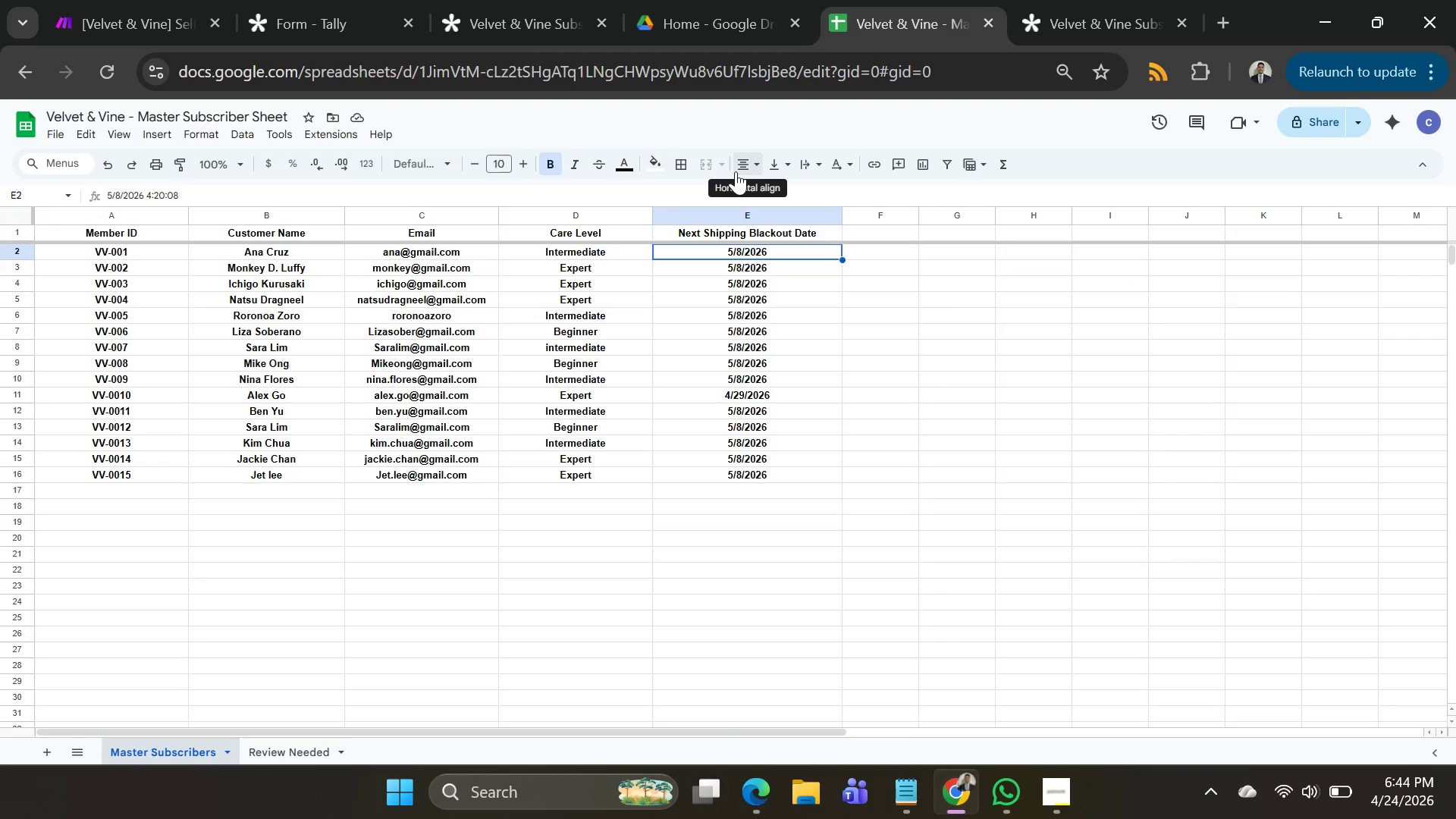 
wait(15.86)
 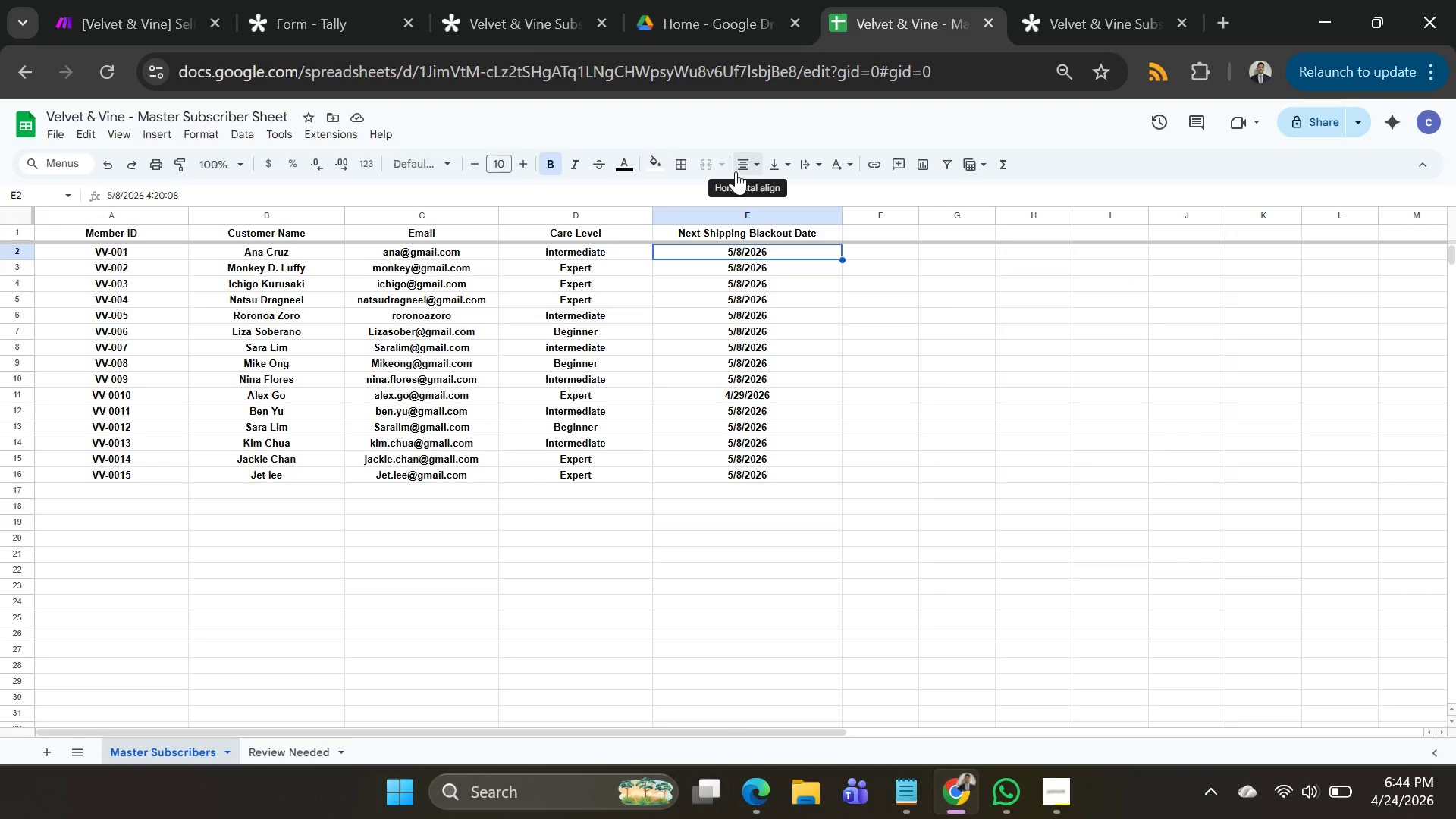 
mouse_move([714, 40])
 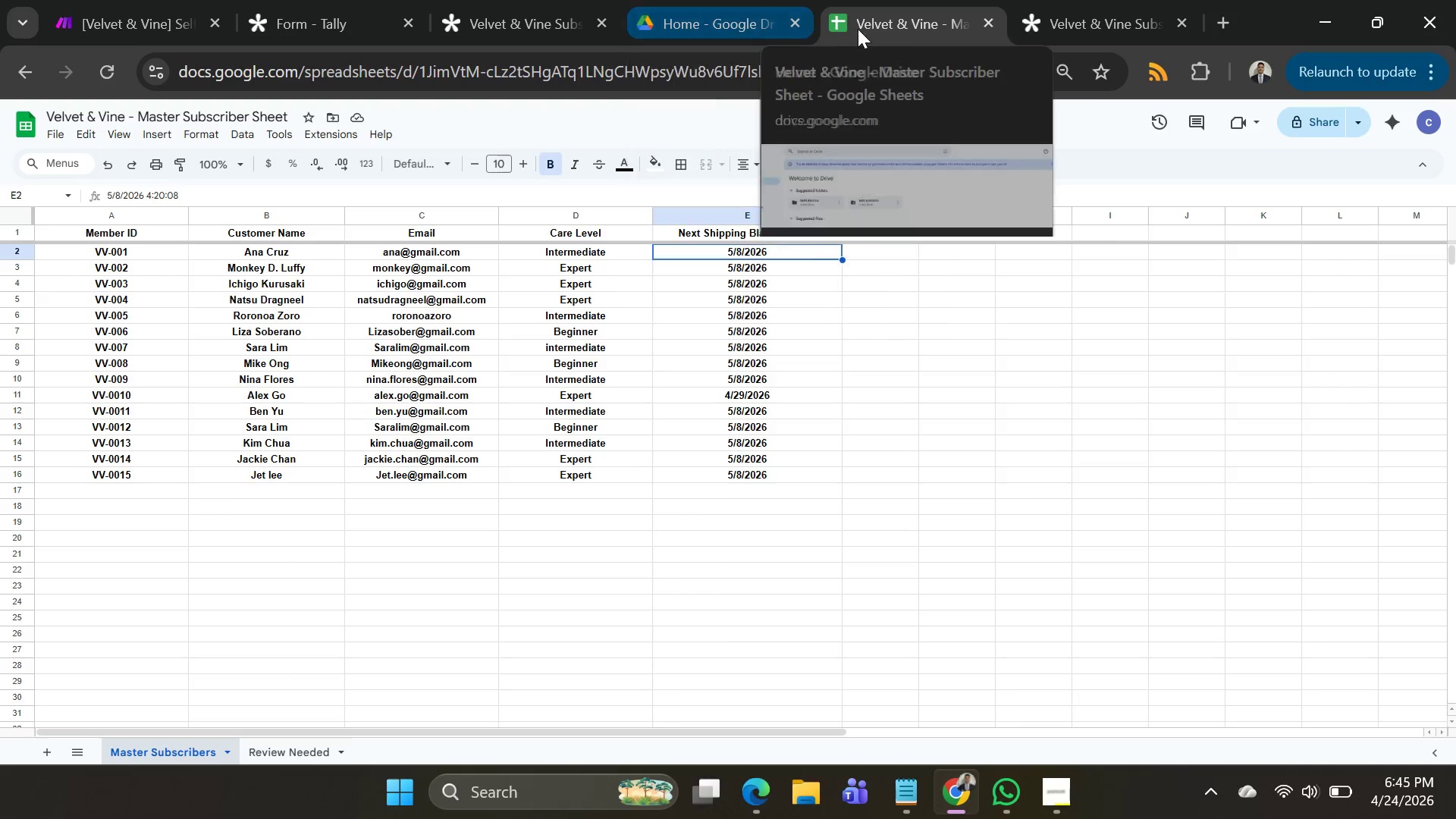 
wait(5.68)
 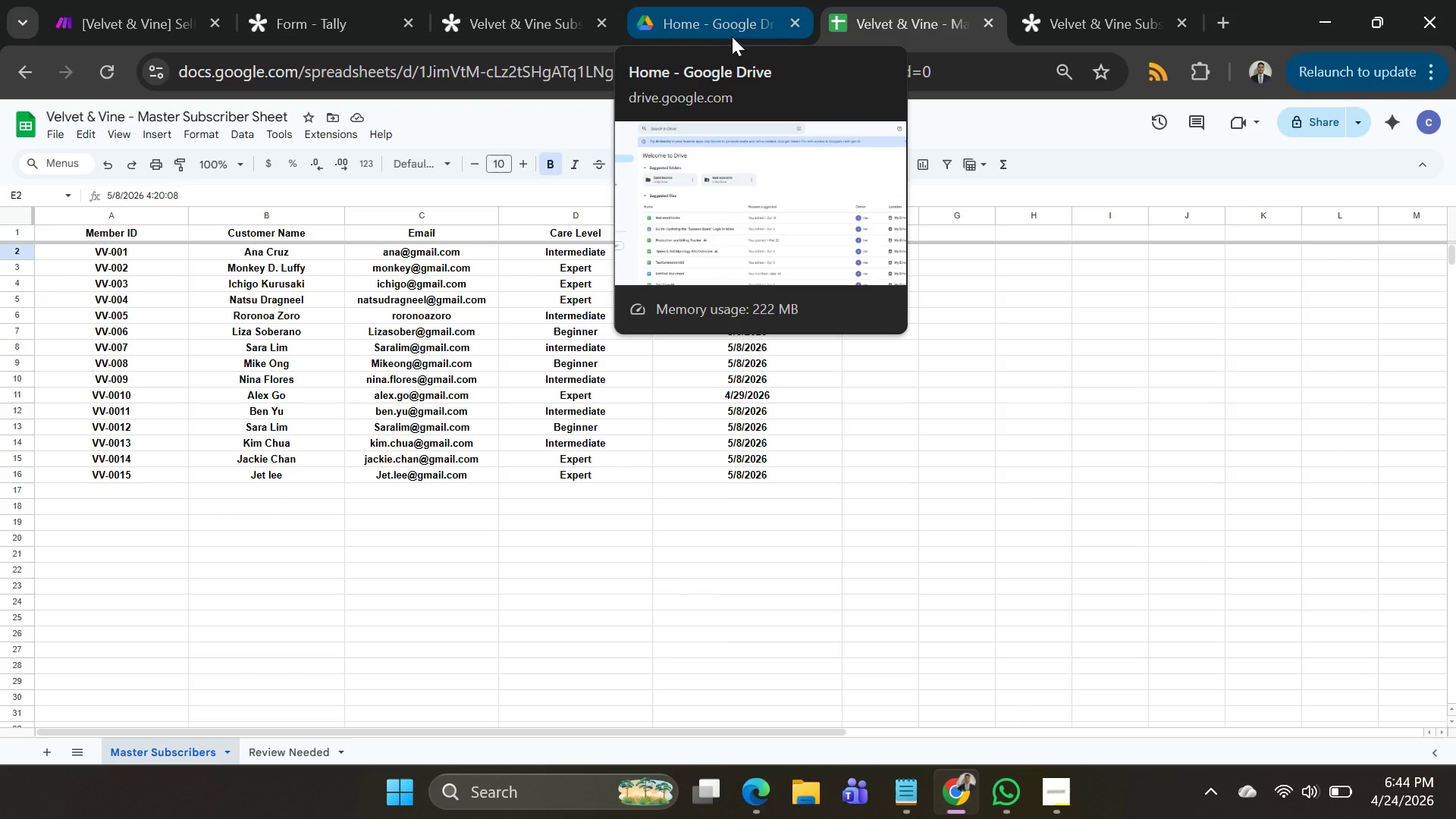 
left_click([292, 750])
 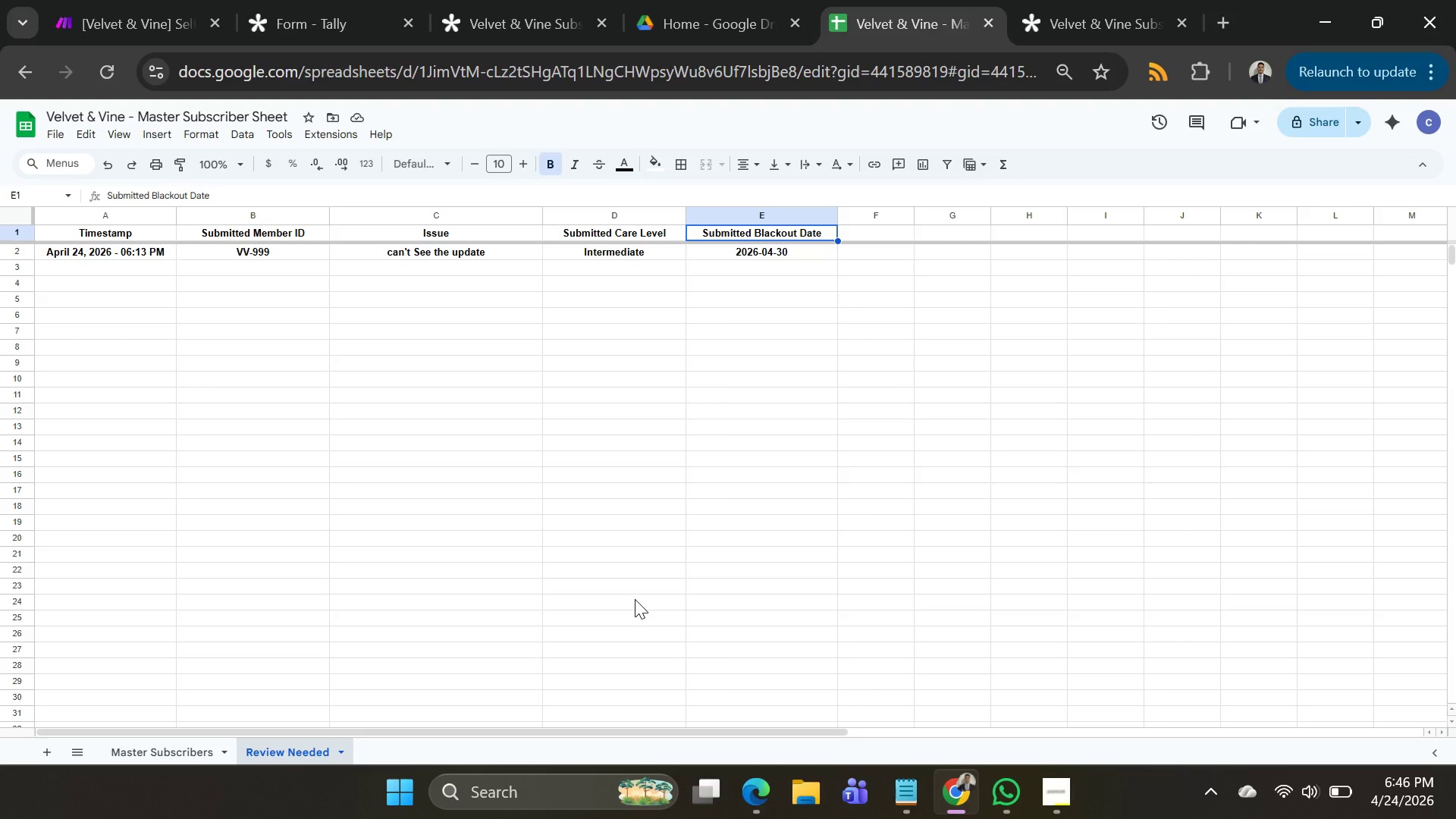 
wait(98.88)
 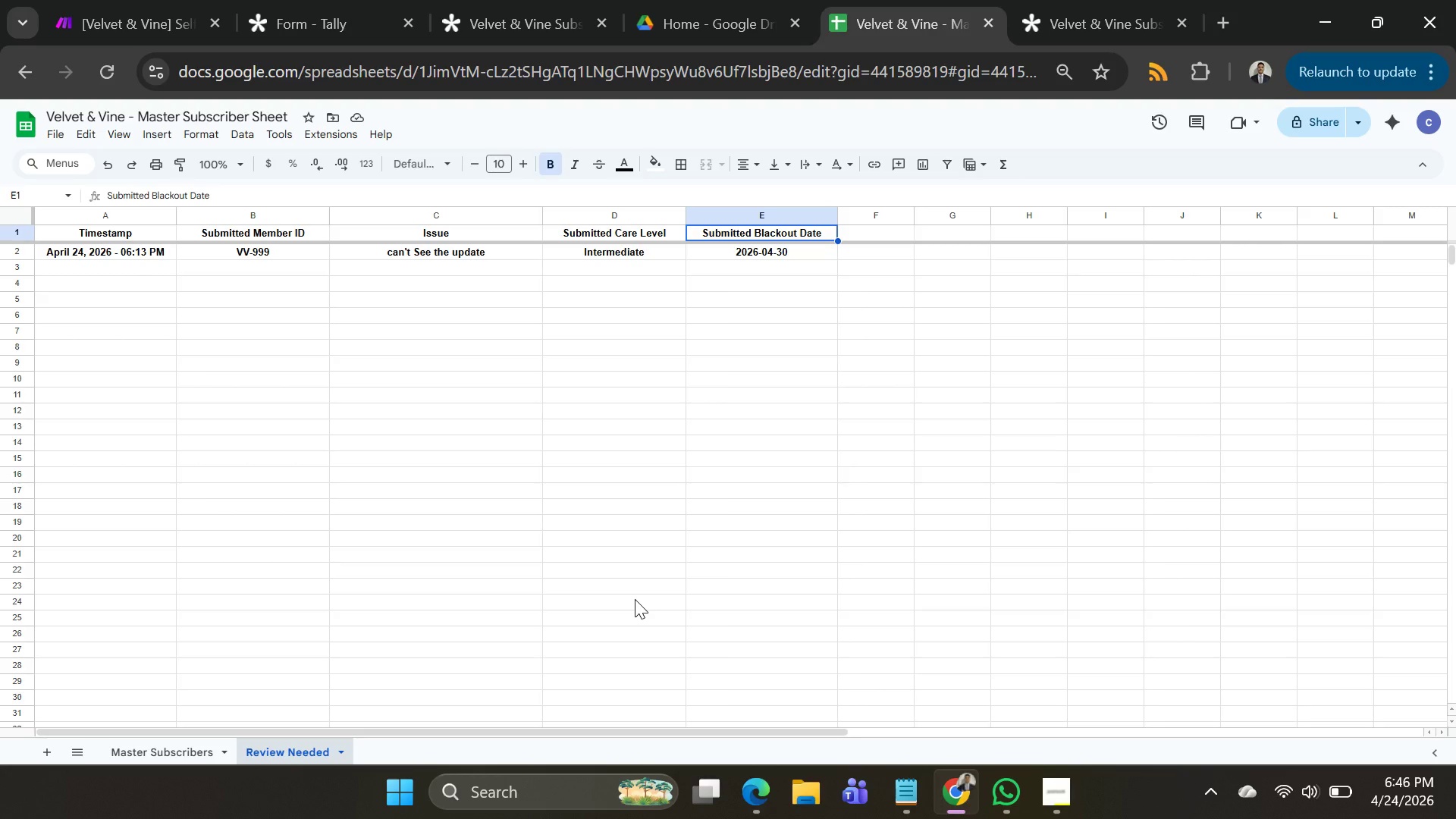 
mouse_move([478, 28])
 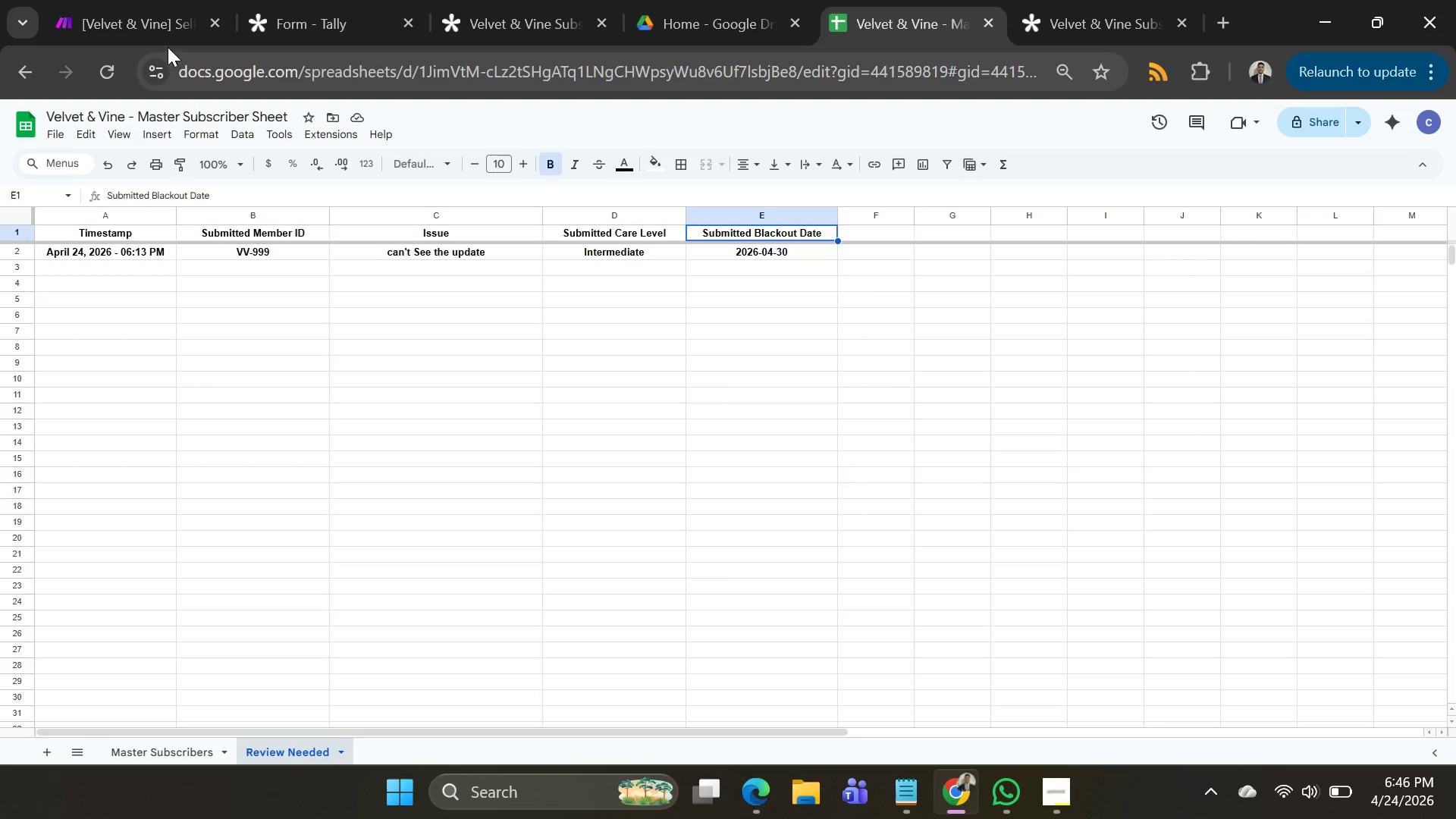 
left_click([158, 35])
 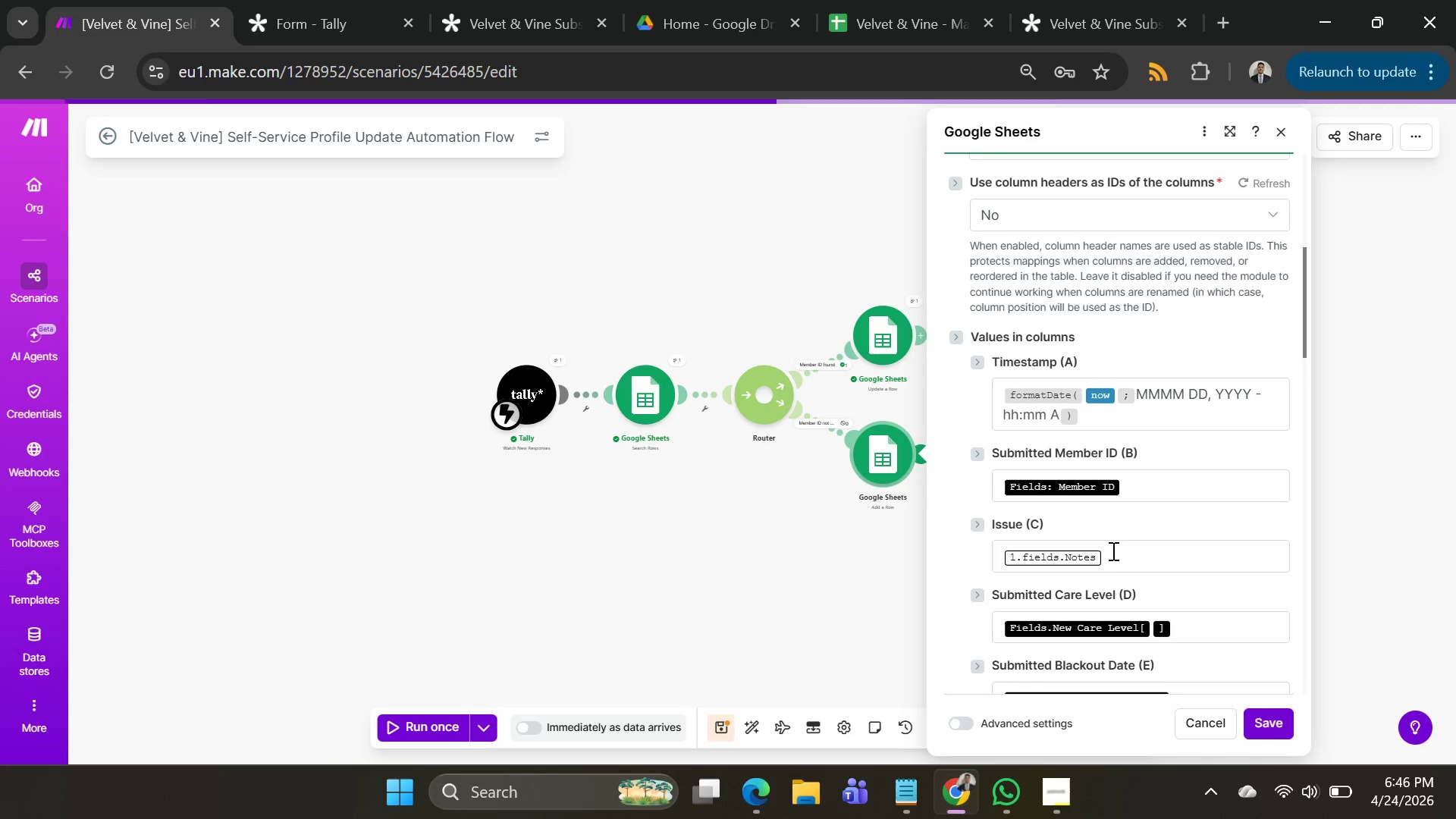 
left_click([1123, 560])
 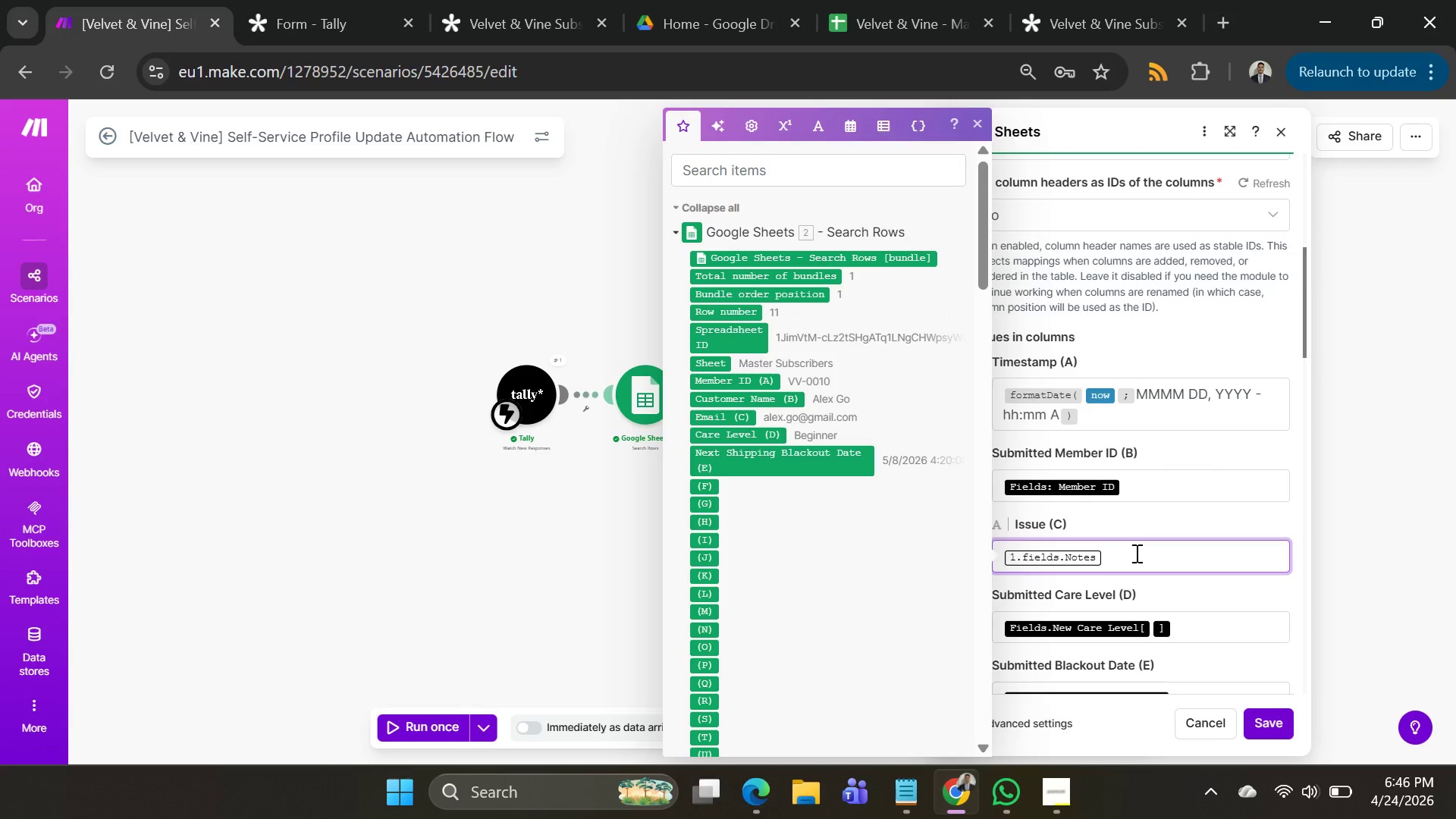 
key(Backspace)
type(Member ID not Found)
 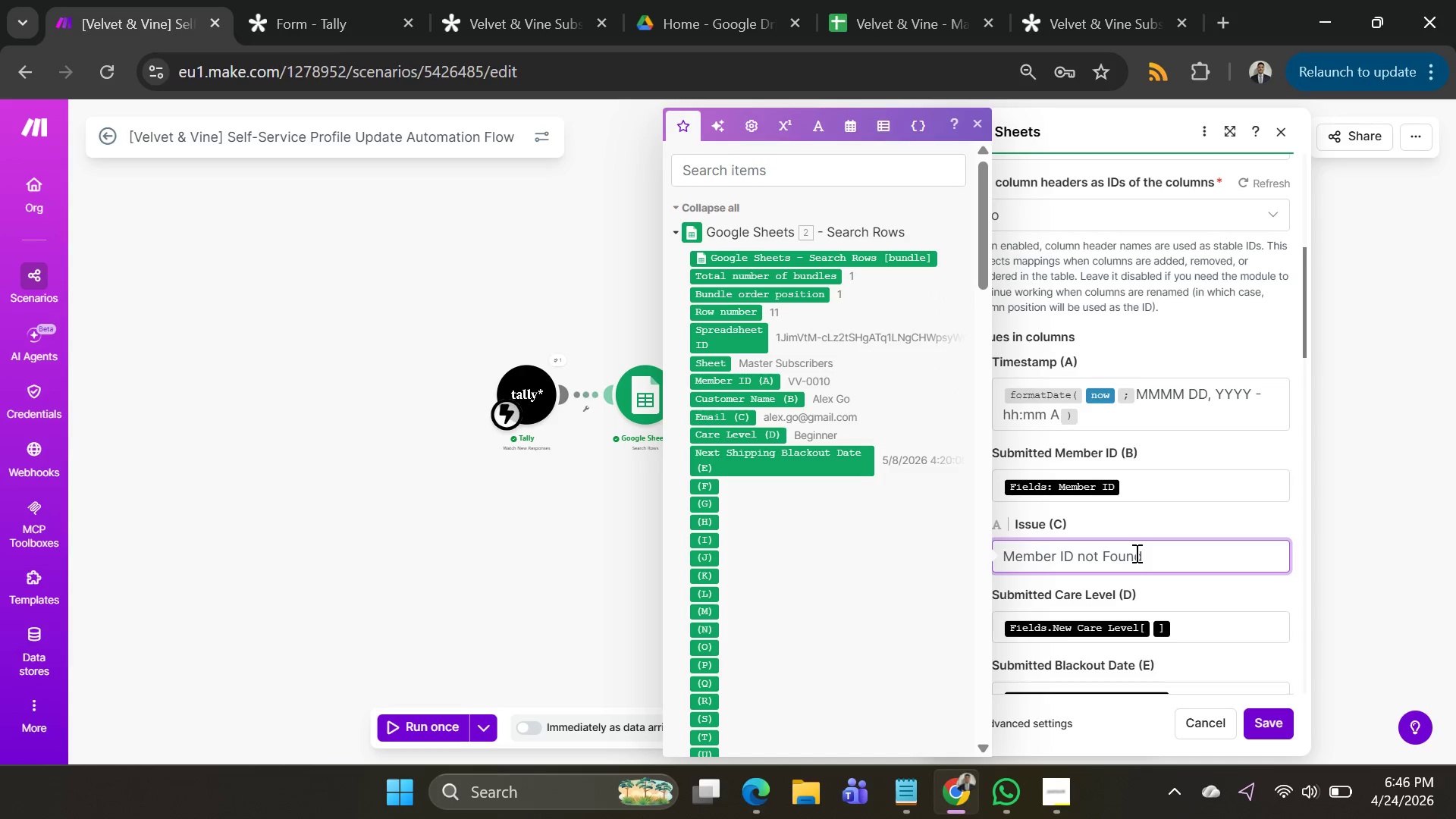 
scroll: coordinate [1196, 569], scroll_direction: down, amount: 1.0
 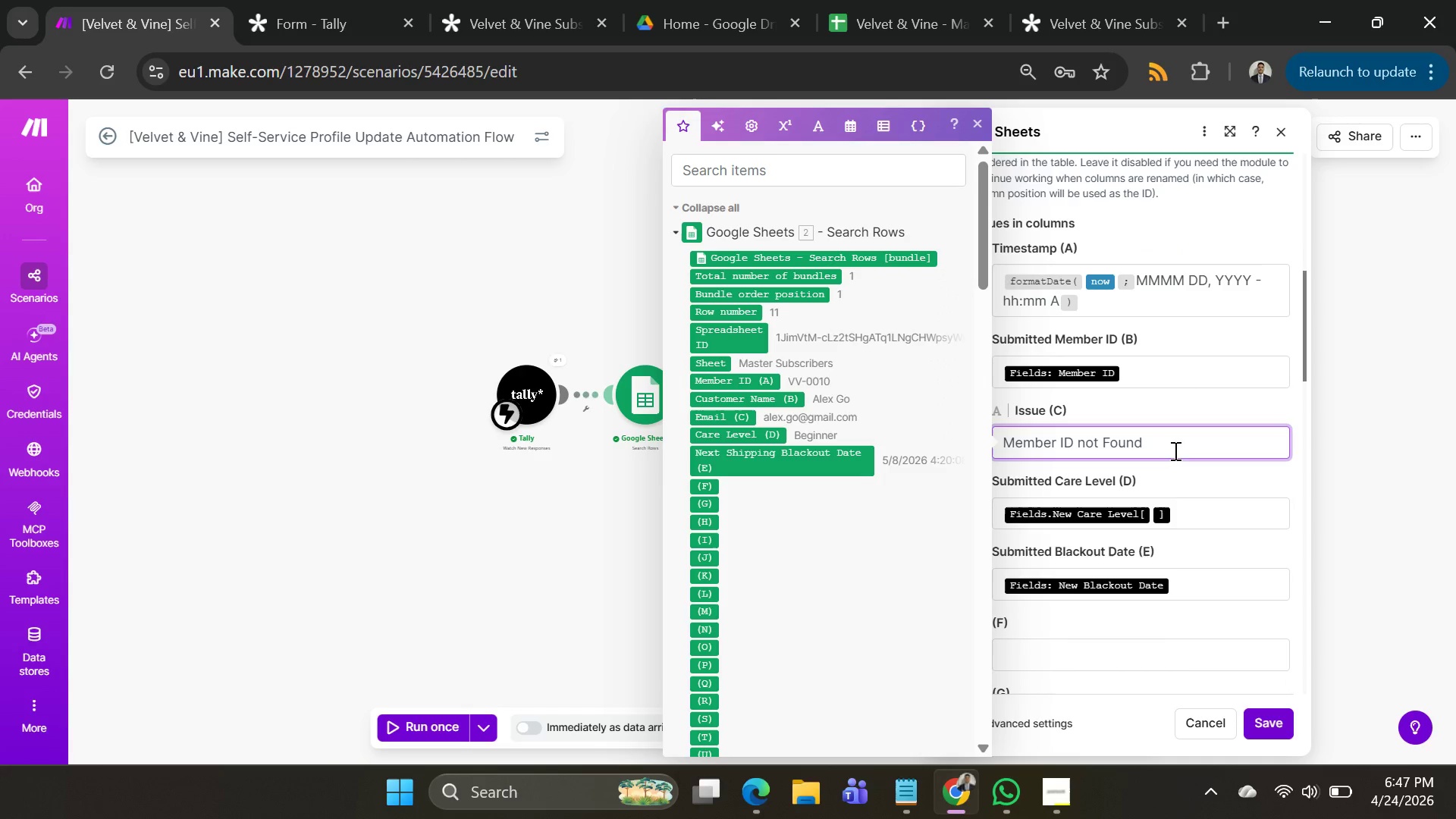 
wait(7.19)
 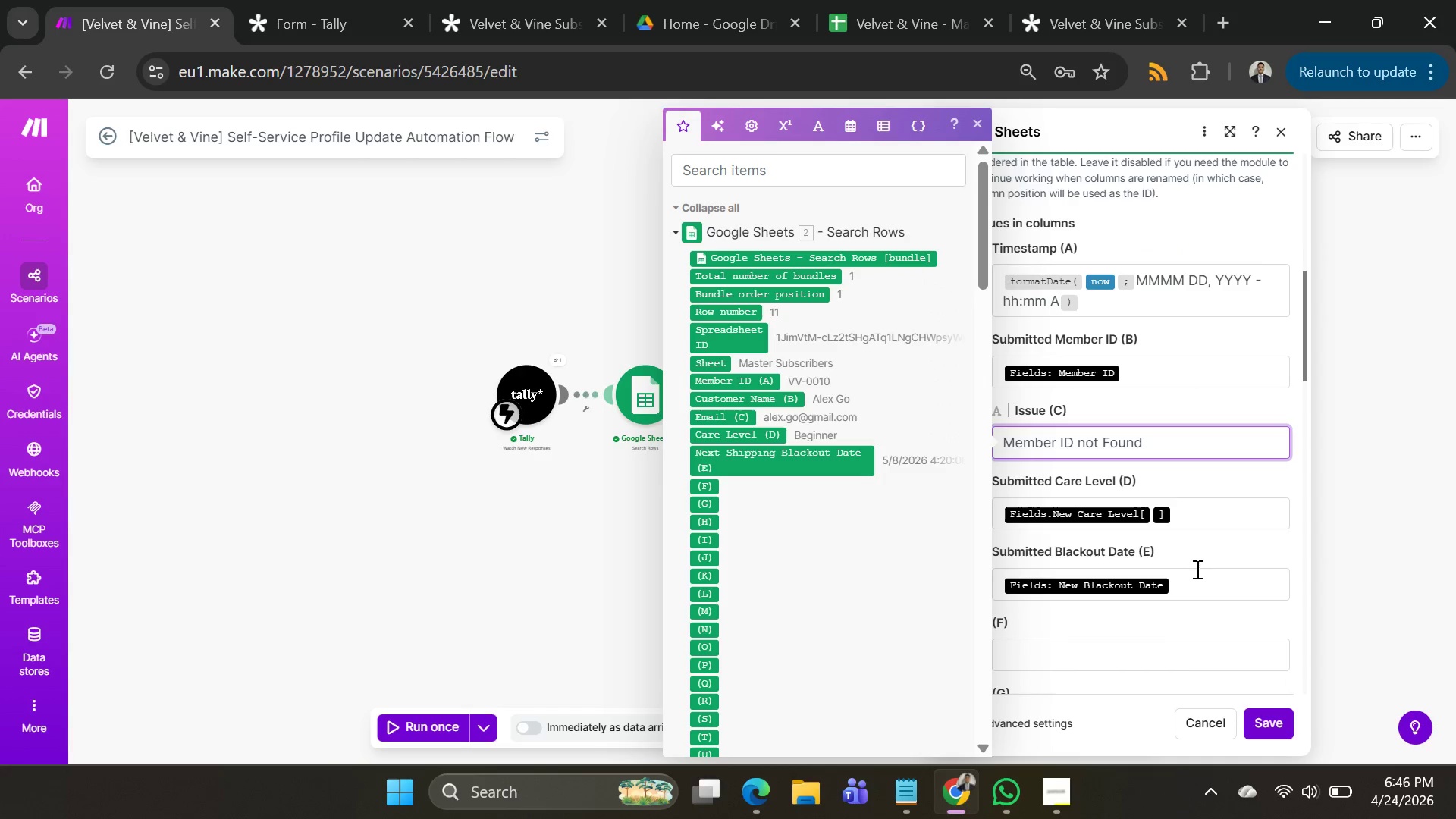 
left_click([1285, 723])
 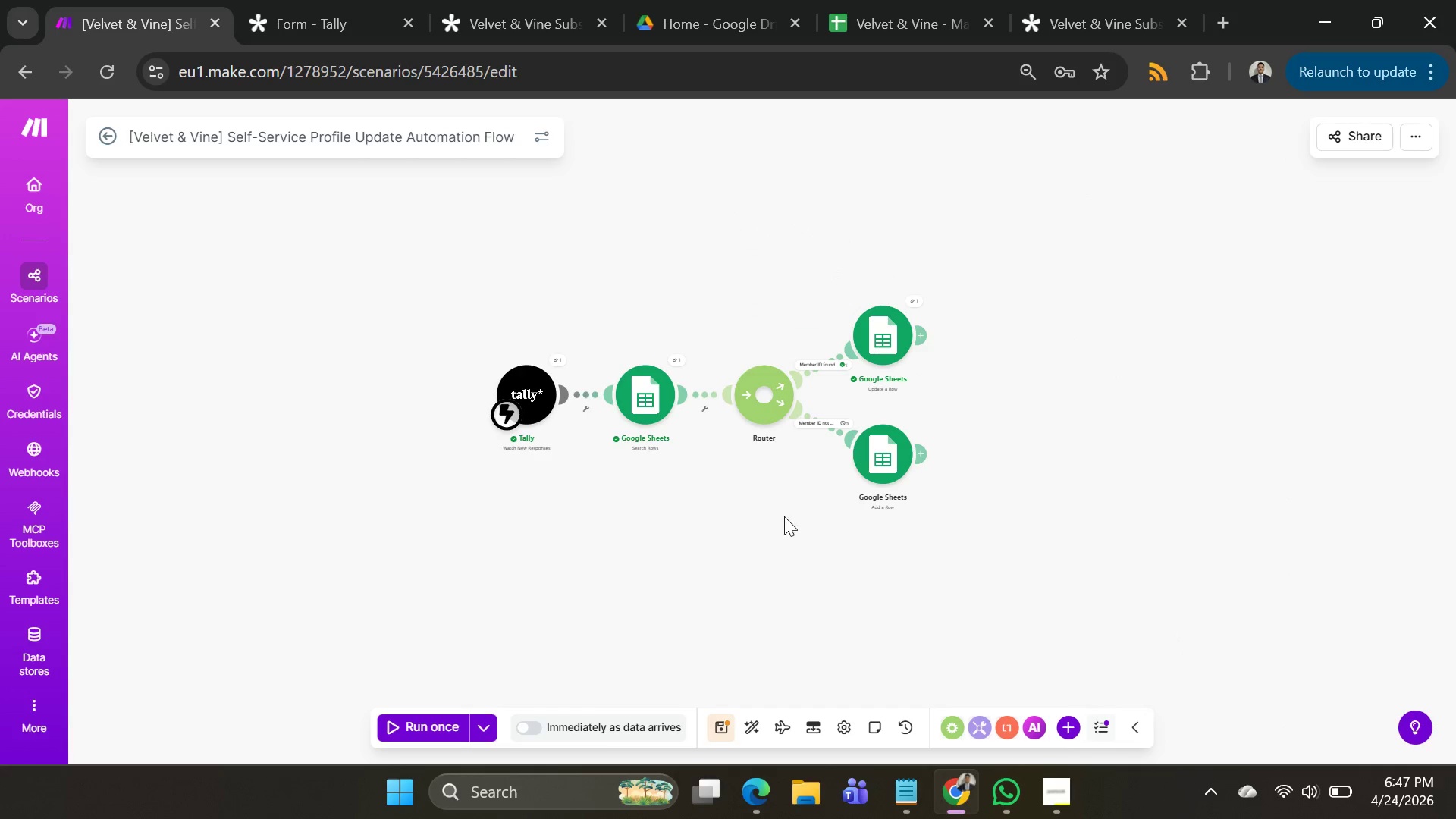 
mouse_move([485, 709])
 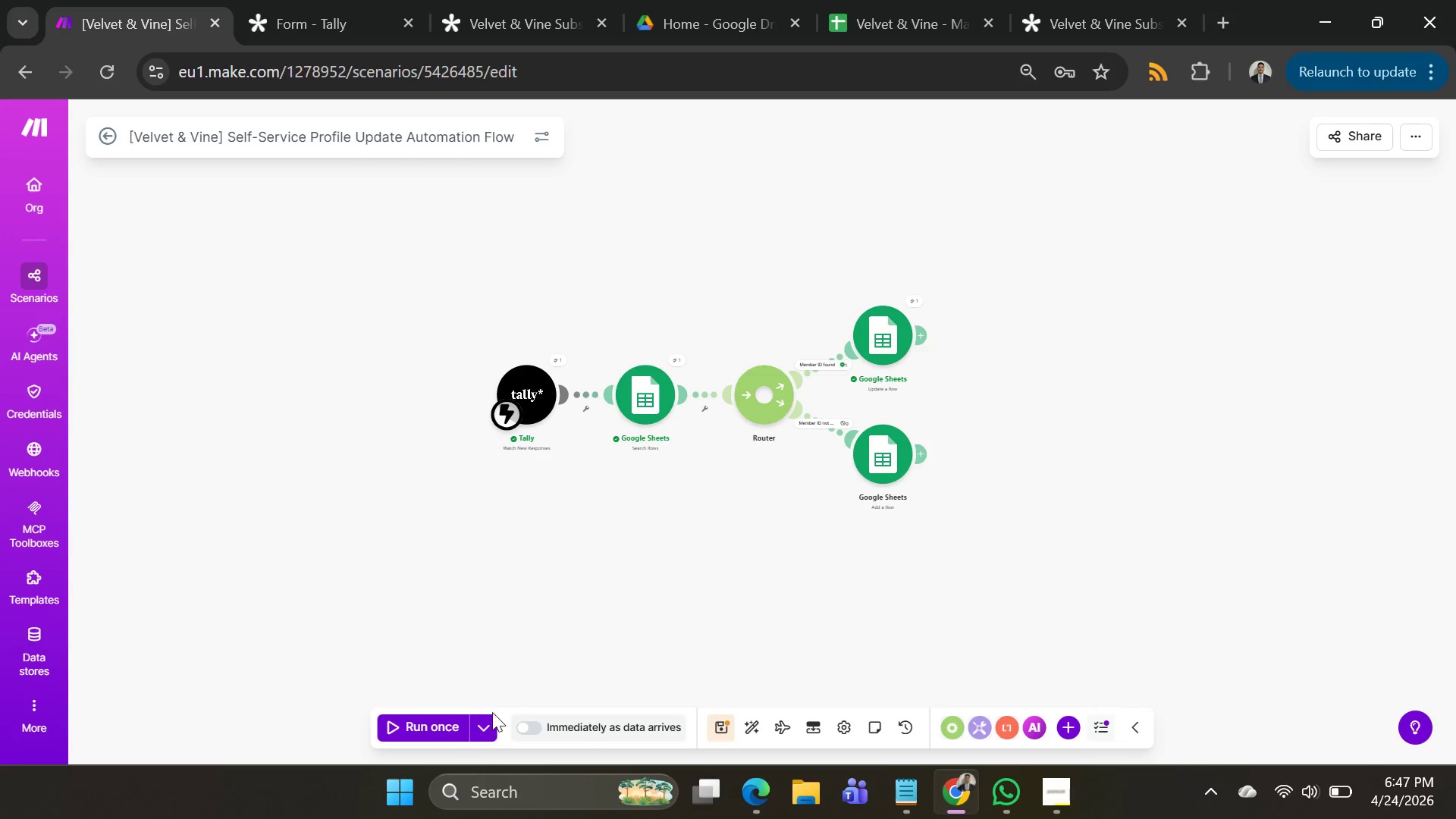 
left_click([492, 716])
 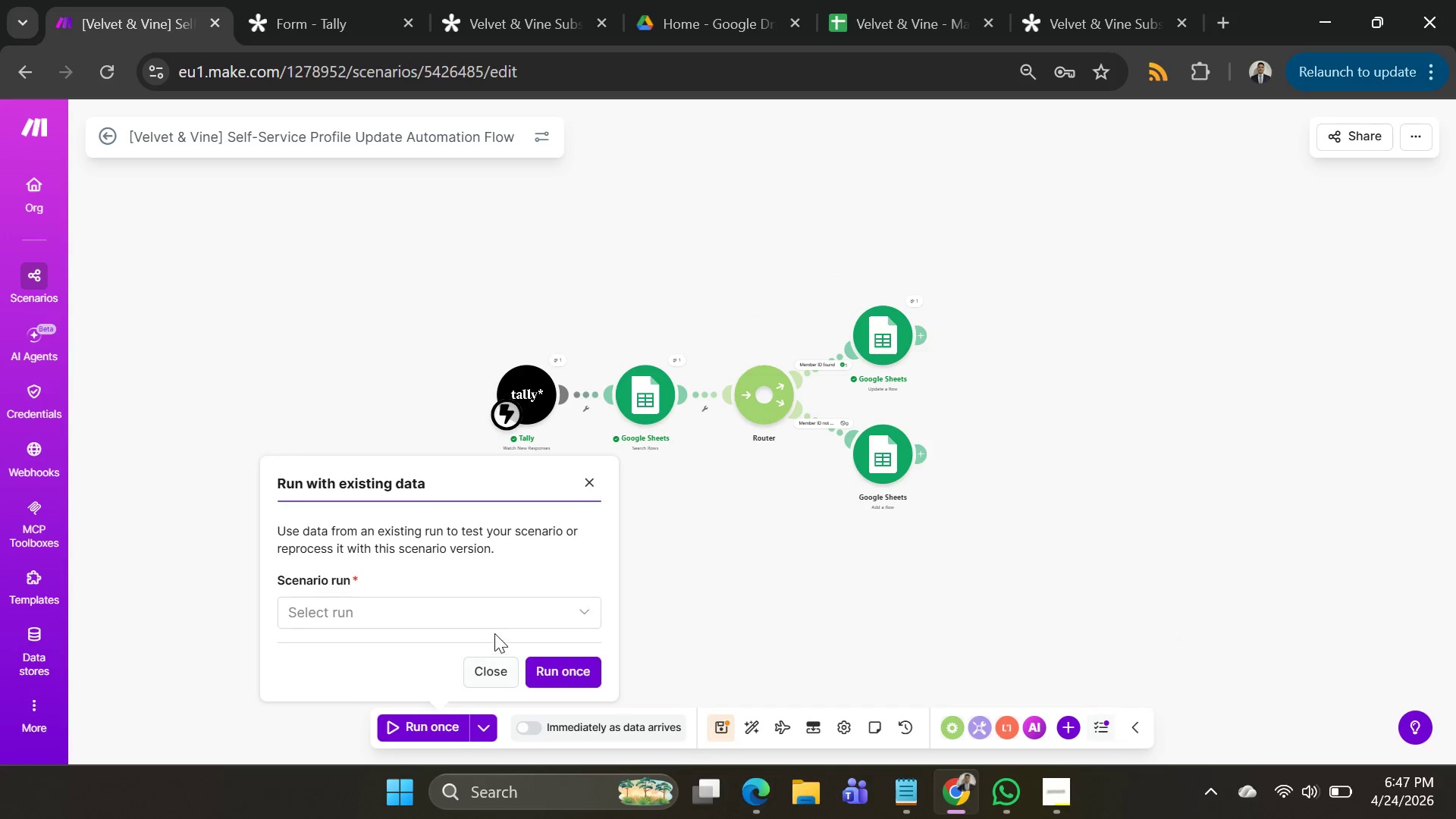 
left_click([490, 615])
 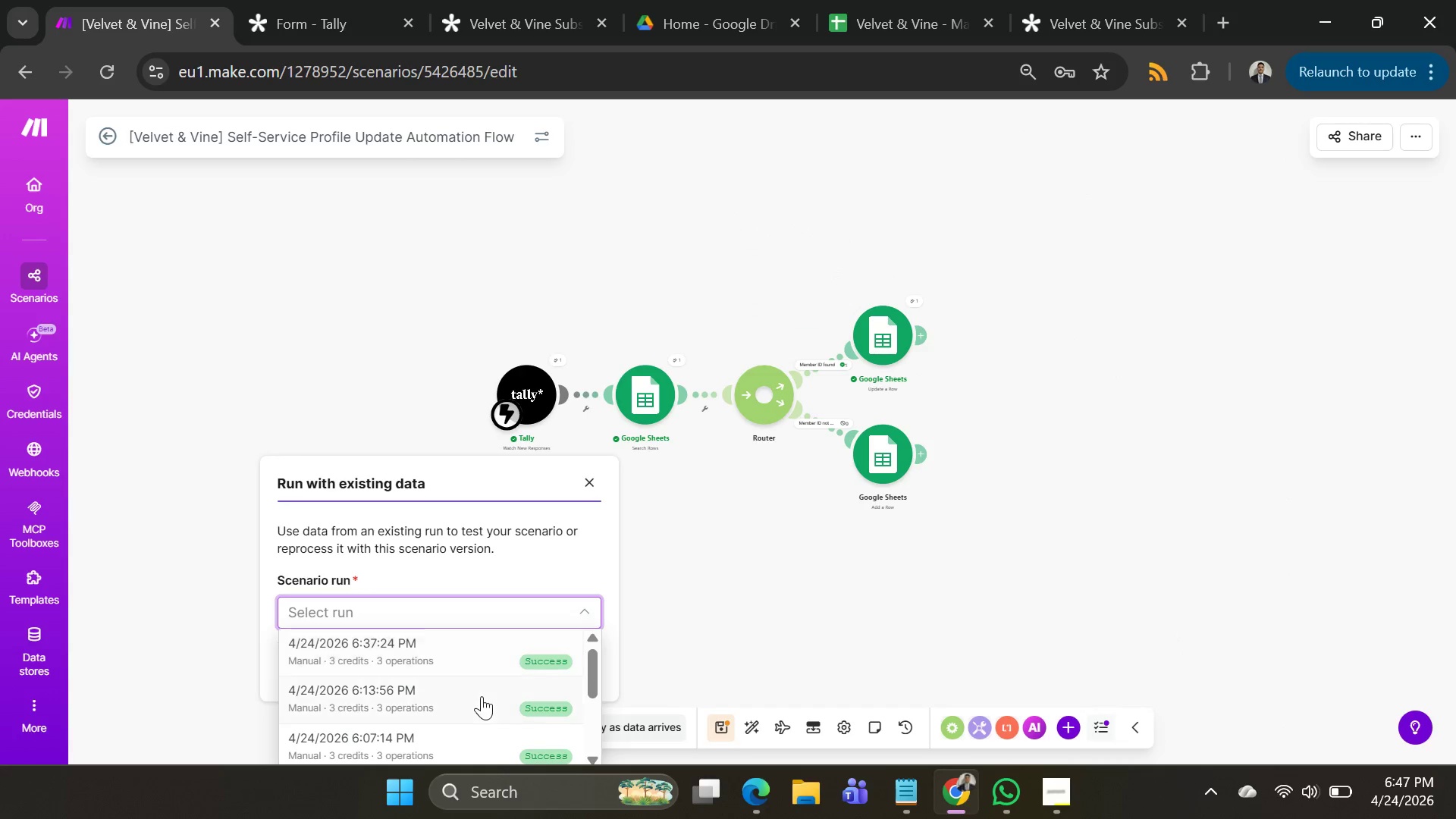 
scroll: coordinate [485, 691], scroll_direction: down, amount: 6.0
 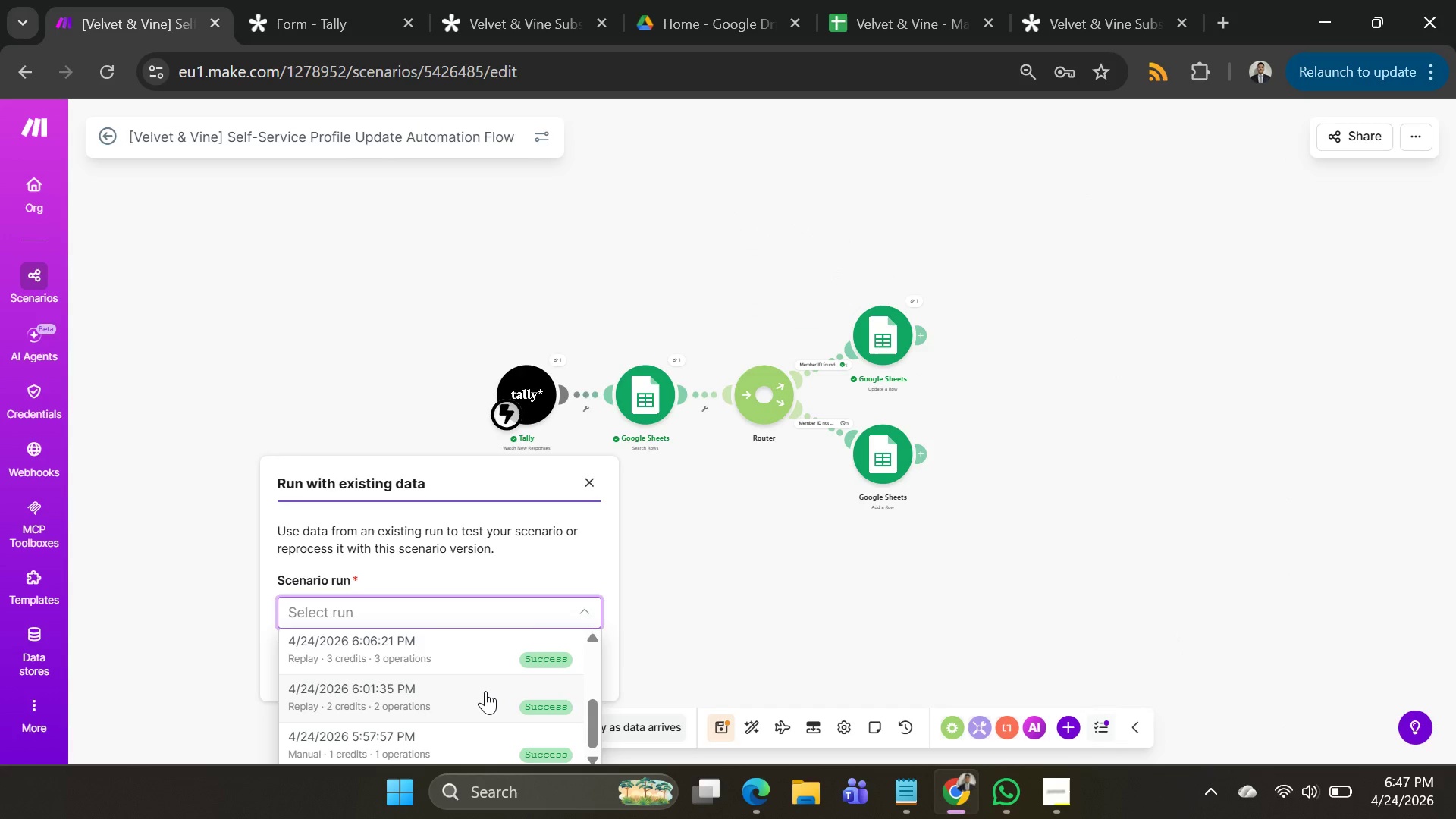 
scroll: coordinate [485, 691], scroll_direction: none, amount: 0.0
 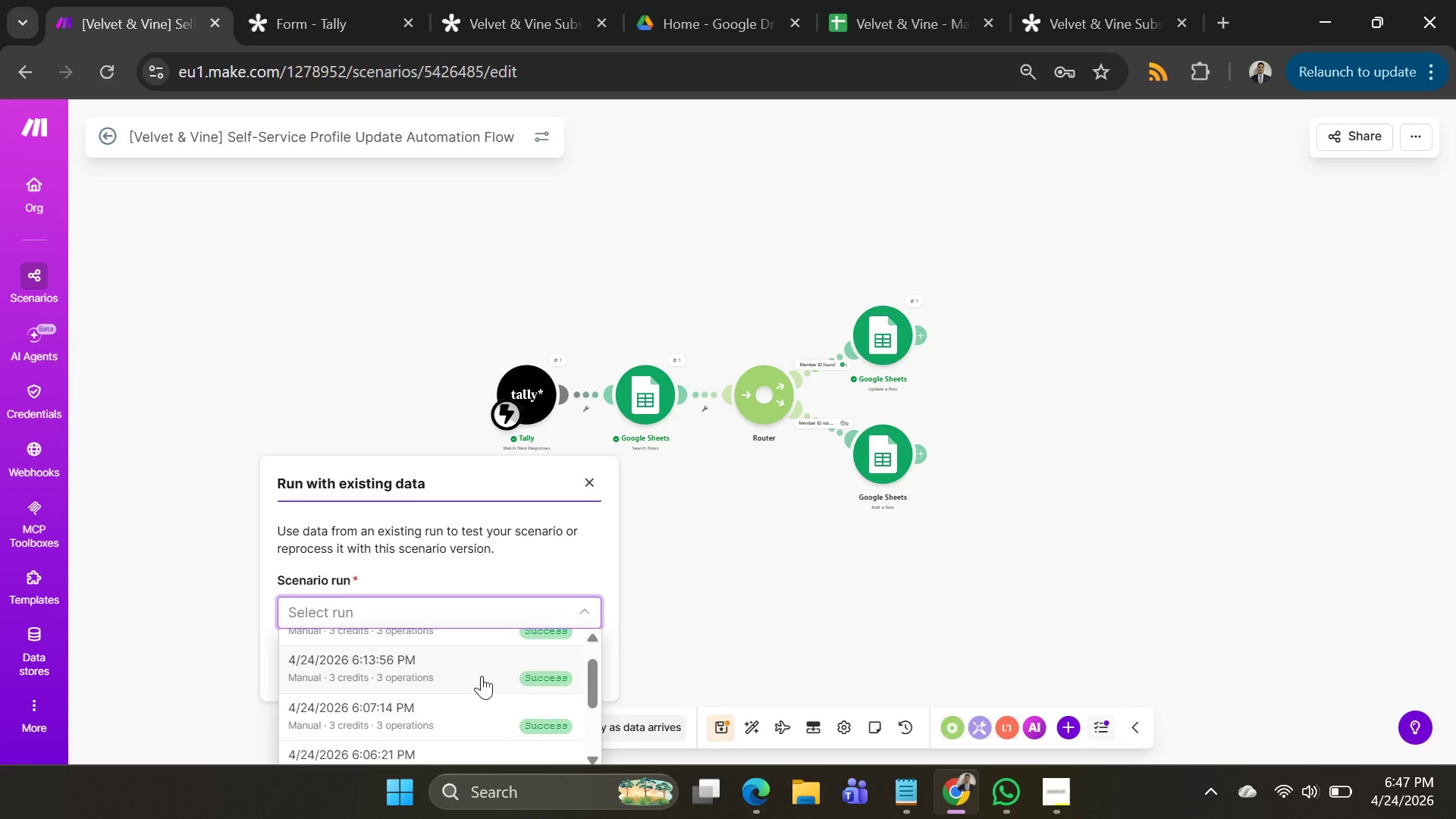 
left_click([474, 664])
 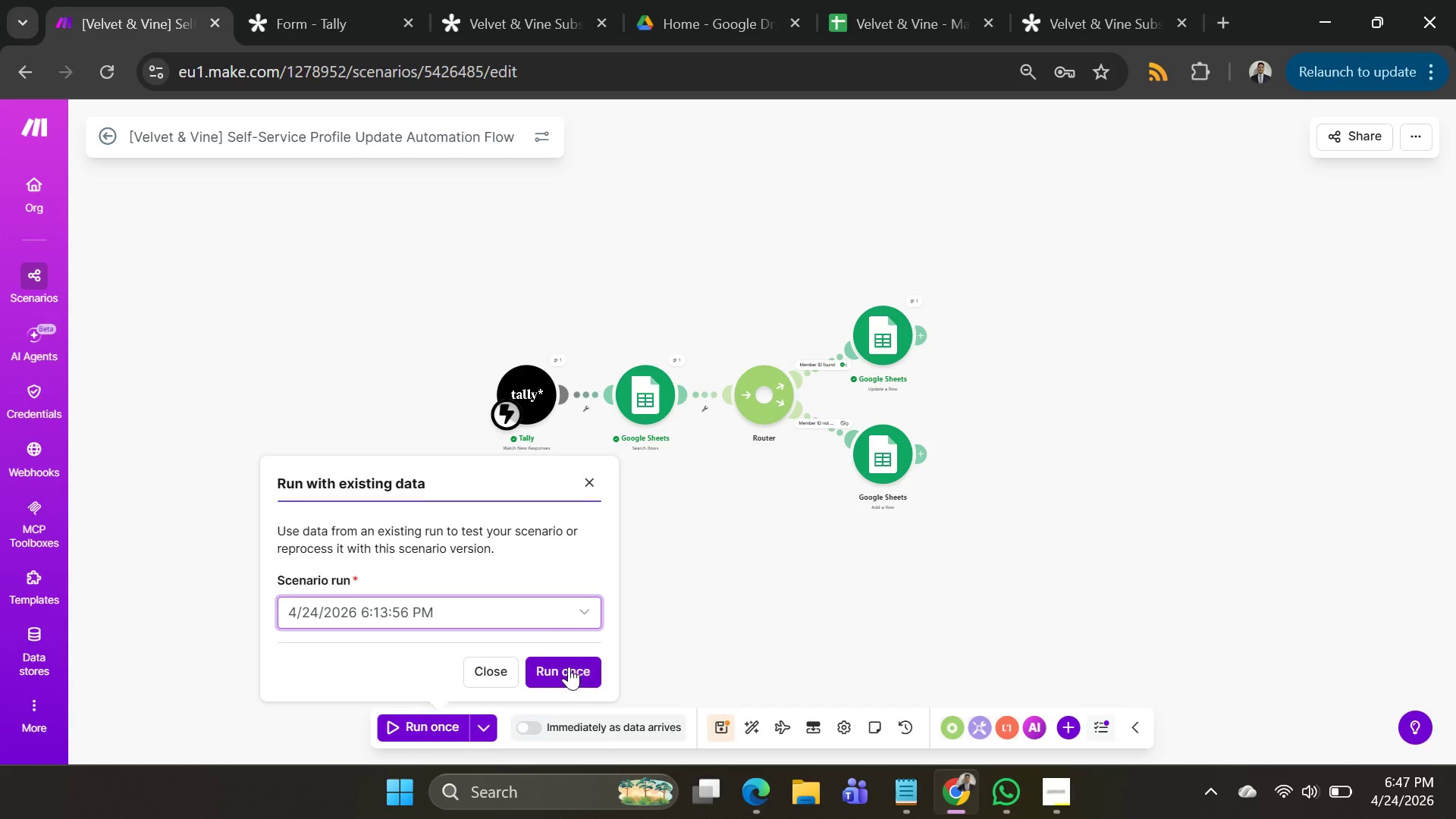 
left_click([568, 667])
 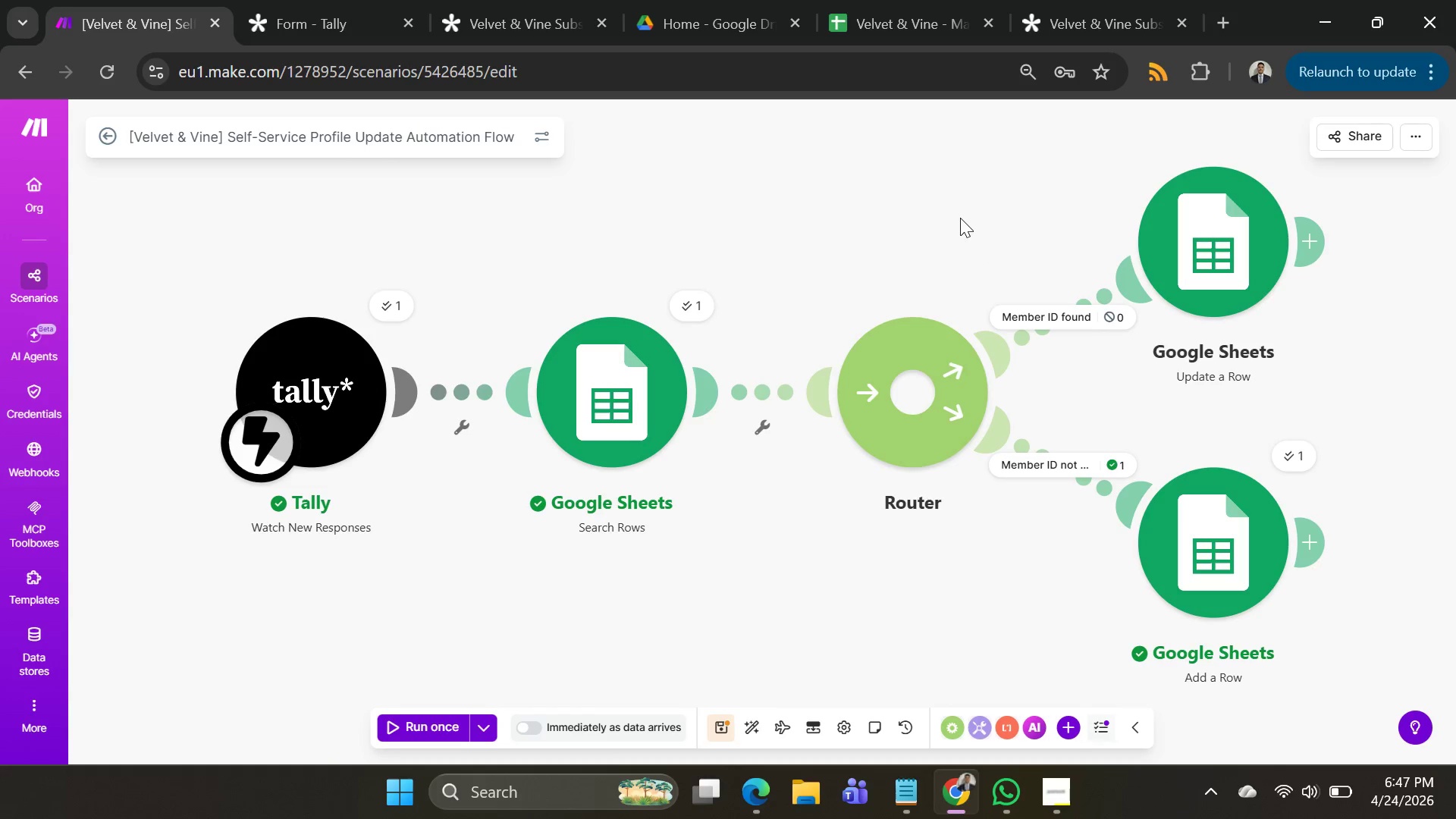 
left_click([904, 18])
 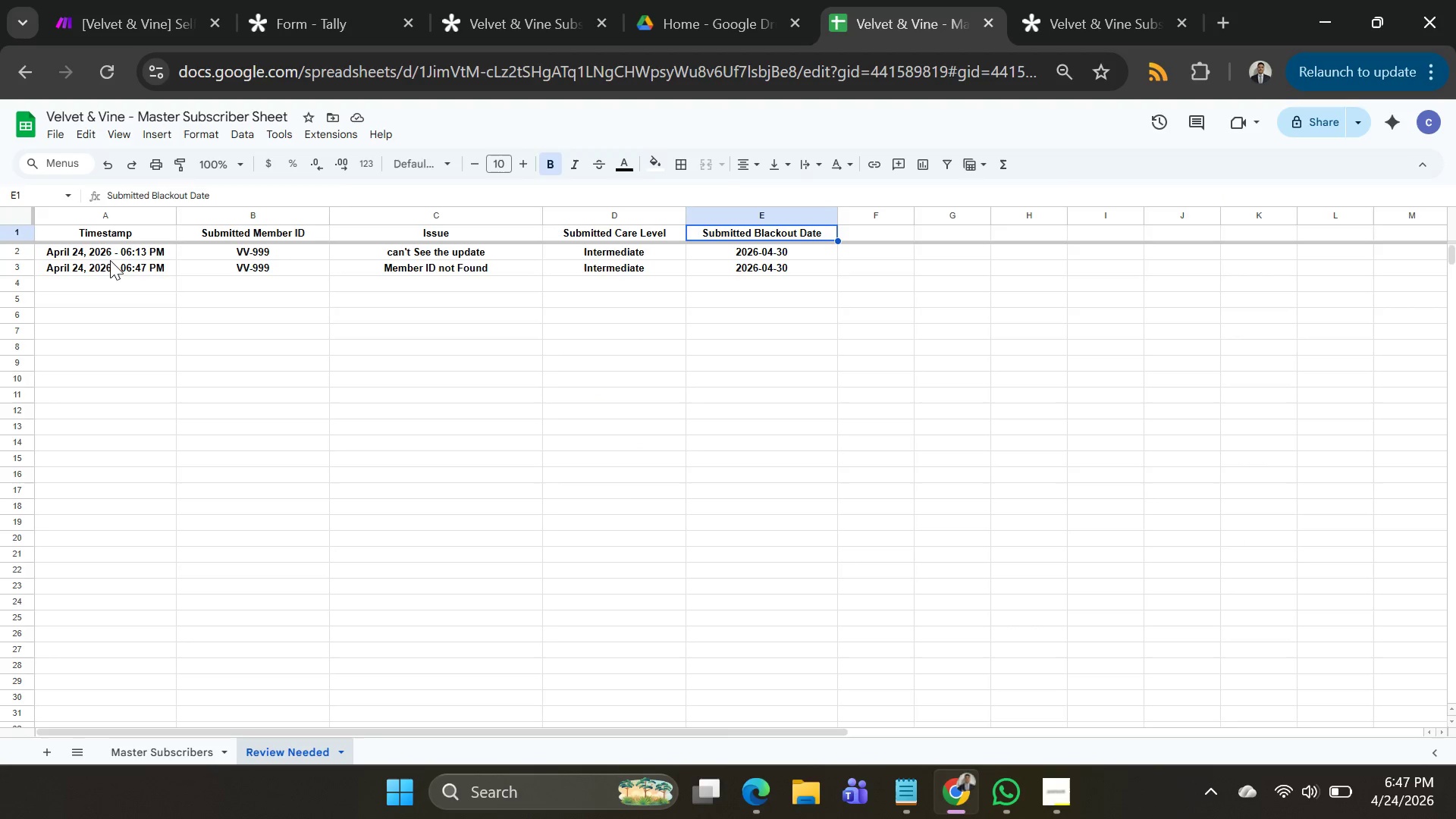 
left_click([105, 254])
 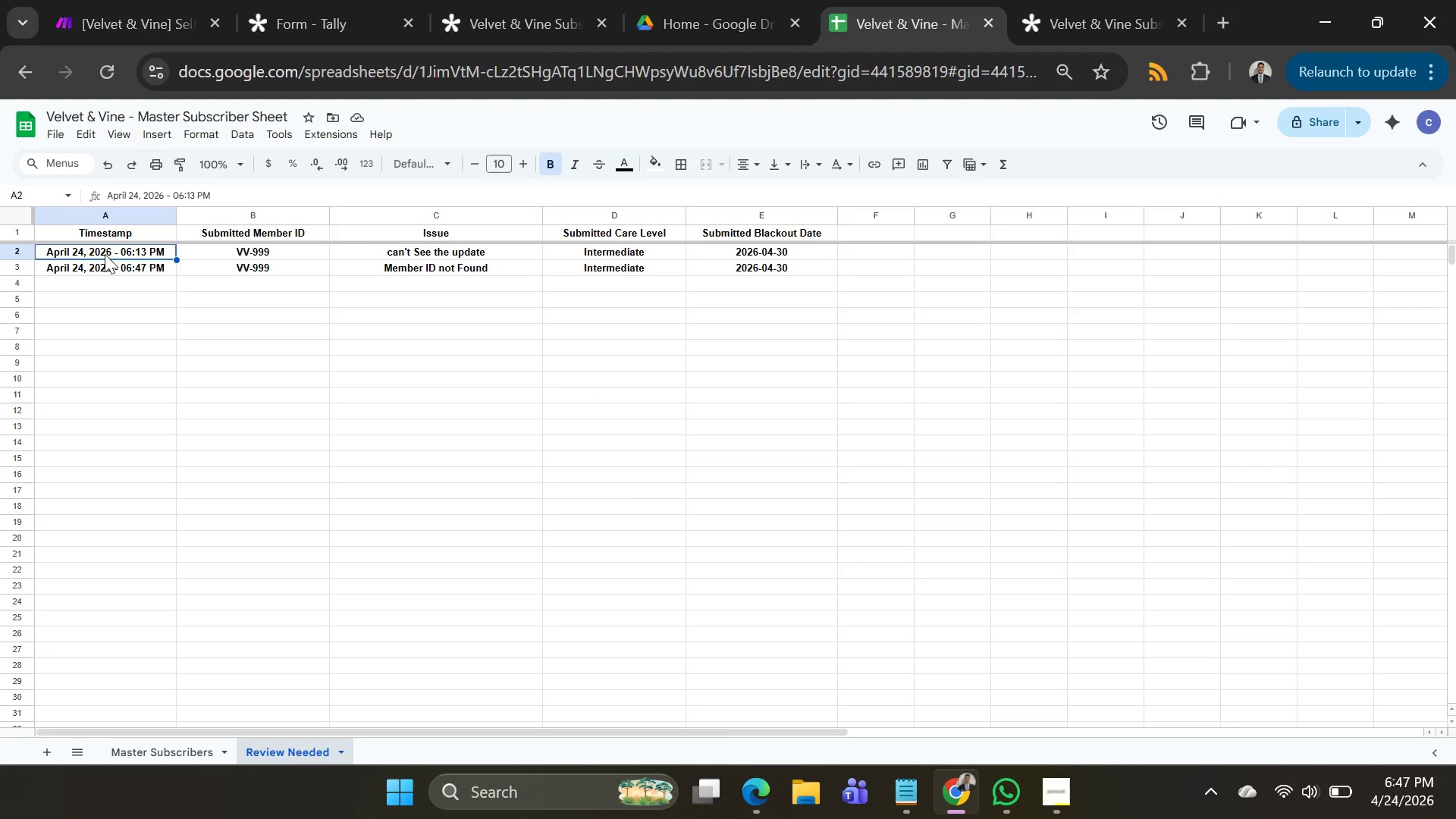 
key(Shift+ArrowRight)
 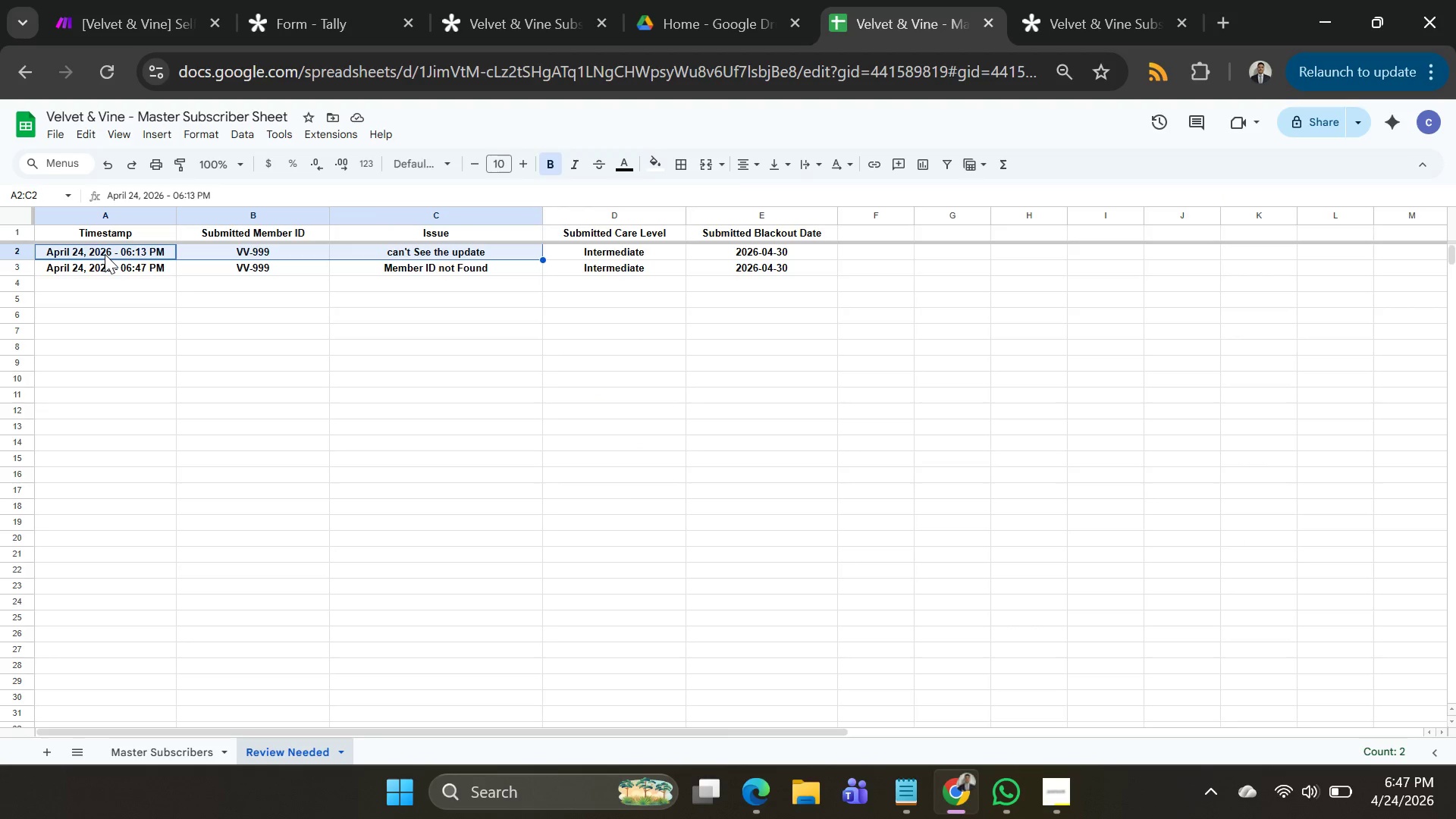 
key(Shift+ArrowRight)
 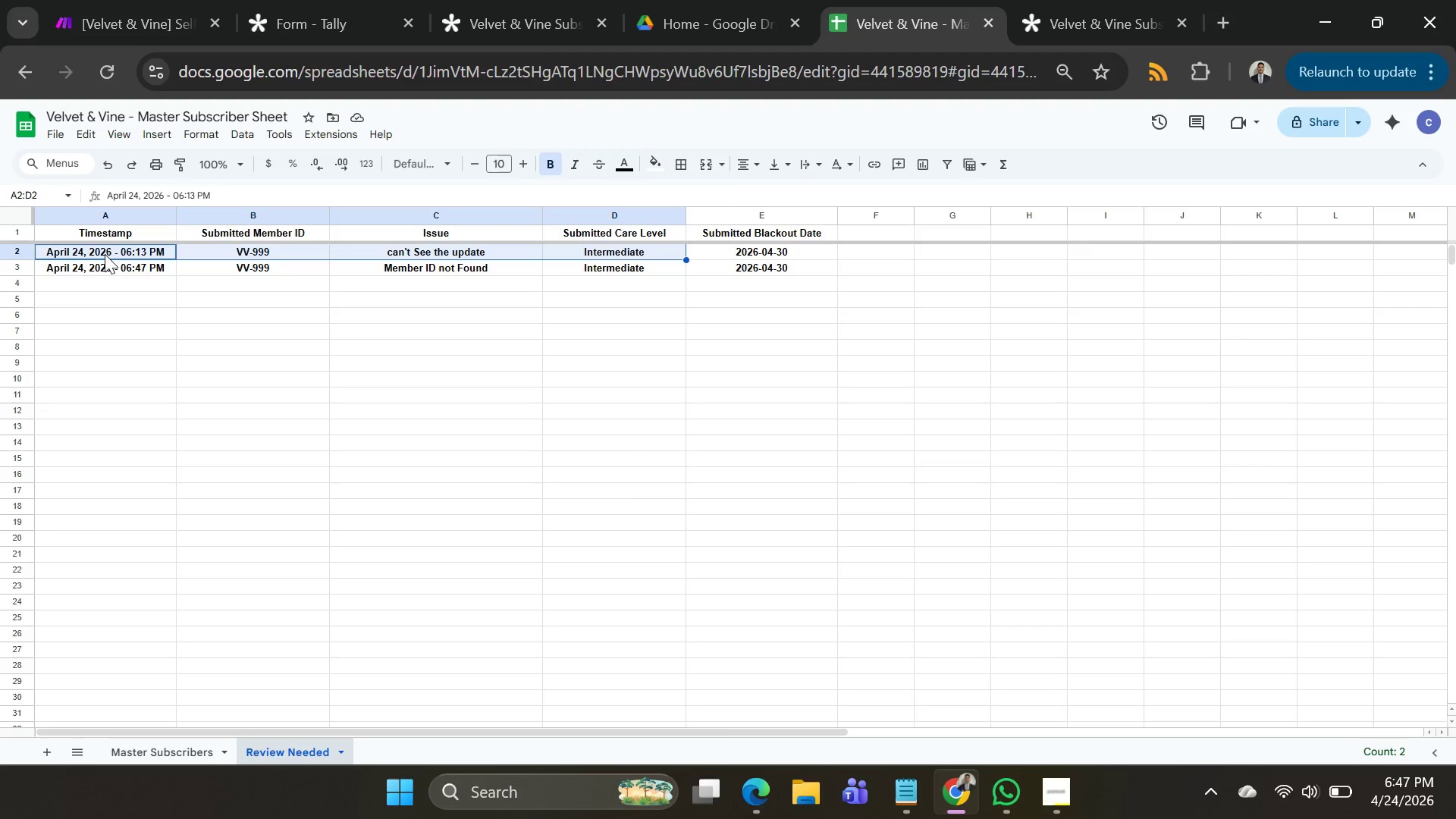 
key(Shift+ArrowRight)
 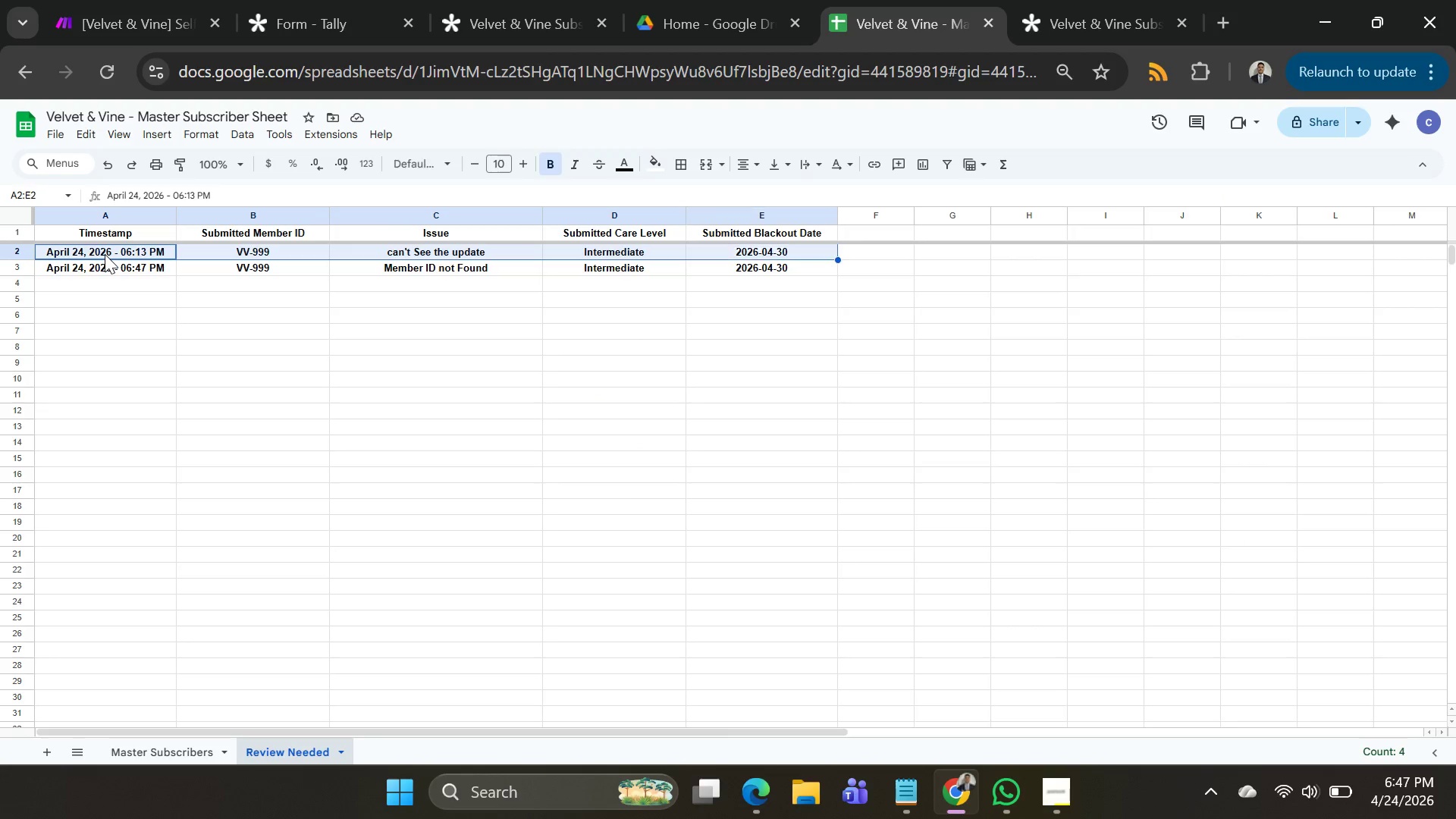 
key(Shift+ArrowRight)
 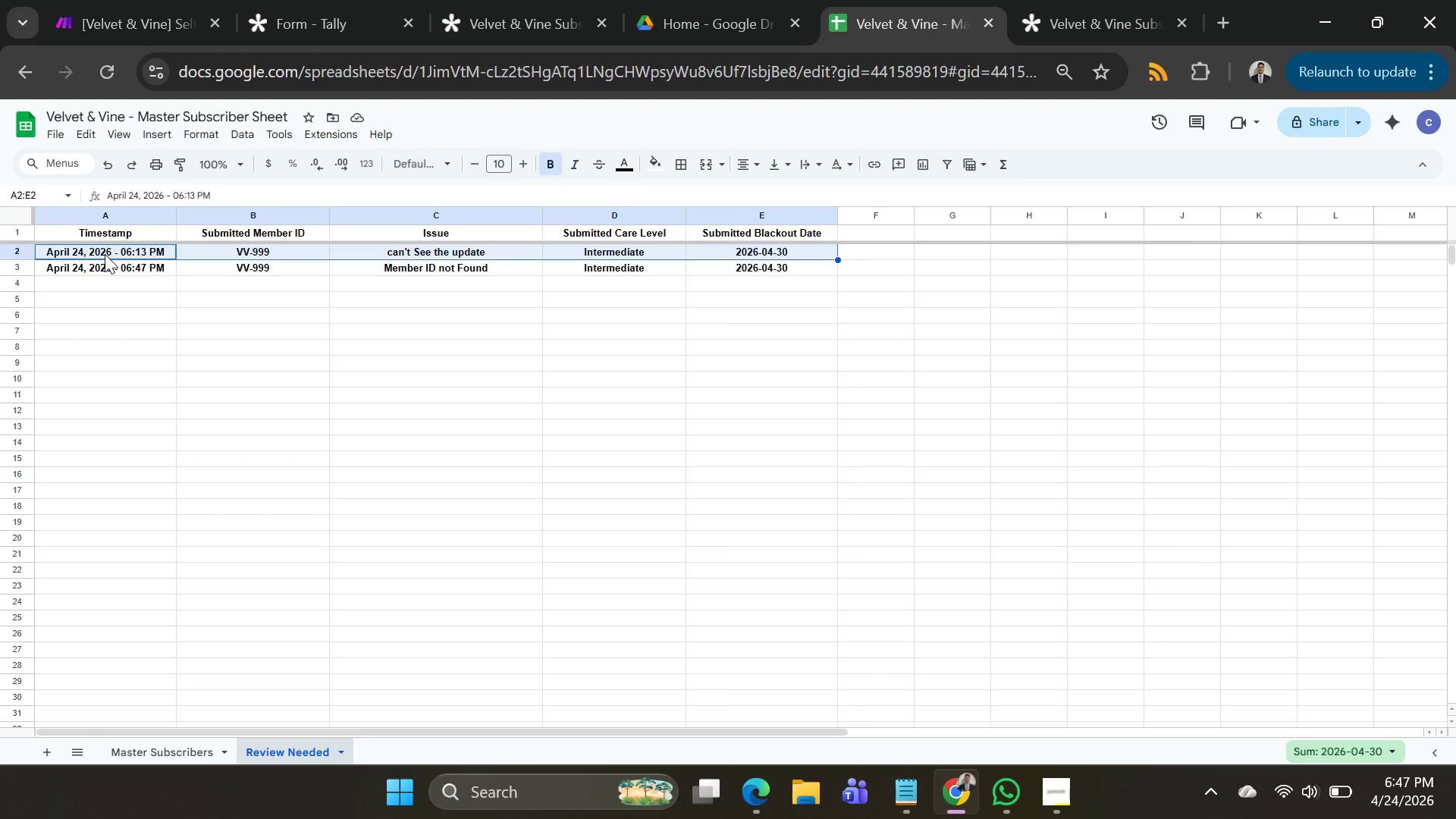 
key(Backspace)
 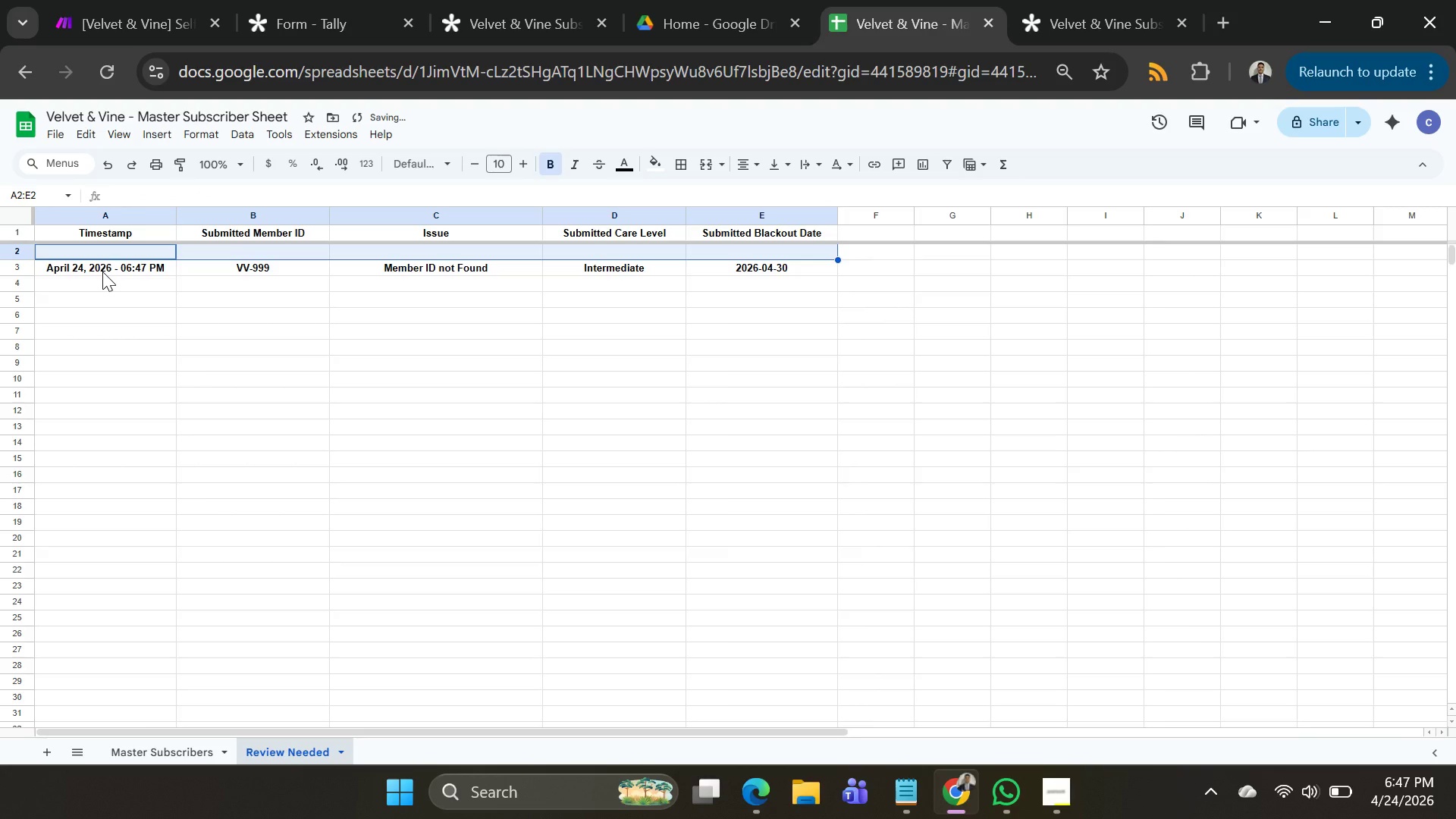 
left_click([102, 271])
 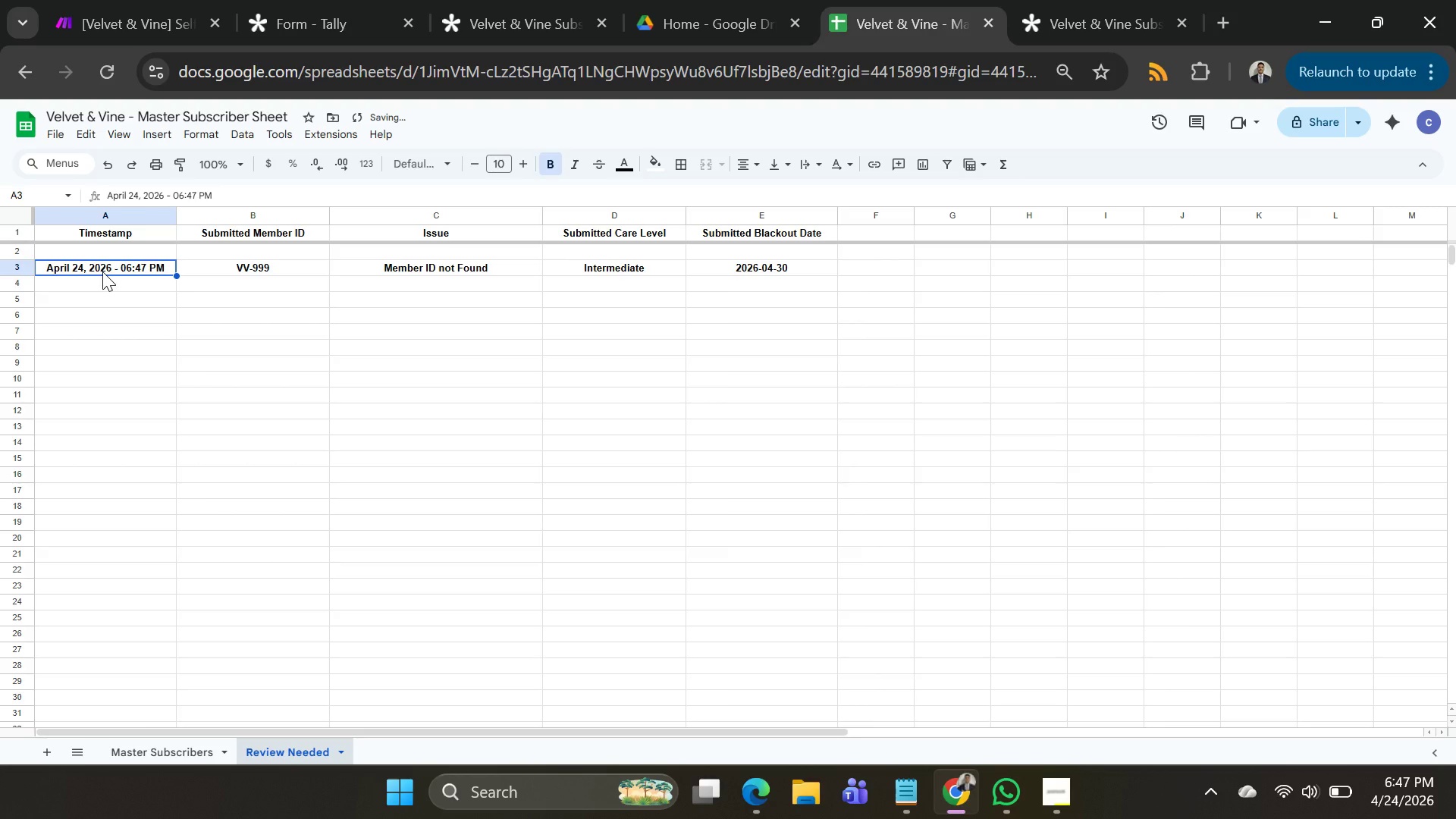 
key(Shift+ArrowRight)
 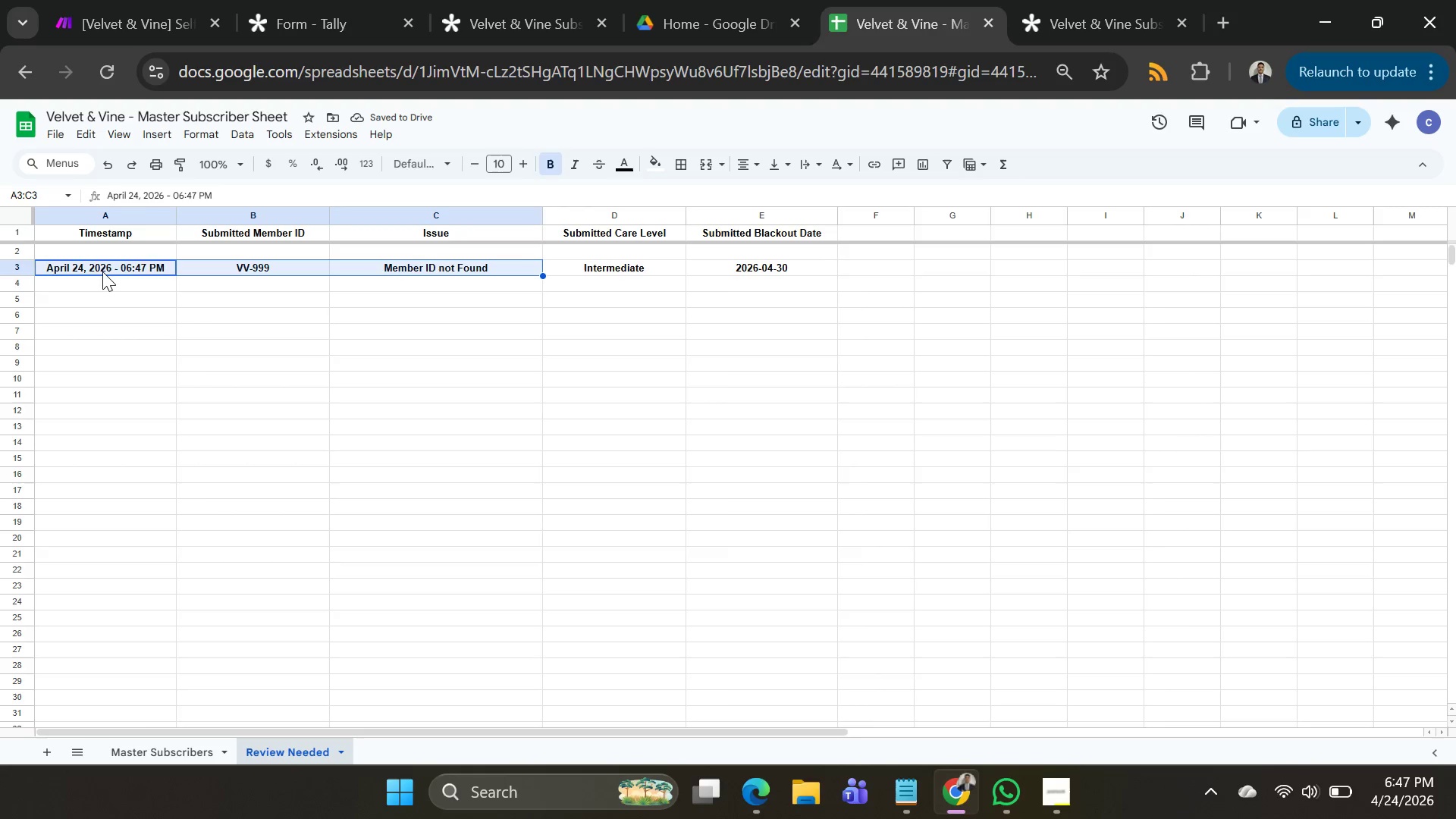 
key(Shift+ArrowRight)
 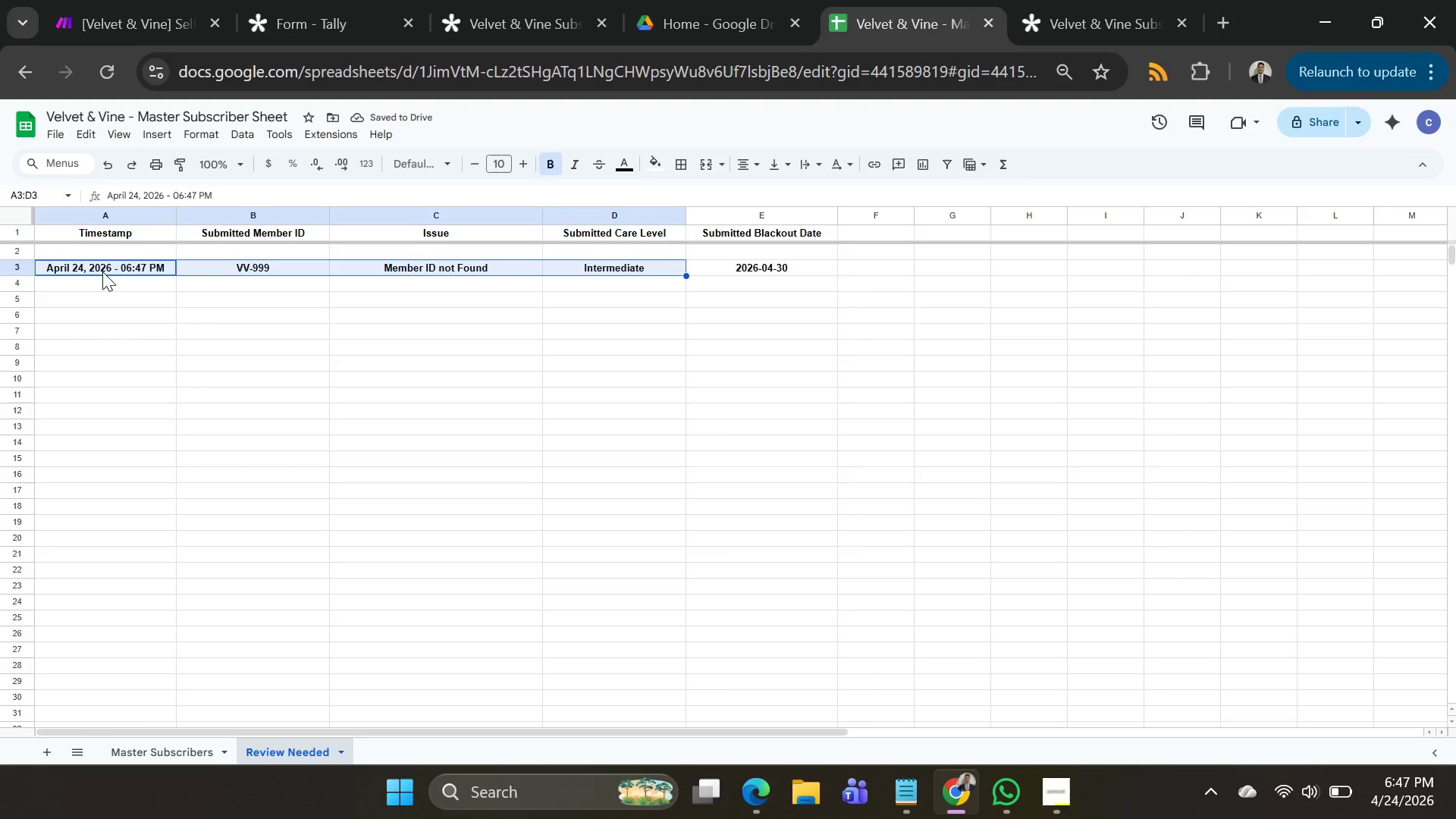 
key(Shift+ArrowRight)
 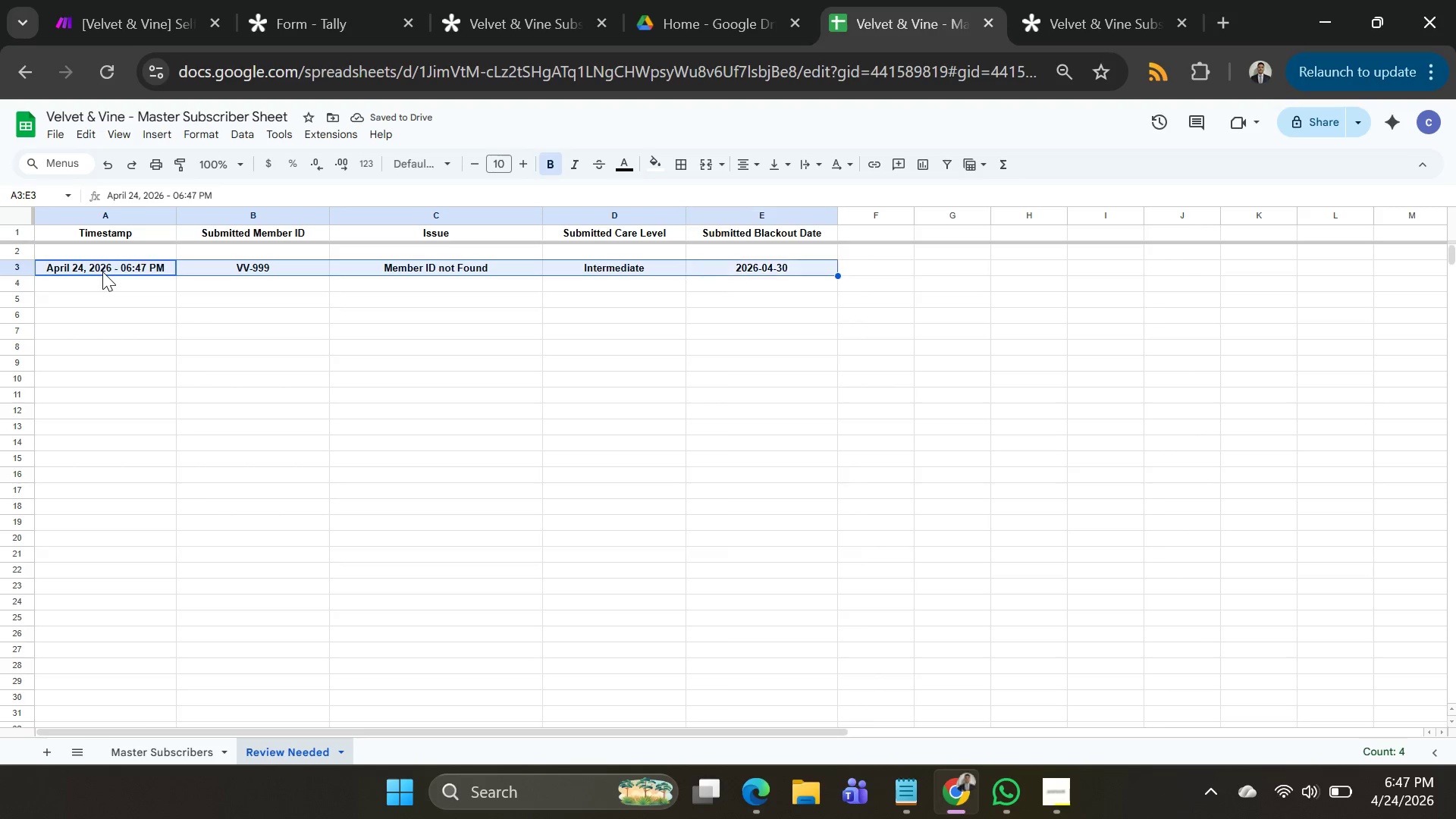 
key(Shift+ArrowRight)
 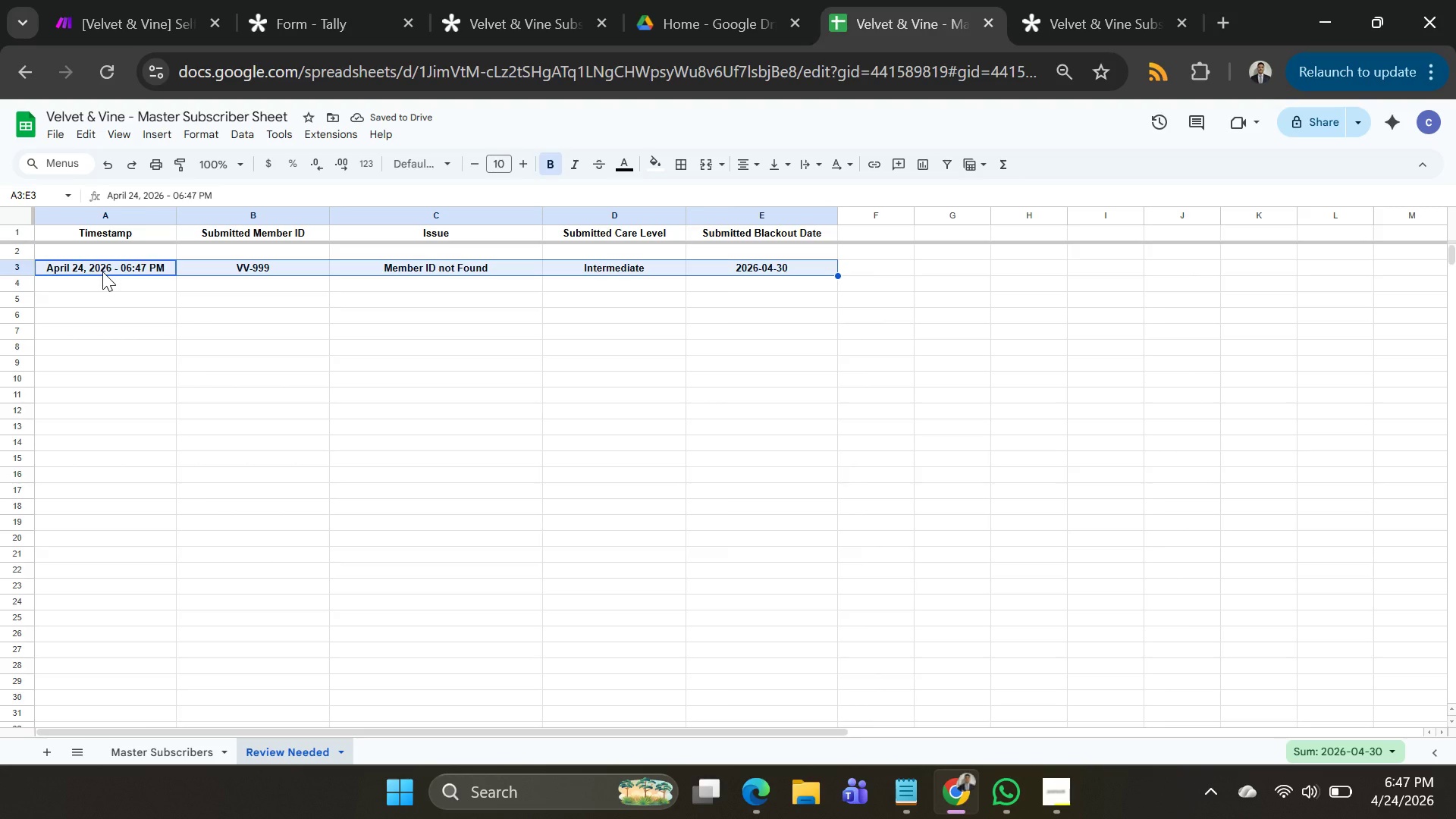 
key(Control+C)
 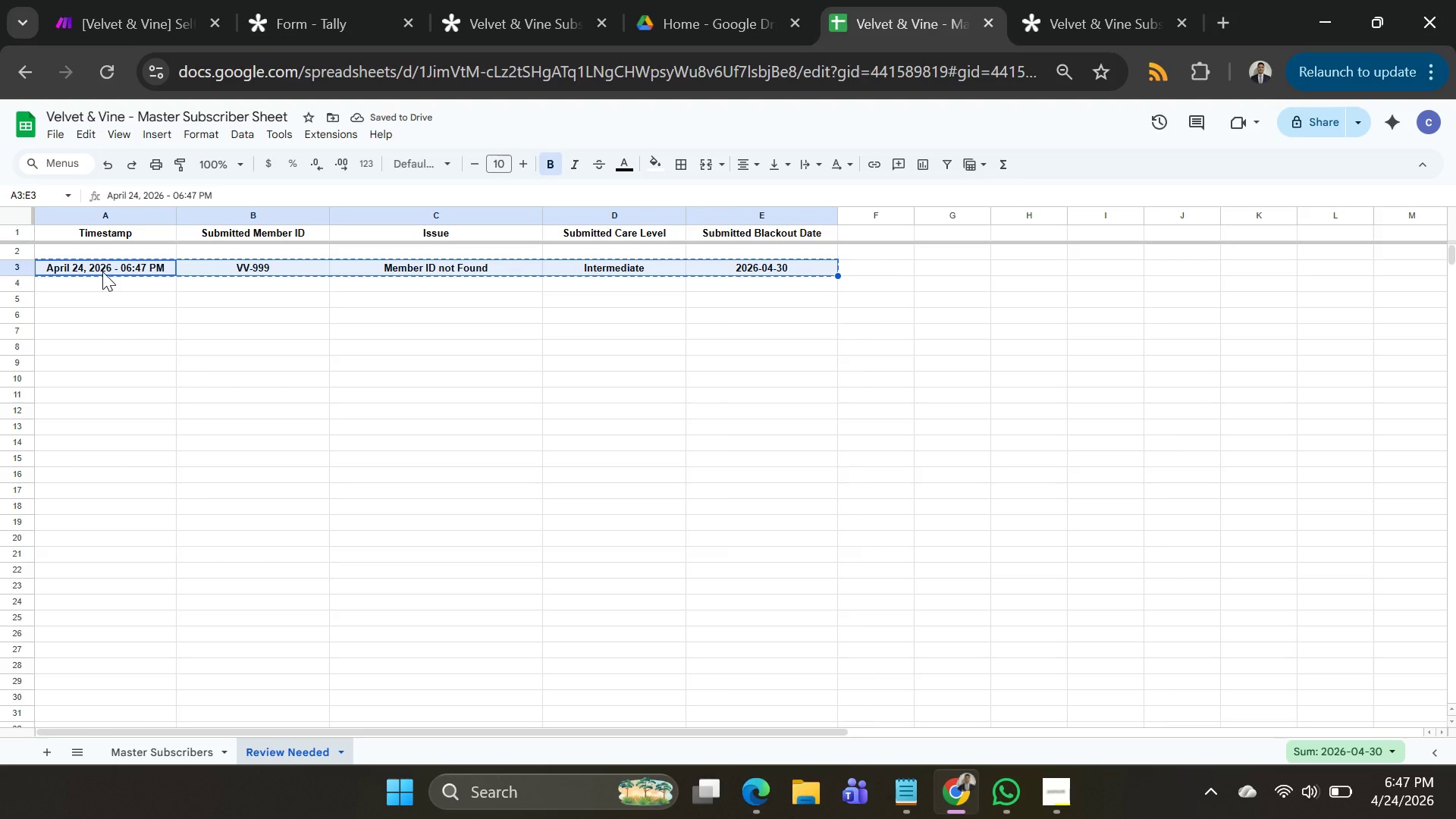 
key(Control+C)
 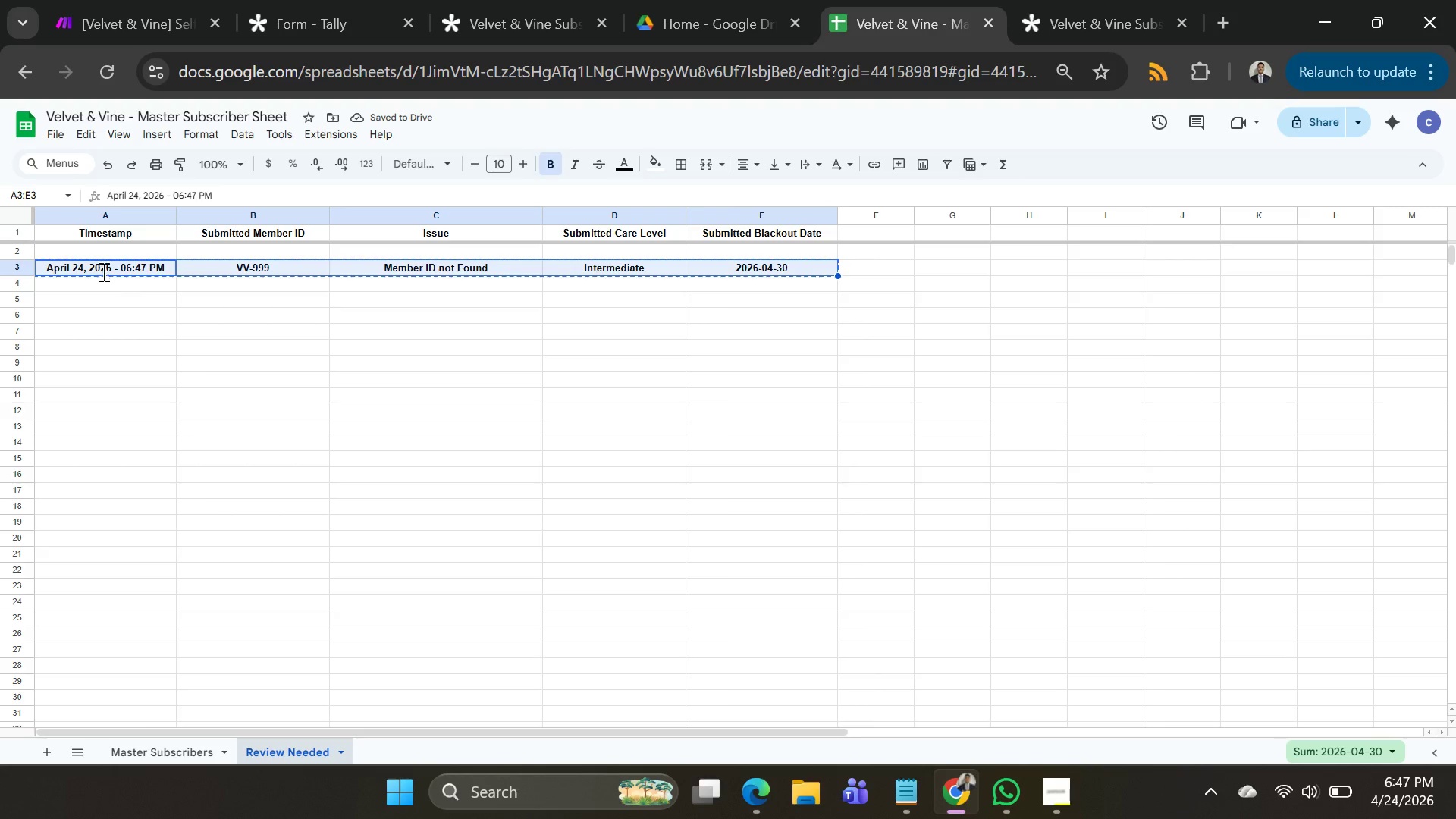 
key(Backslash)
 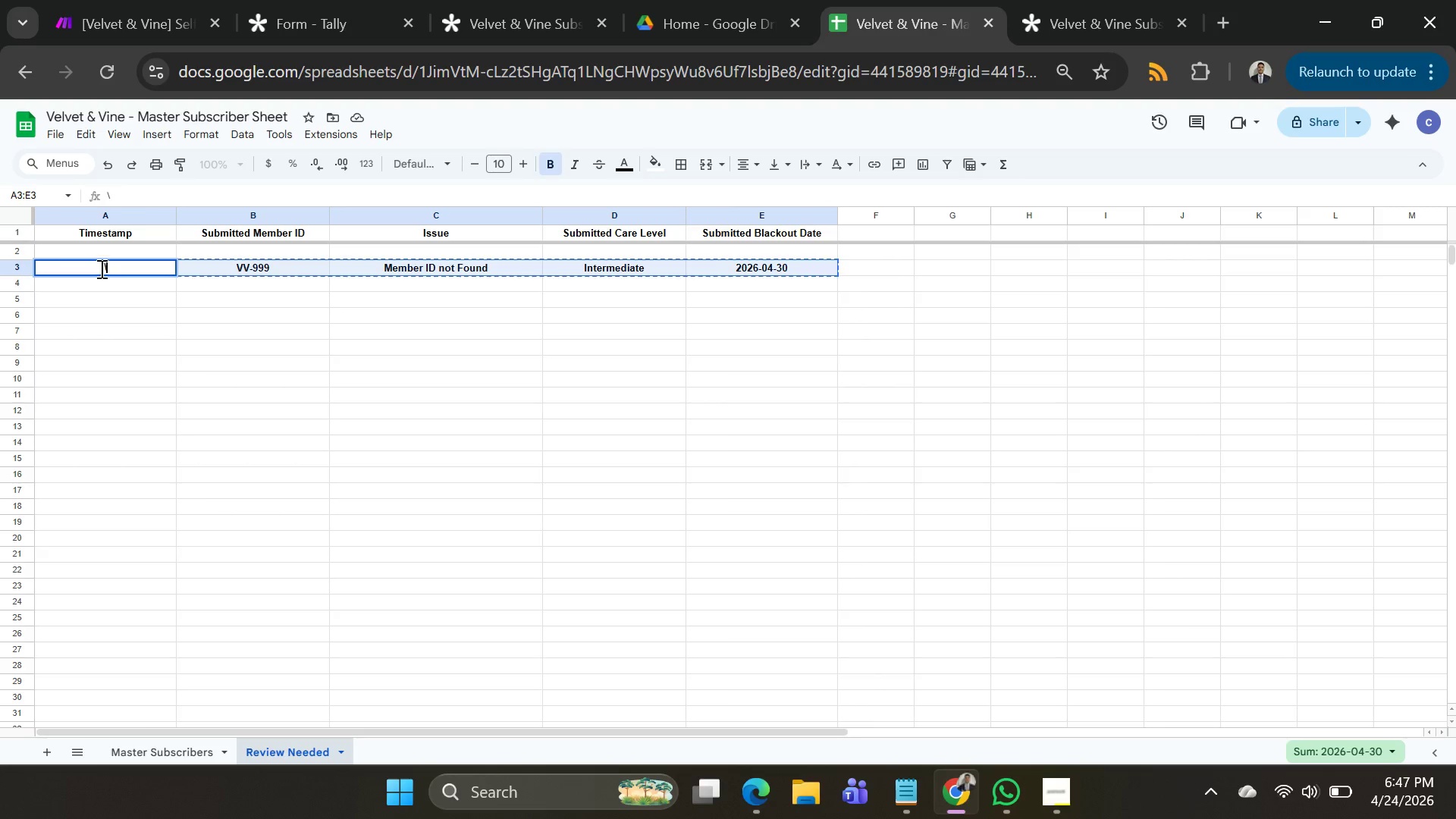 
hold_key(key=ControlLeft, duration=0.38)
 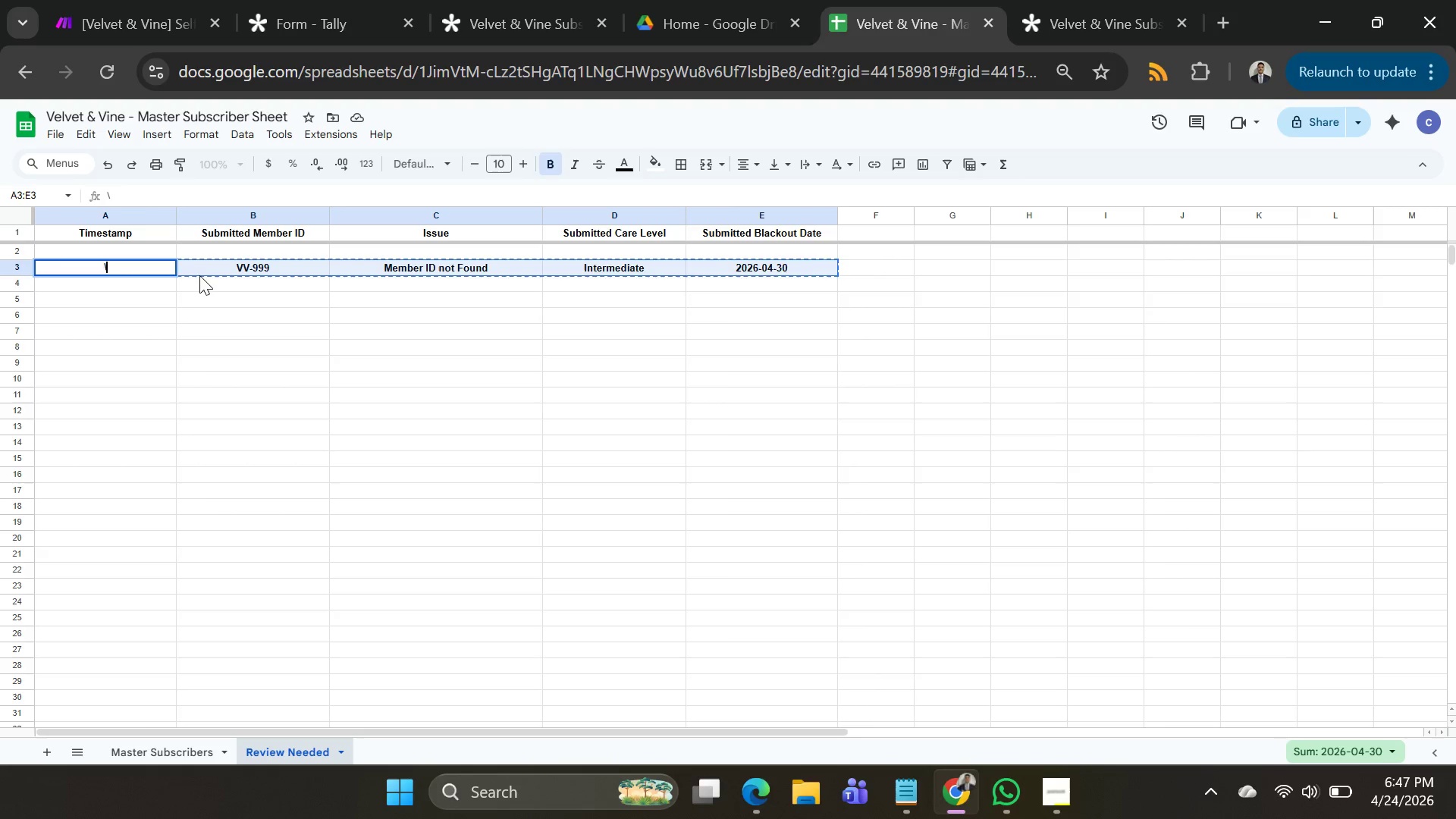 
left_click([199, 274])
 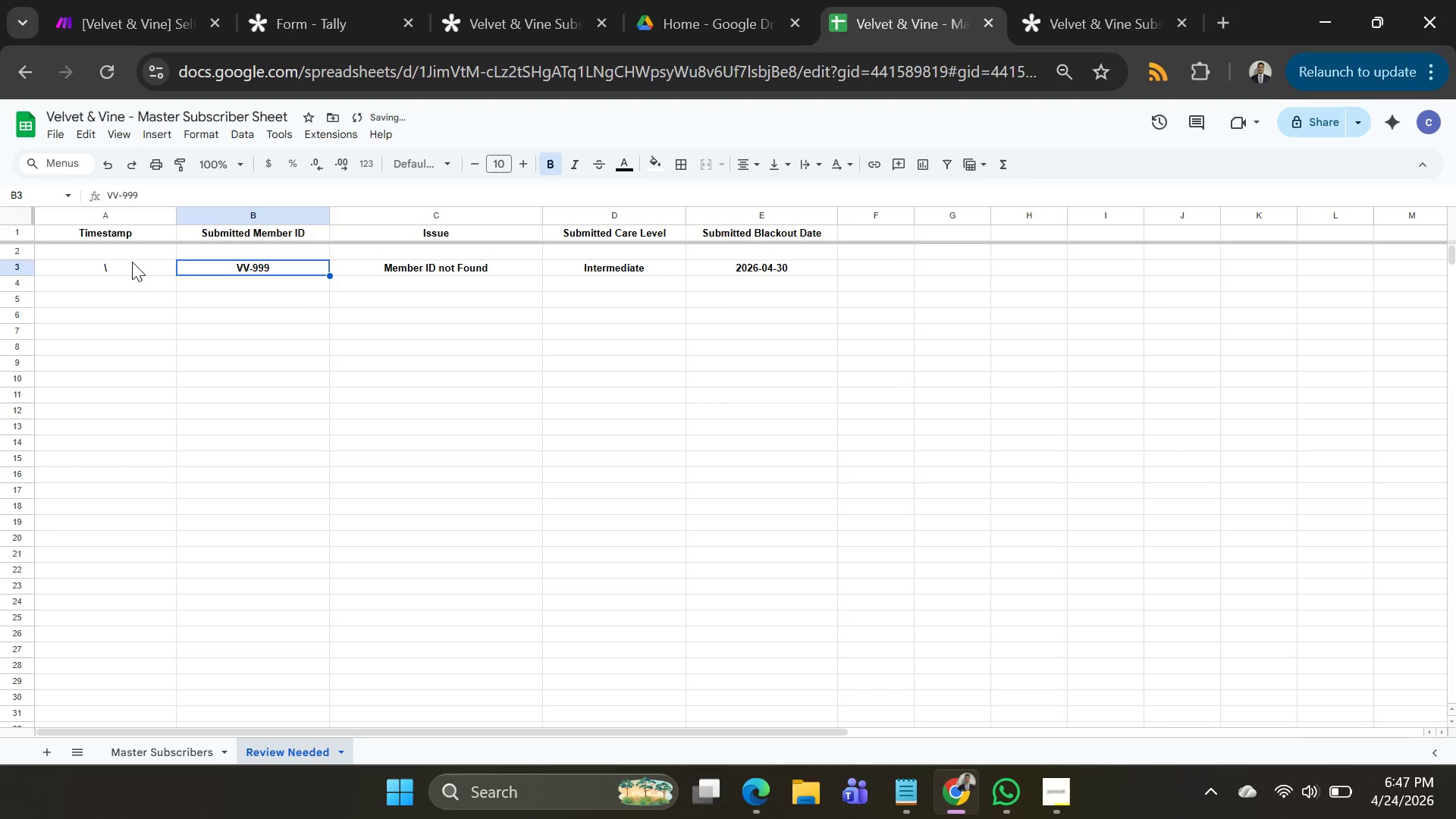 
left_click([132, 262])
 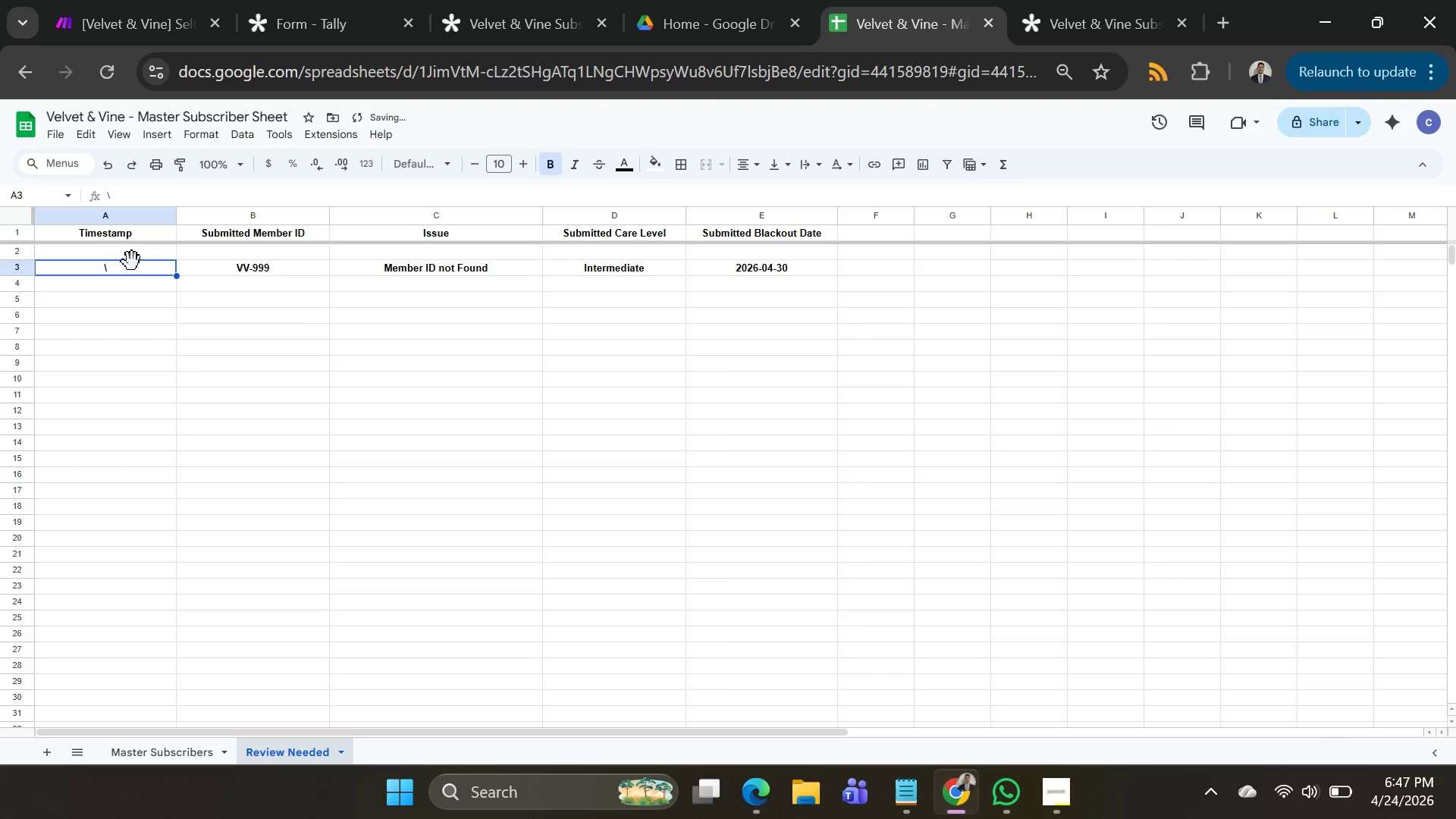 
key(Shift+ArrowRight)
 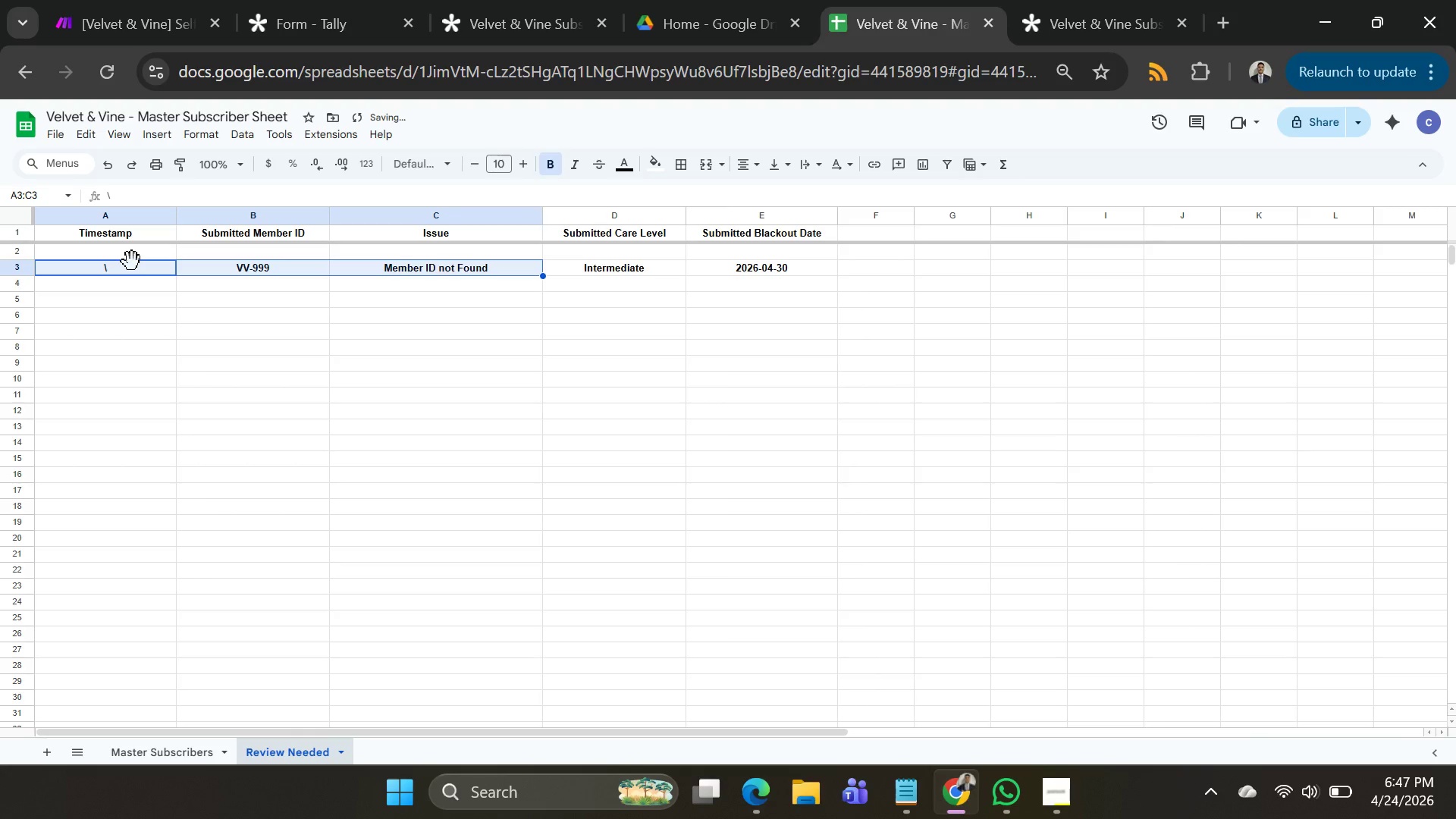 
key(Shift+ArrowRight)
 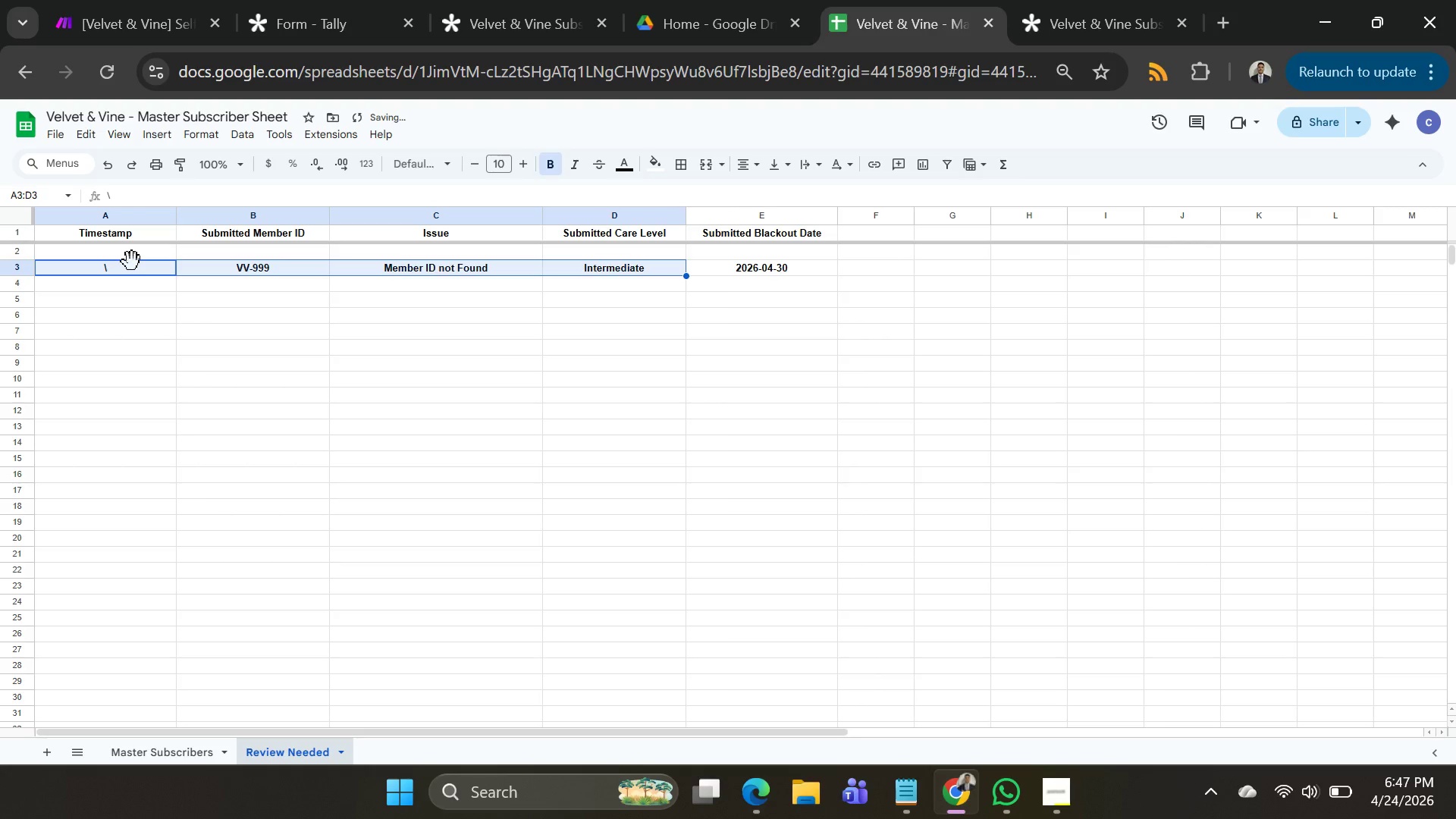 
key(Shift+ArrowRight)
 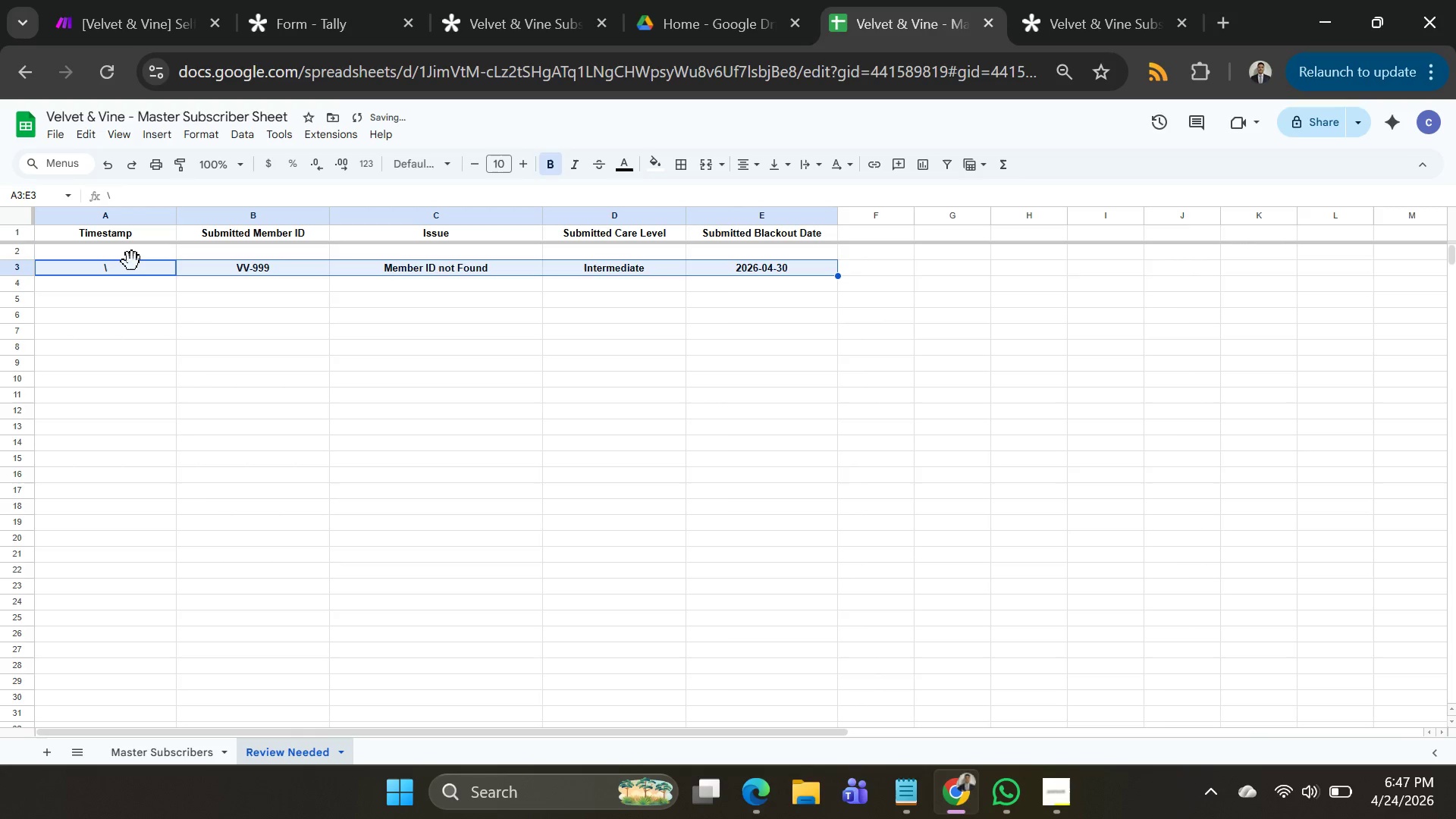 
key(Shift+ArrowRight)
 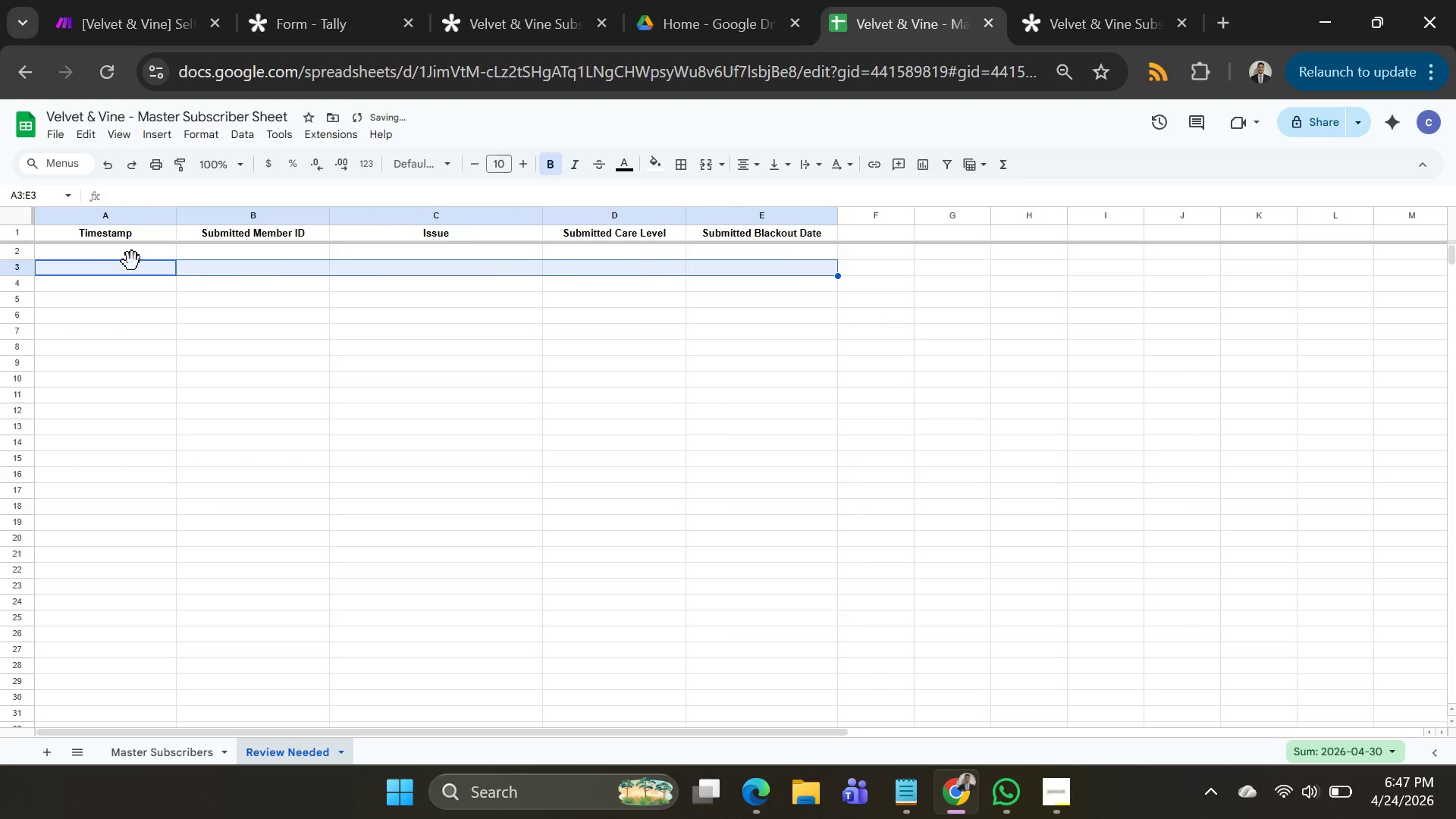 
key(Backspace)
 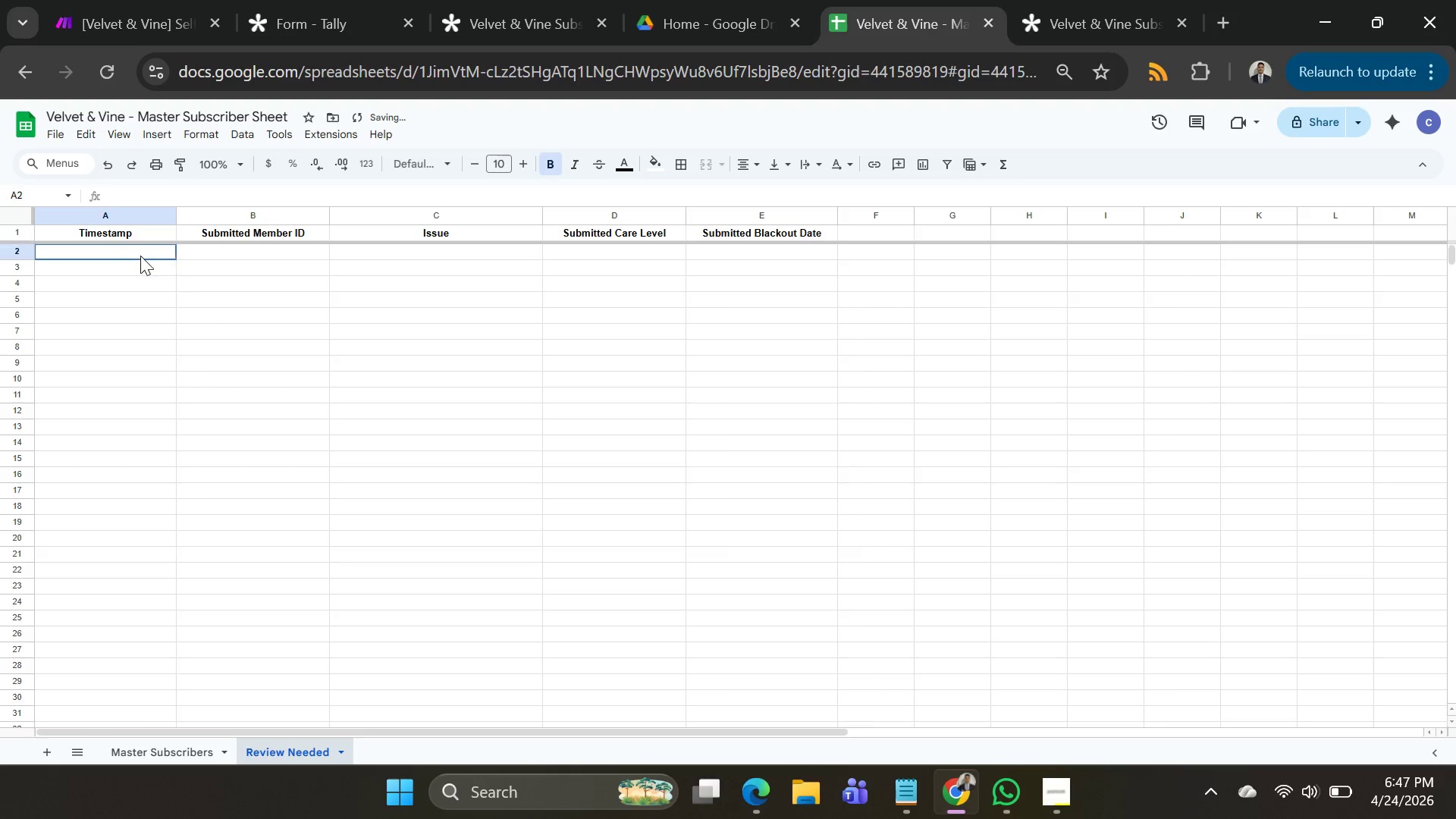 
key(Control+V)
 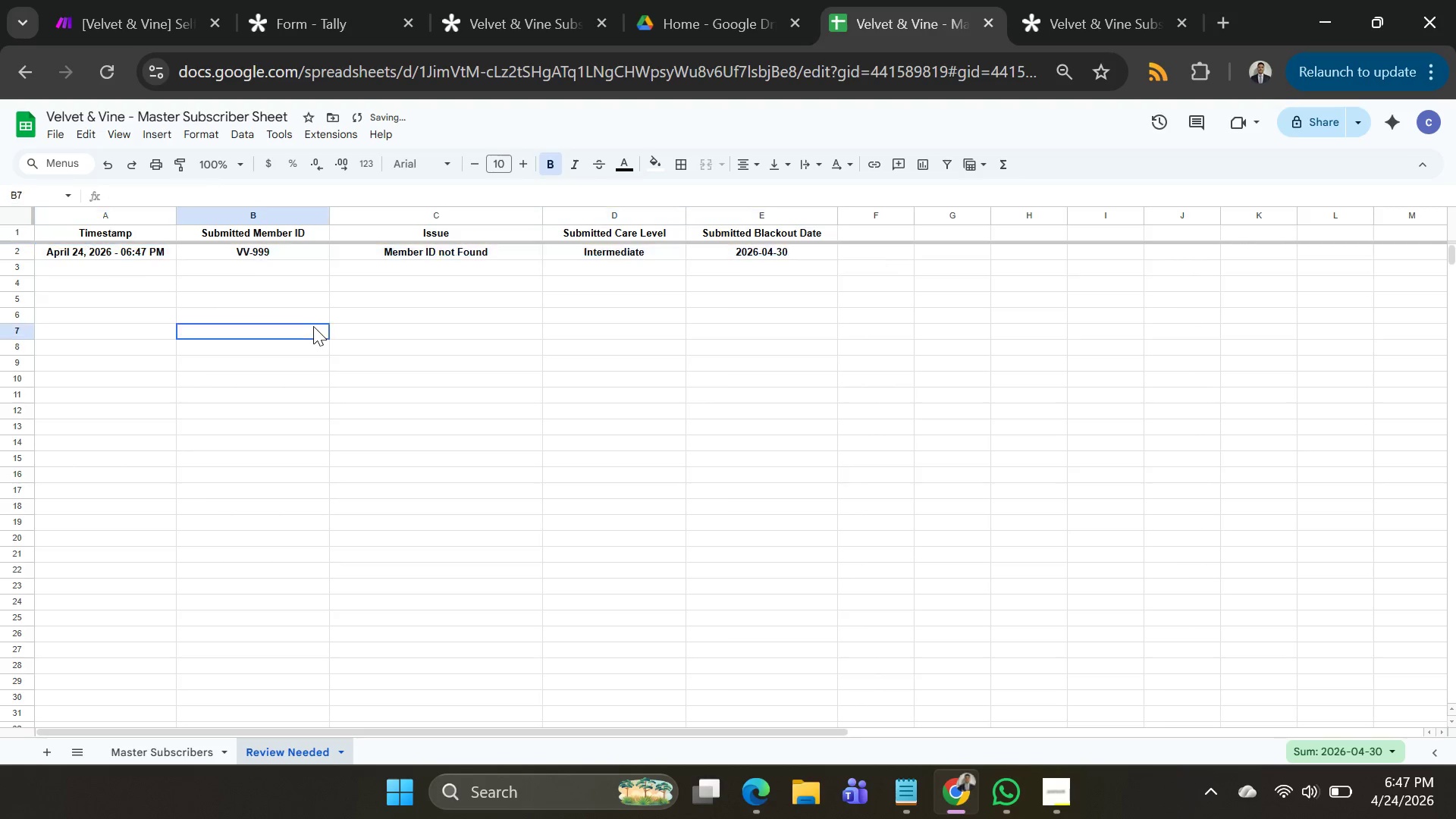 
left_click([313, 326])
 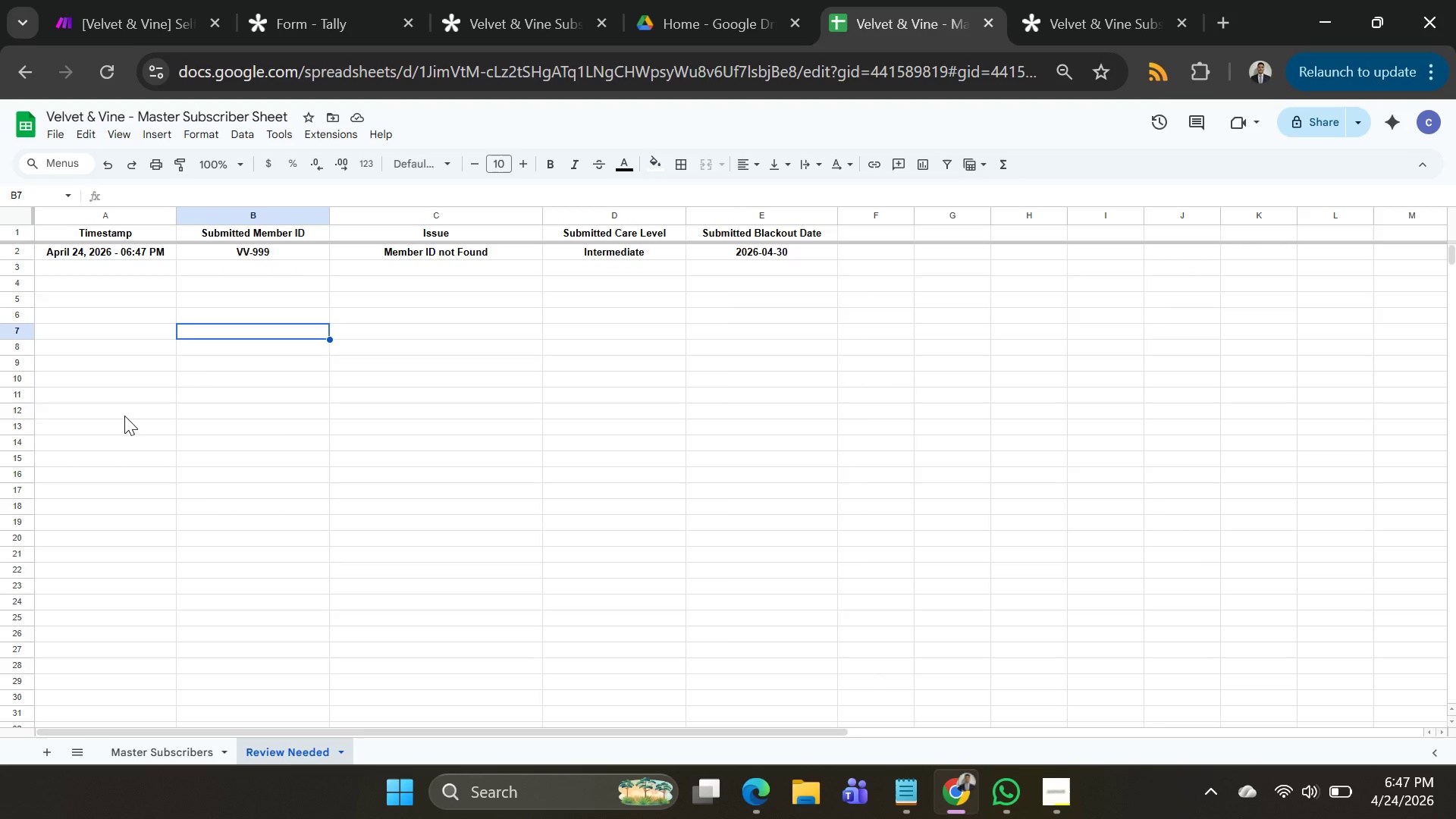 
wait(15.17)
 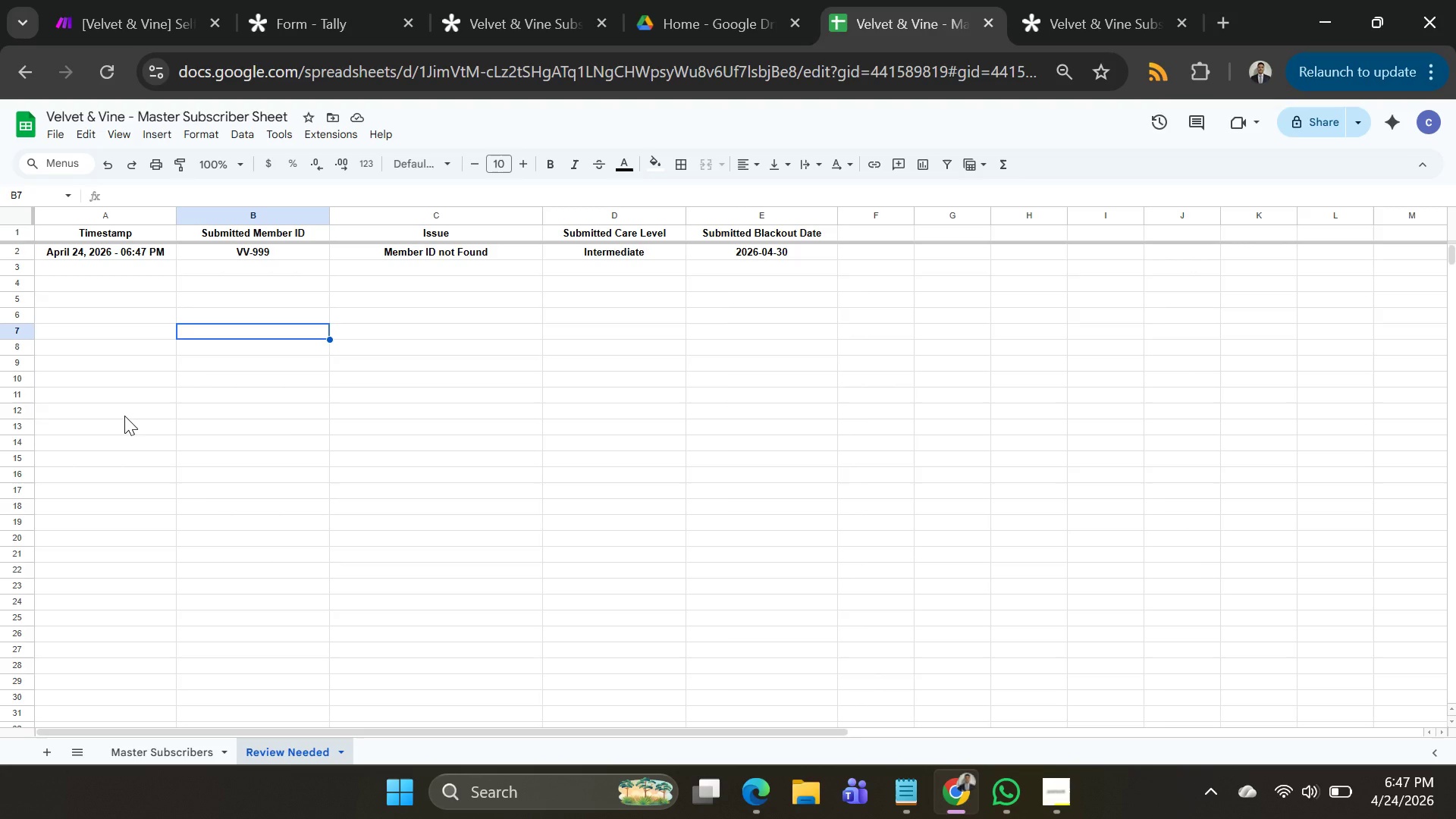 
double_click([492, 252])
 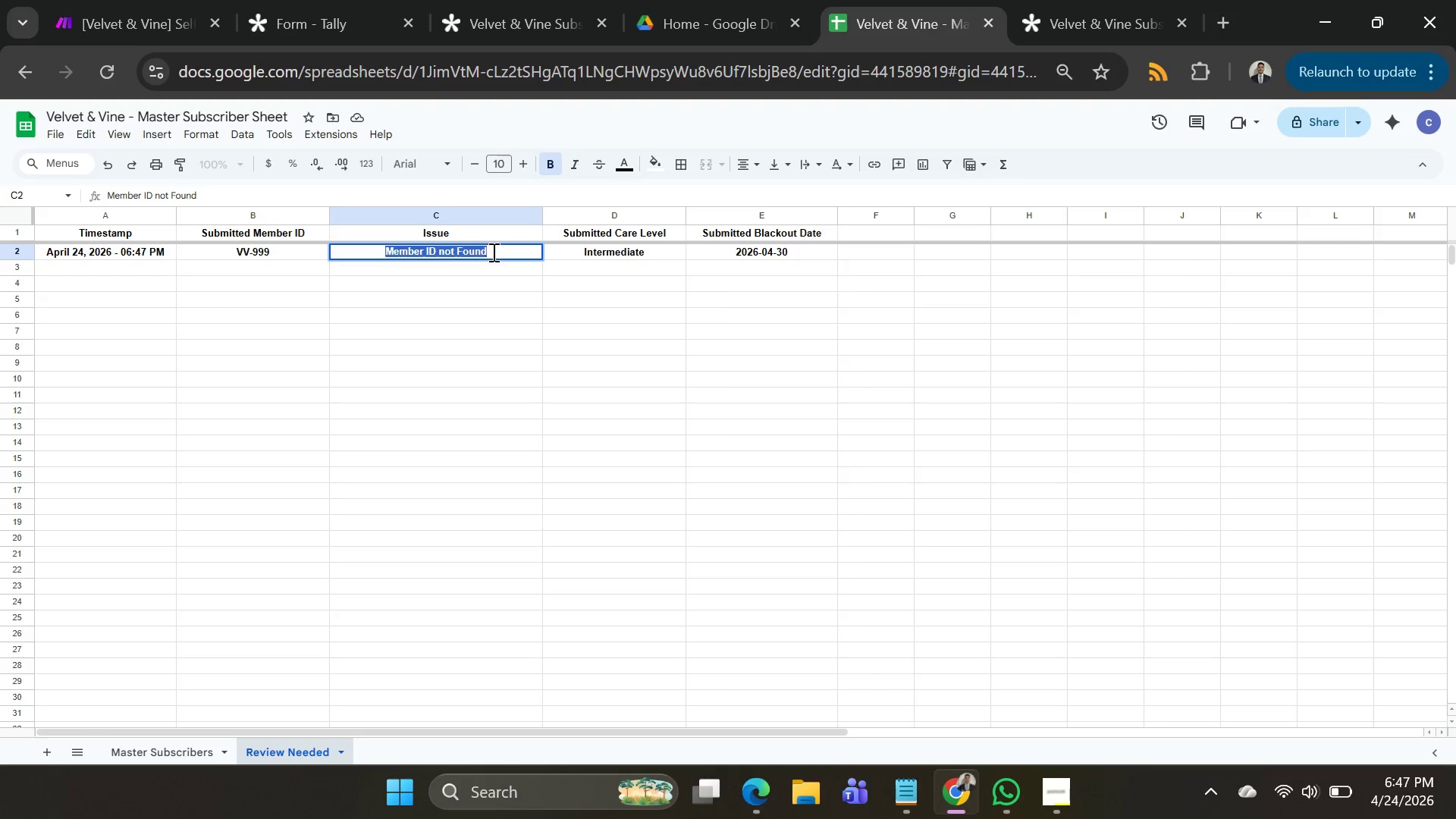 
triple_click([492, 252])
 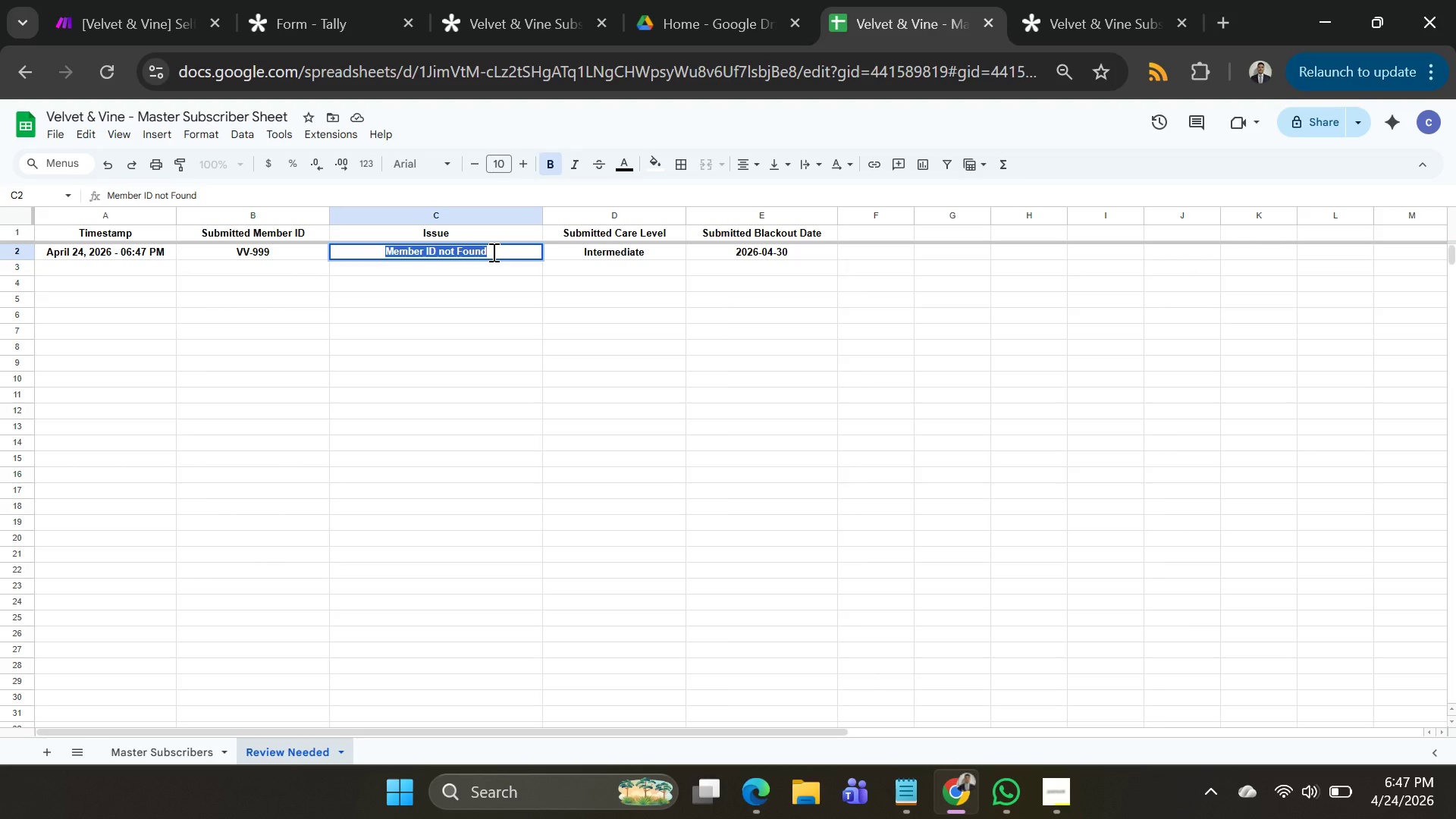 
triple_click([492, 252])
 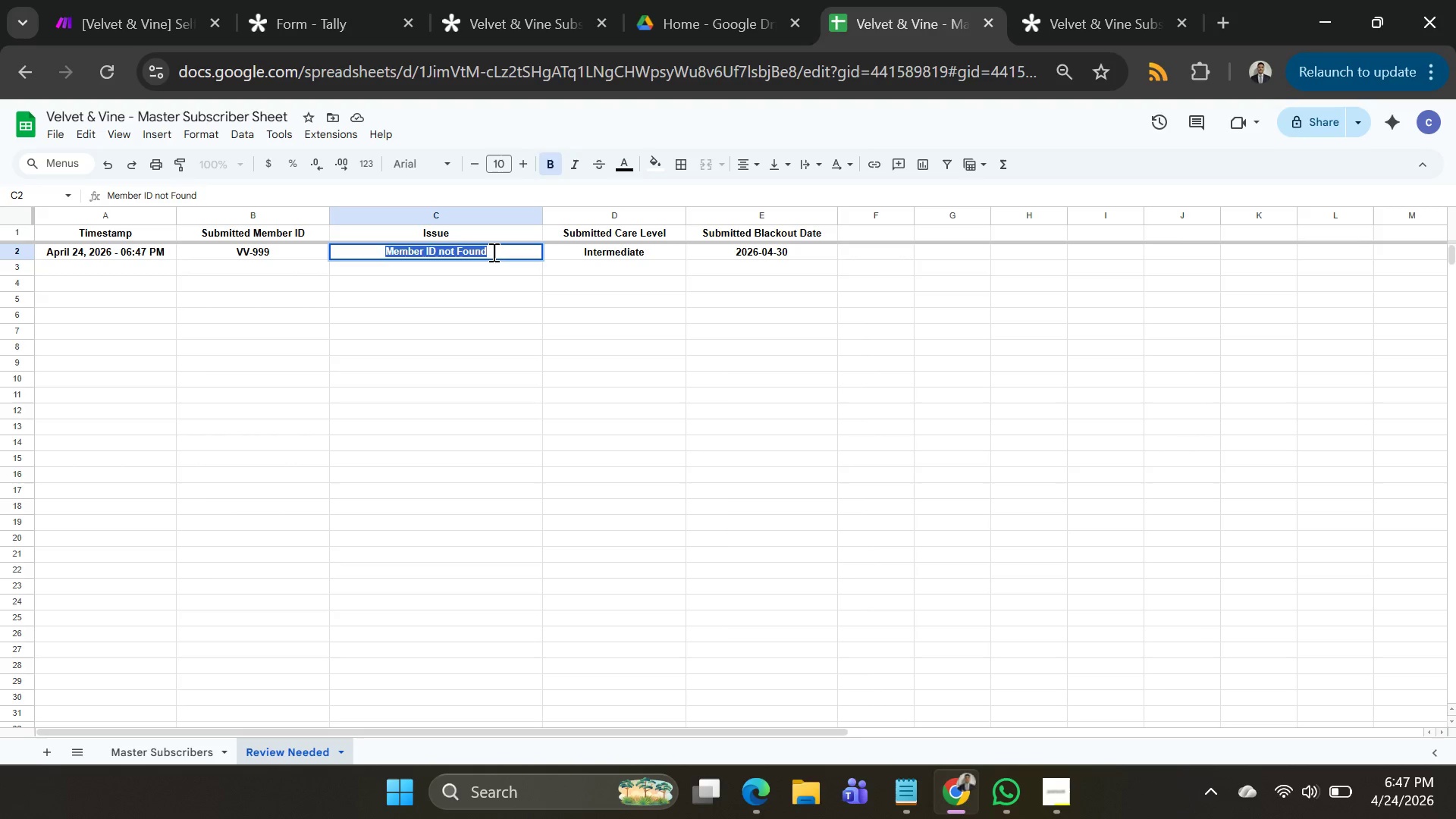 
left_click([492, 252])
 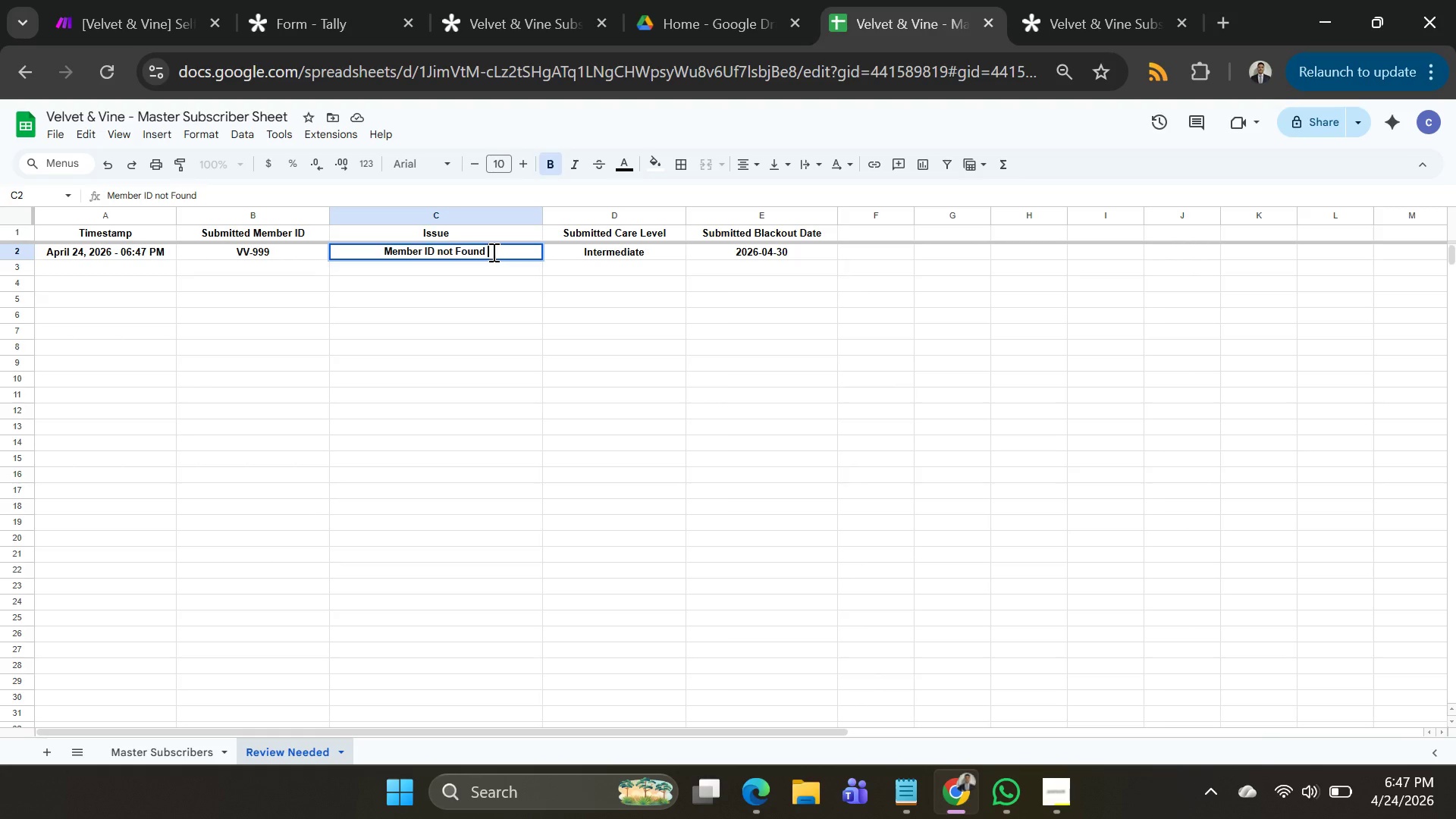 
key(Space)
 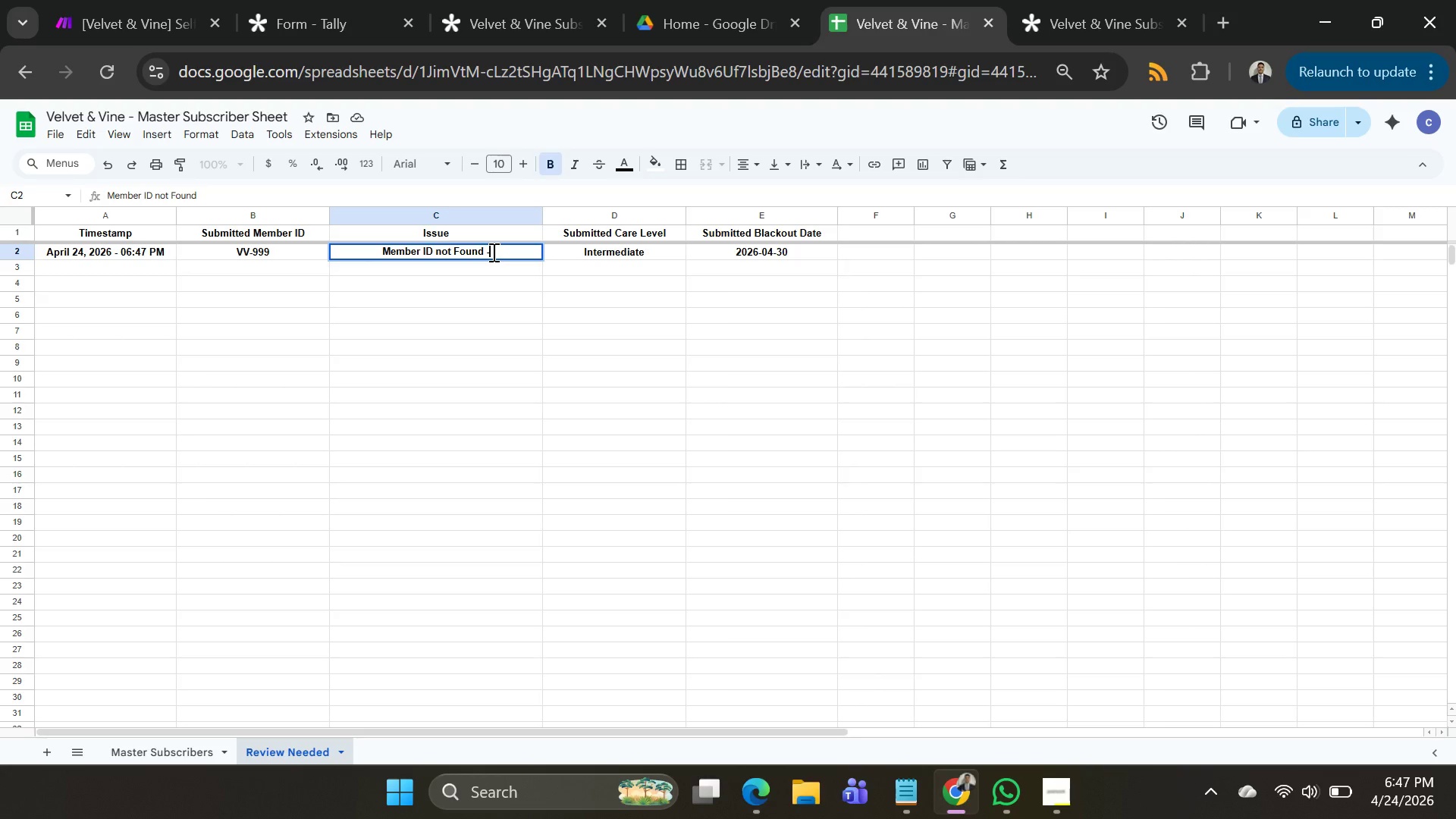 
key(Minus)
 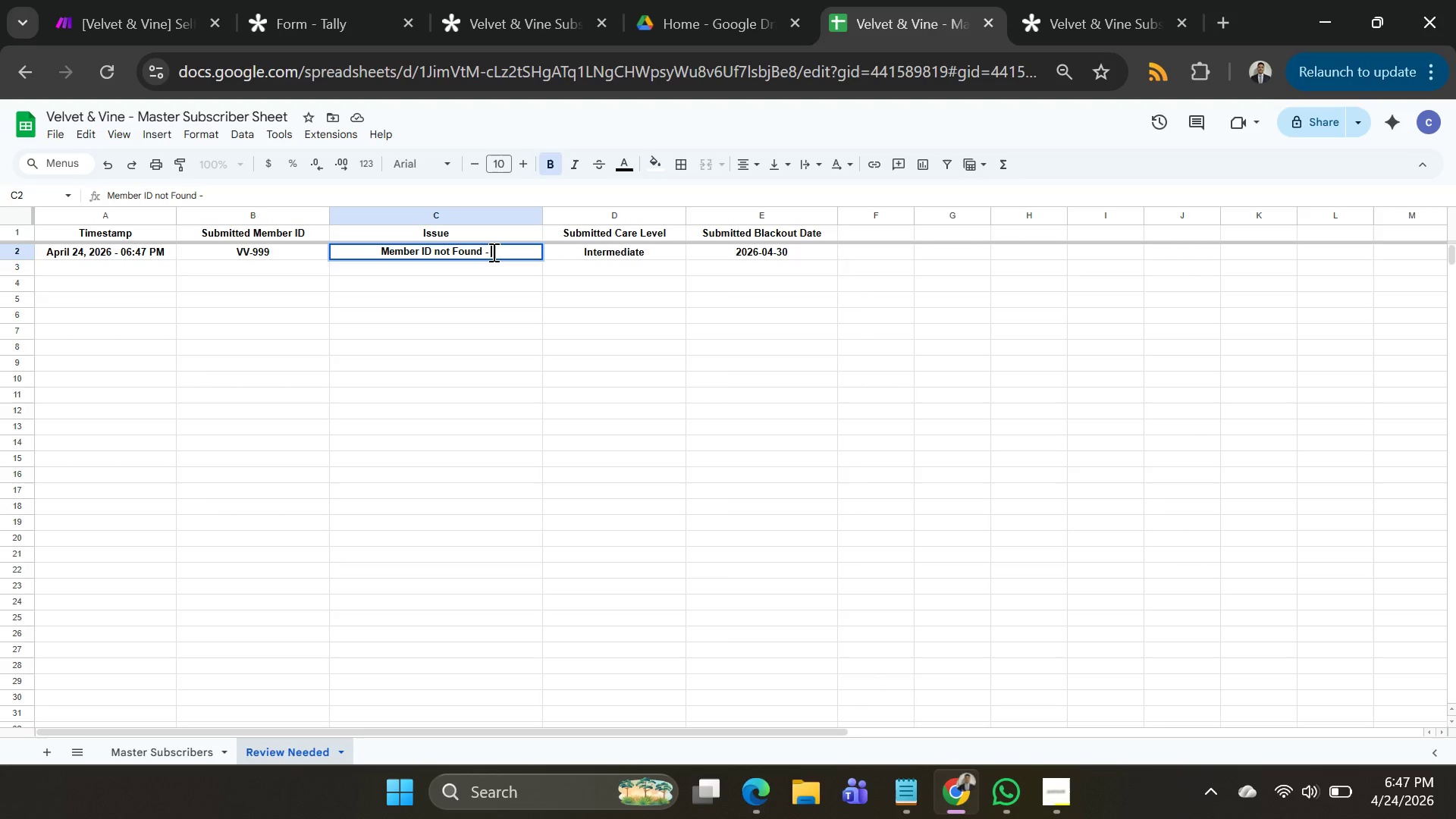 
key(Space)
 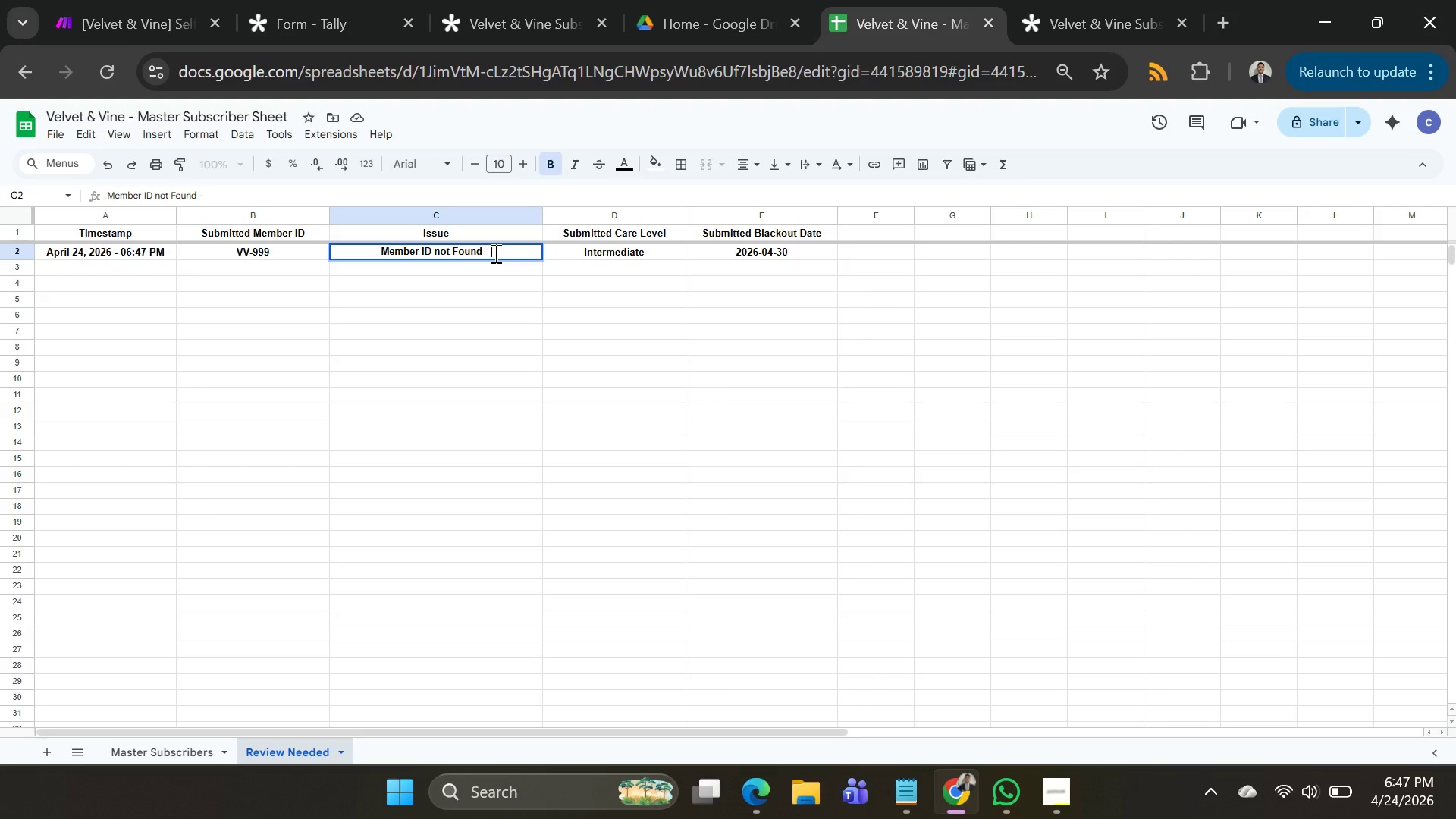 
type(Please ec)
key(Backspace)
key(Backspace)
type(Verify ID)
 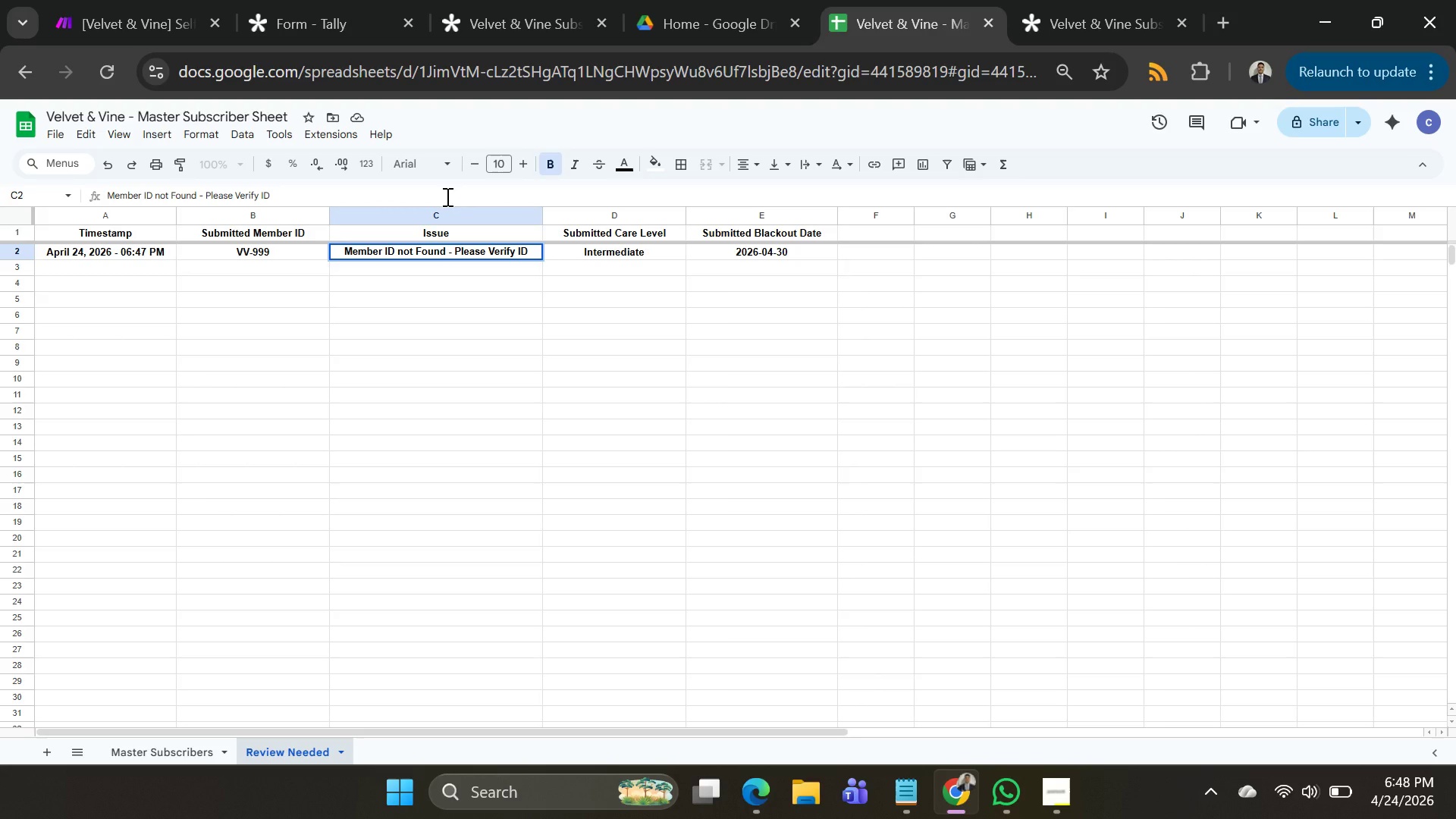 
left_click([510, 315])
 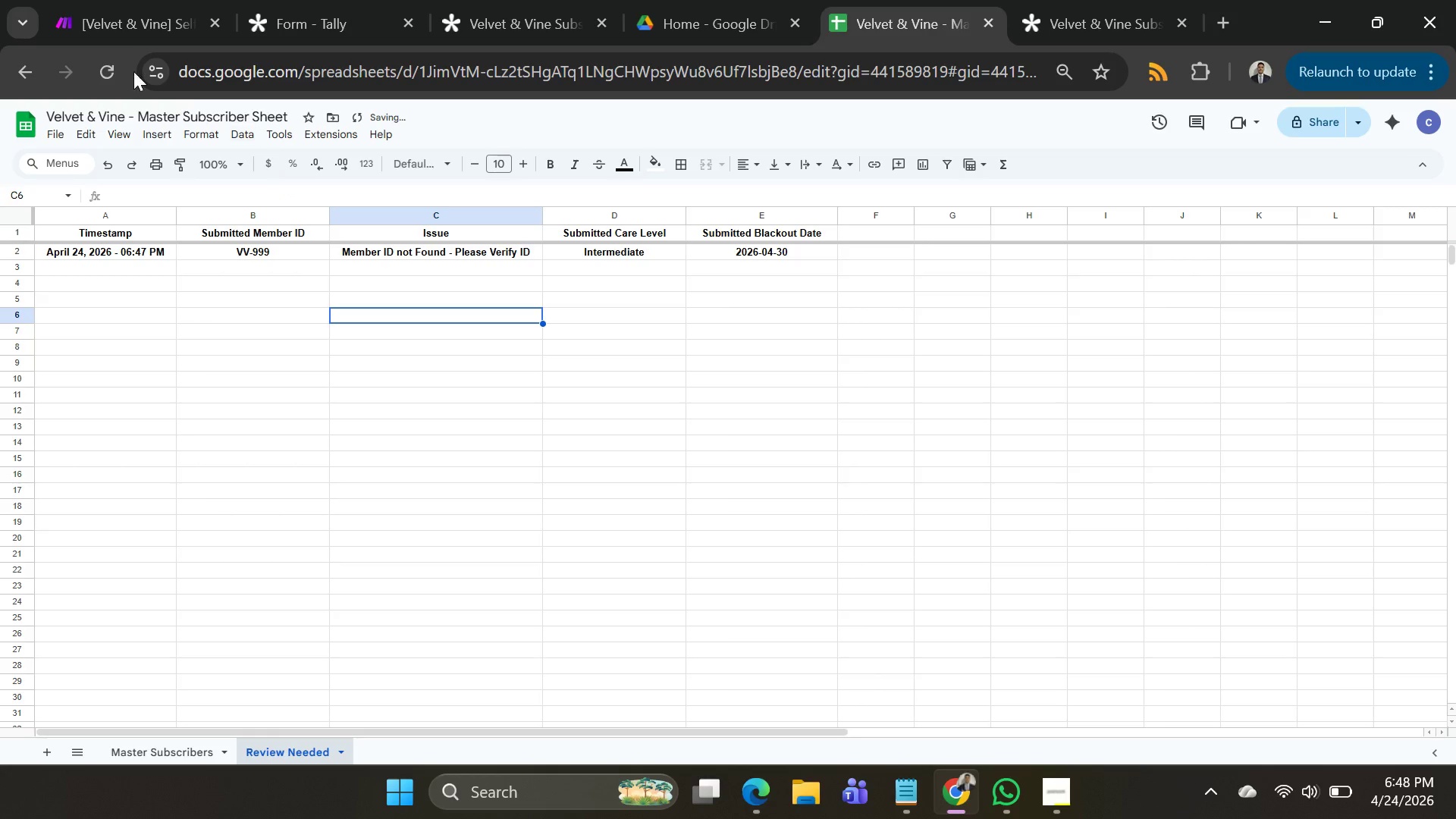 
left_click([130, 17])
 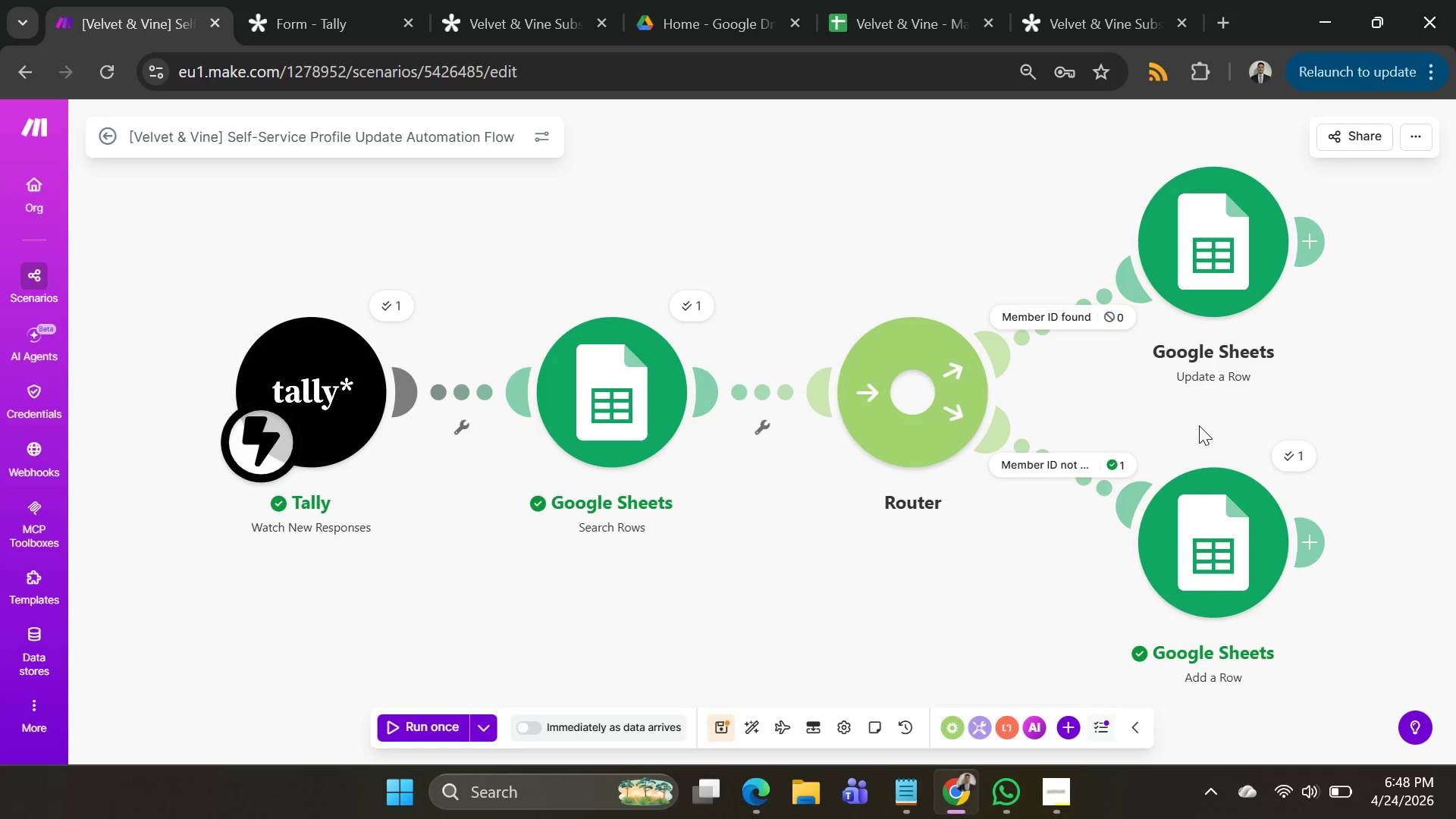 
left_click_drag(start_coordinate=[1198, 410], to_coordinate=[962, 377])
 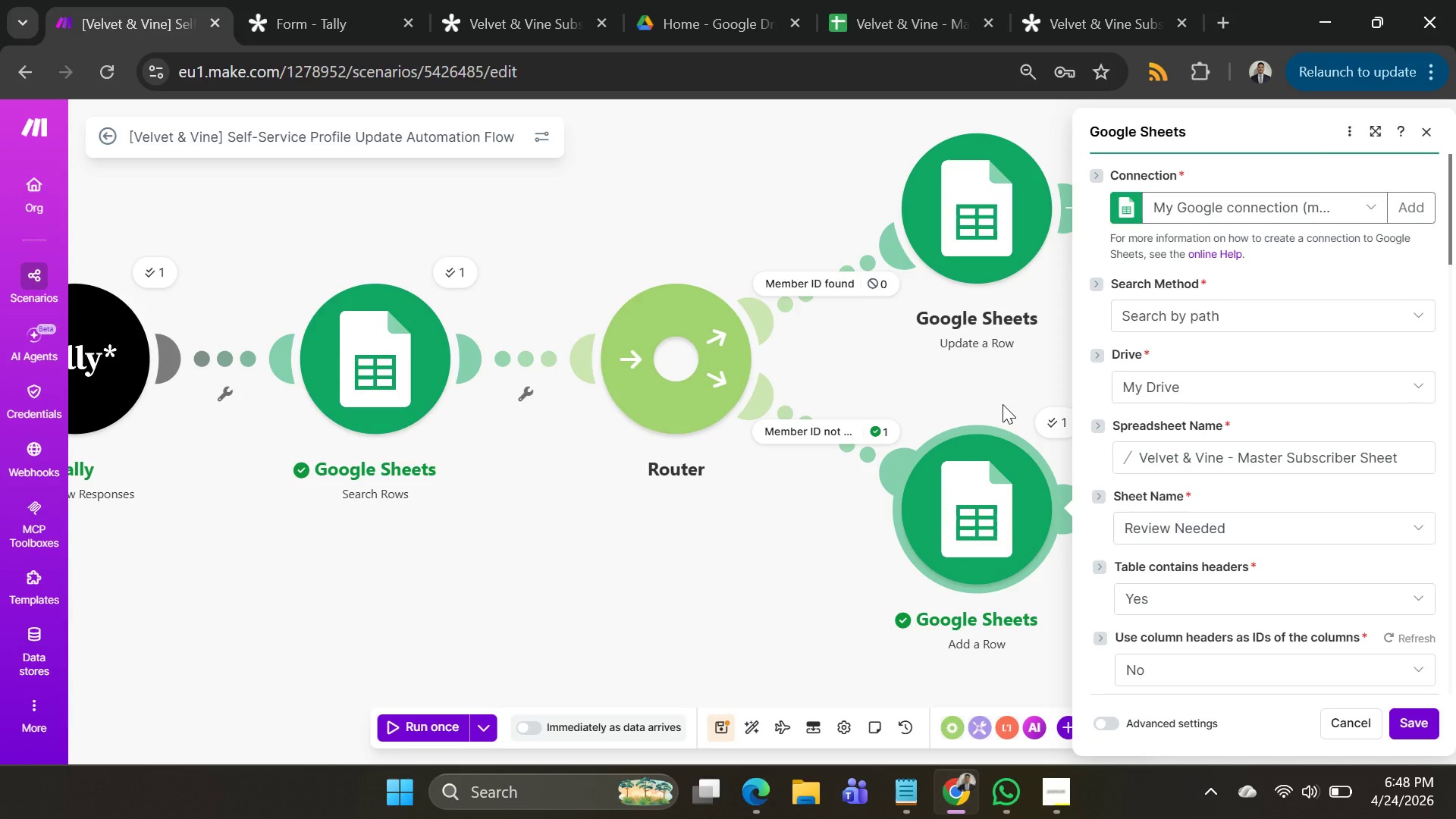 
scroll: coordinate [1297, 491], scroll_direction: down, amount: 5.0
 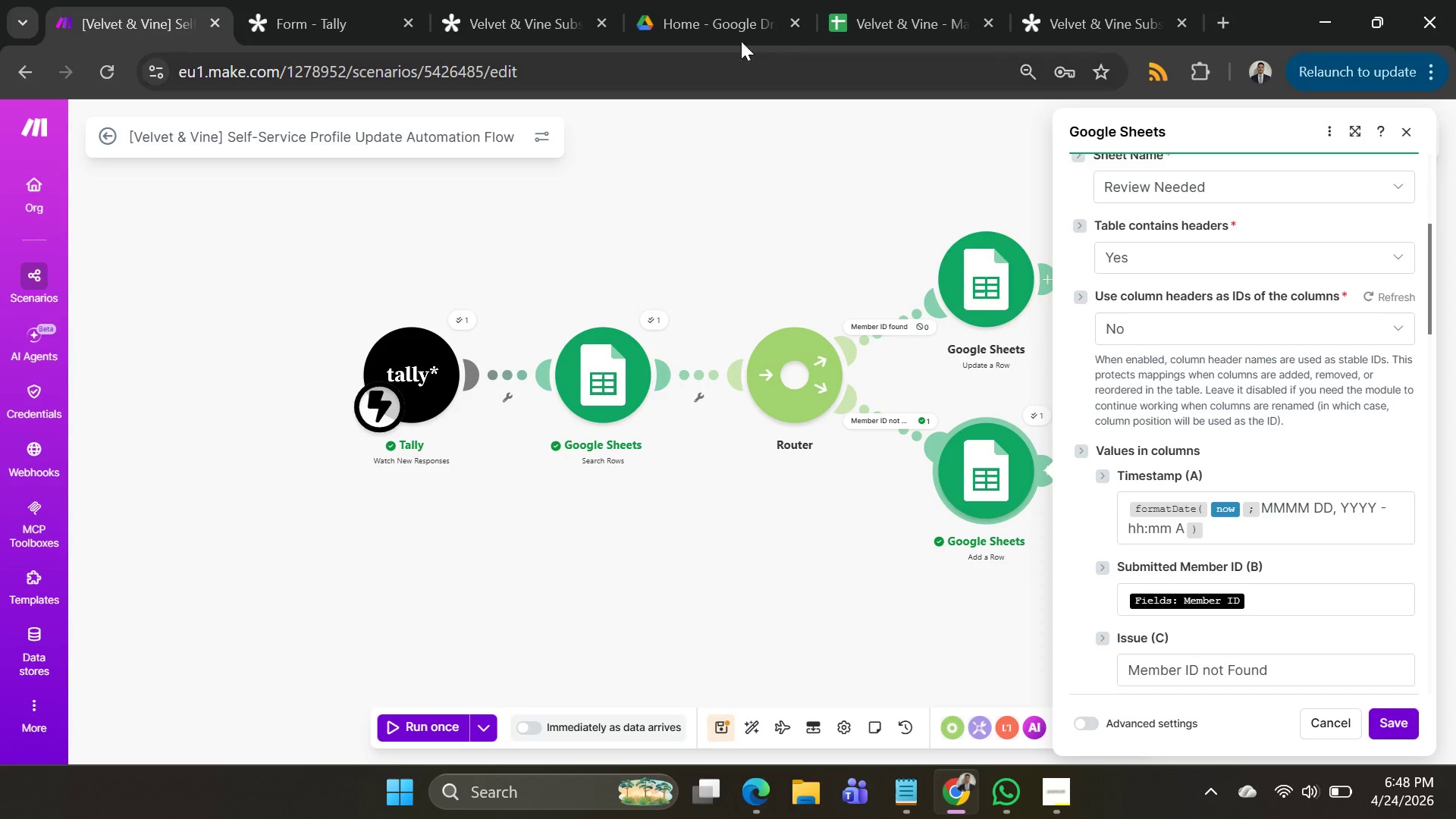 
left_click([853, 12])
 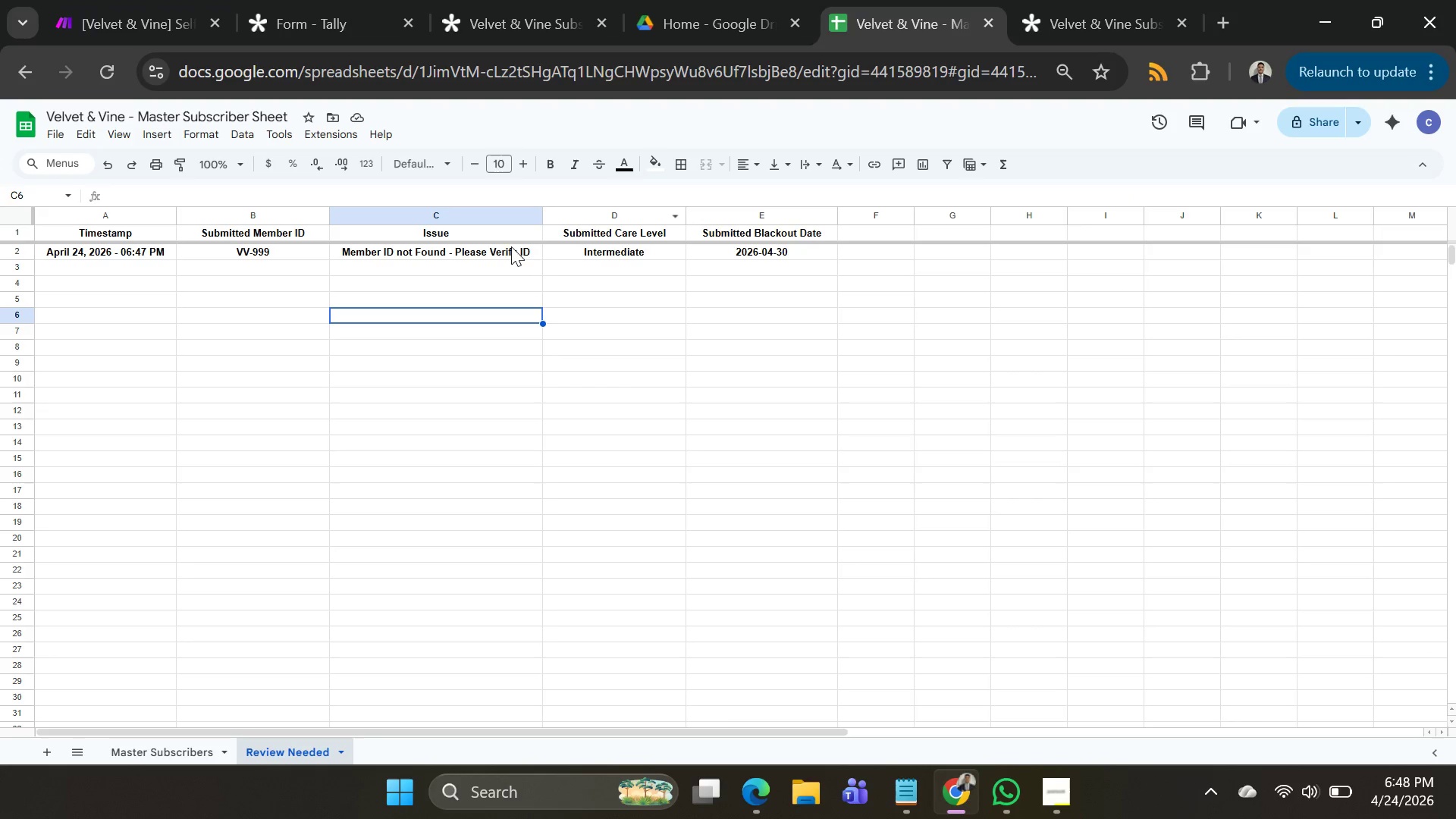 
left_click([506, 248])
 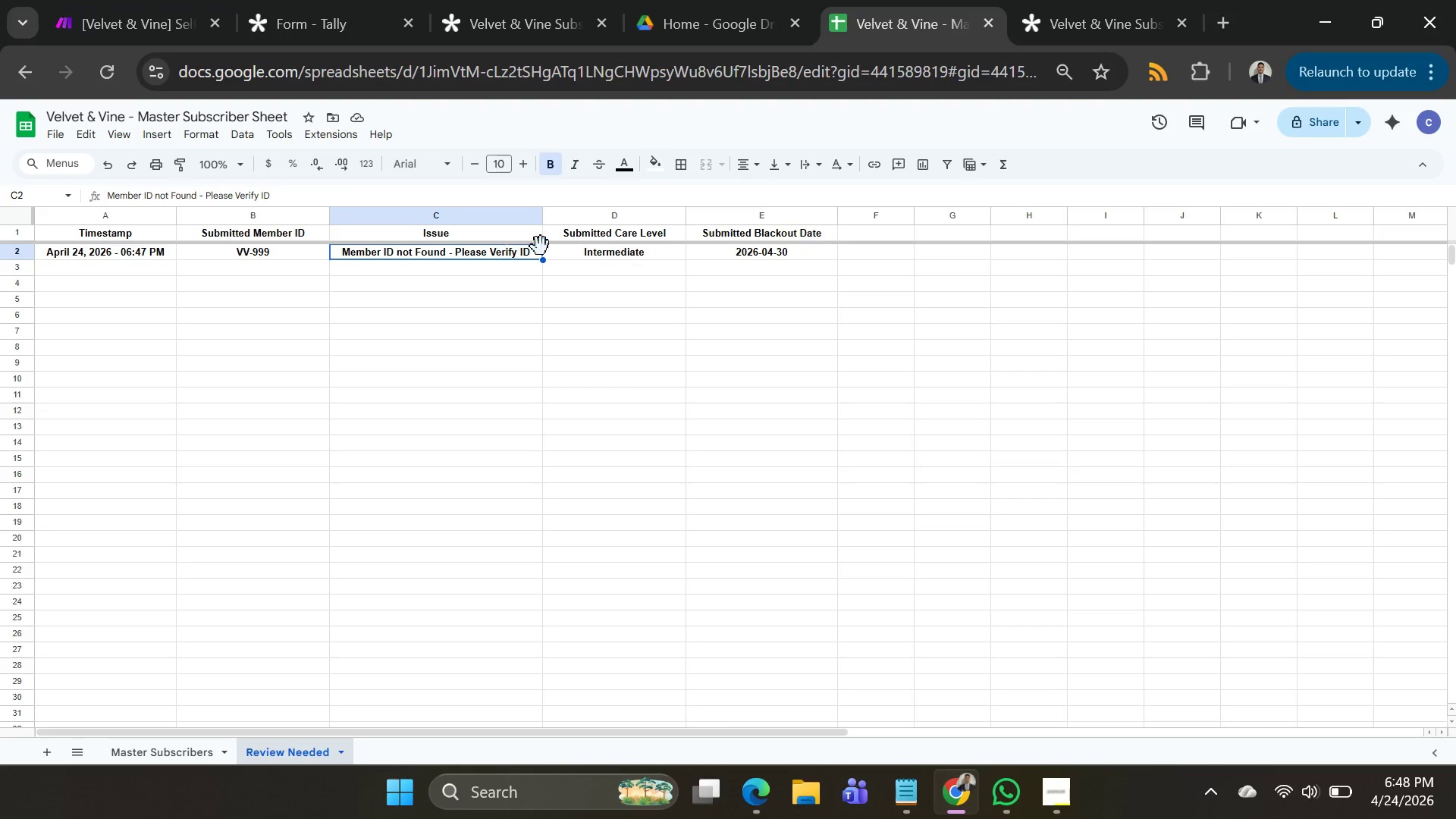 
key(Control+C)
 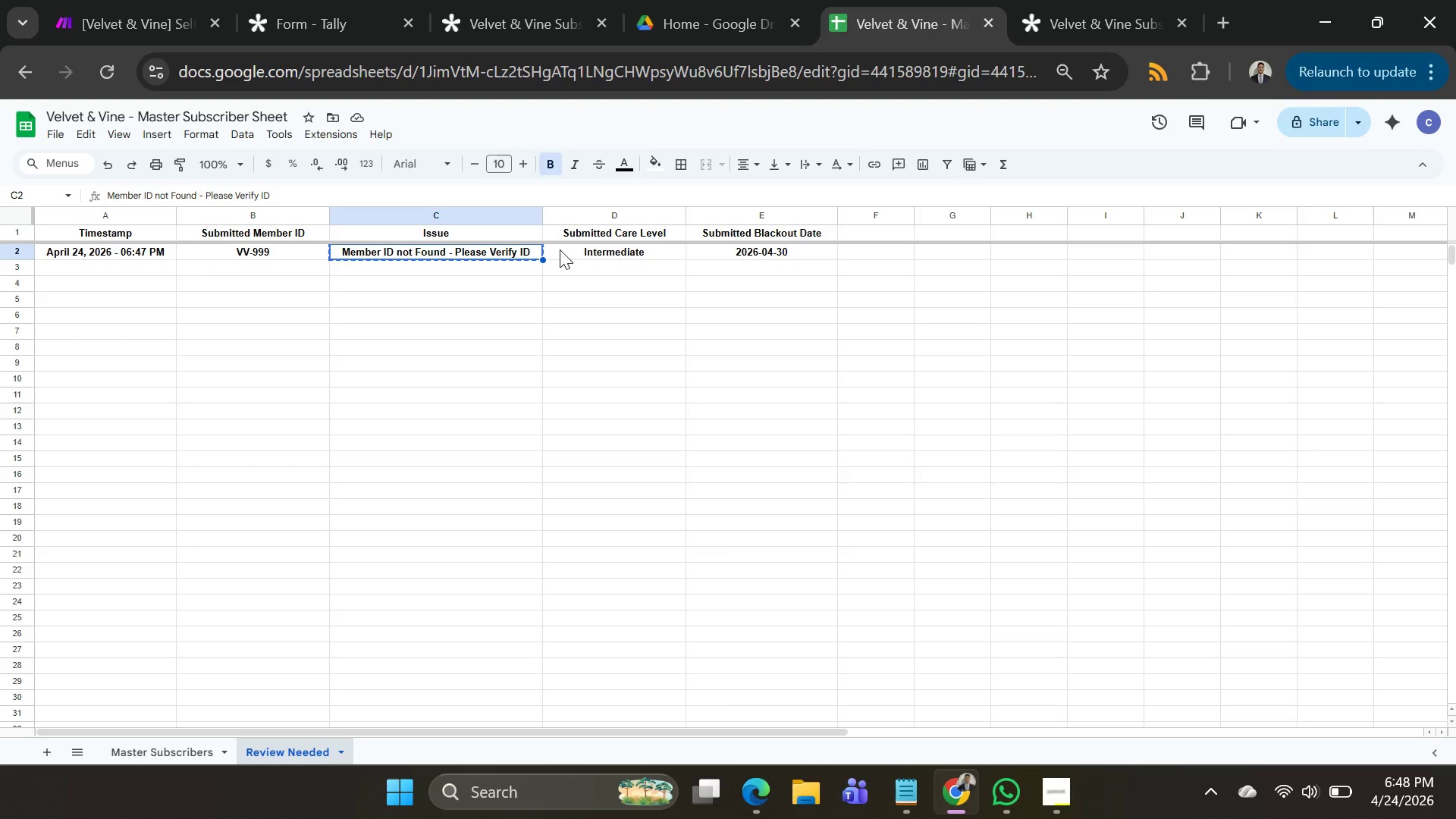 
key(Control+C)
 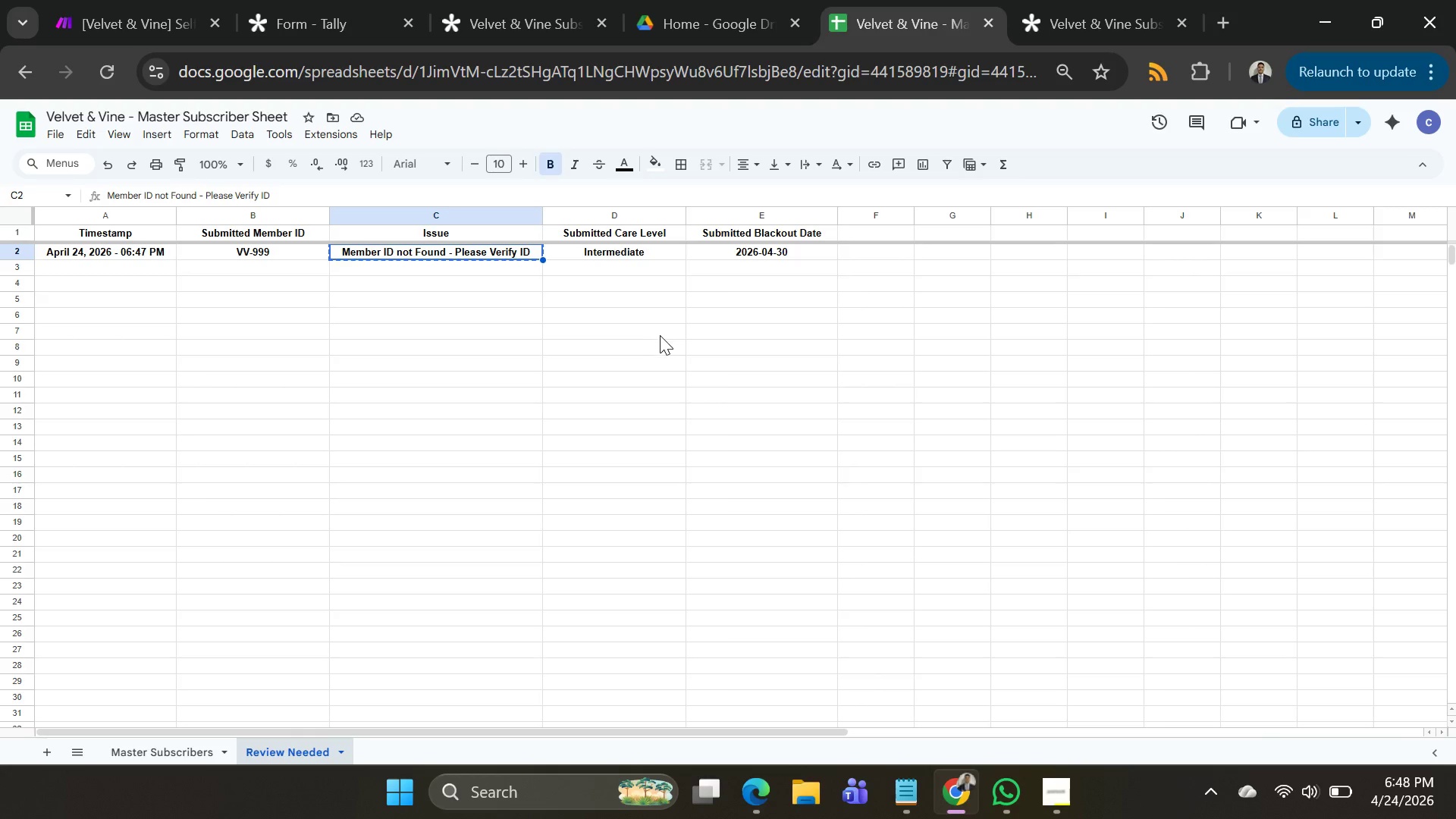 
key(Alt+AltLeft)
 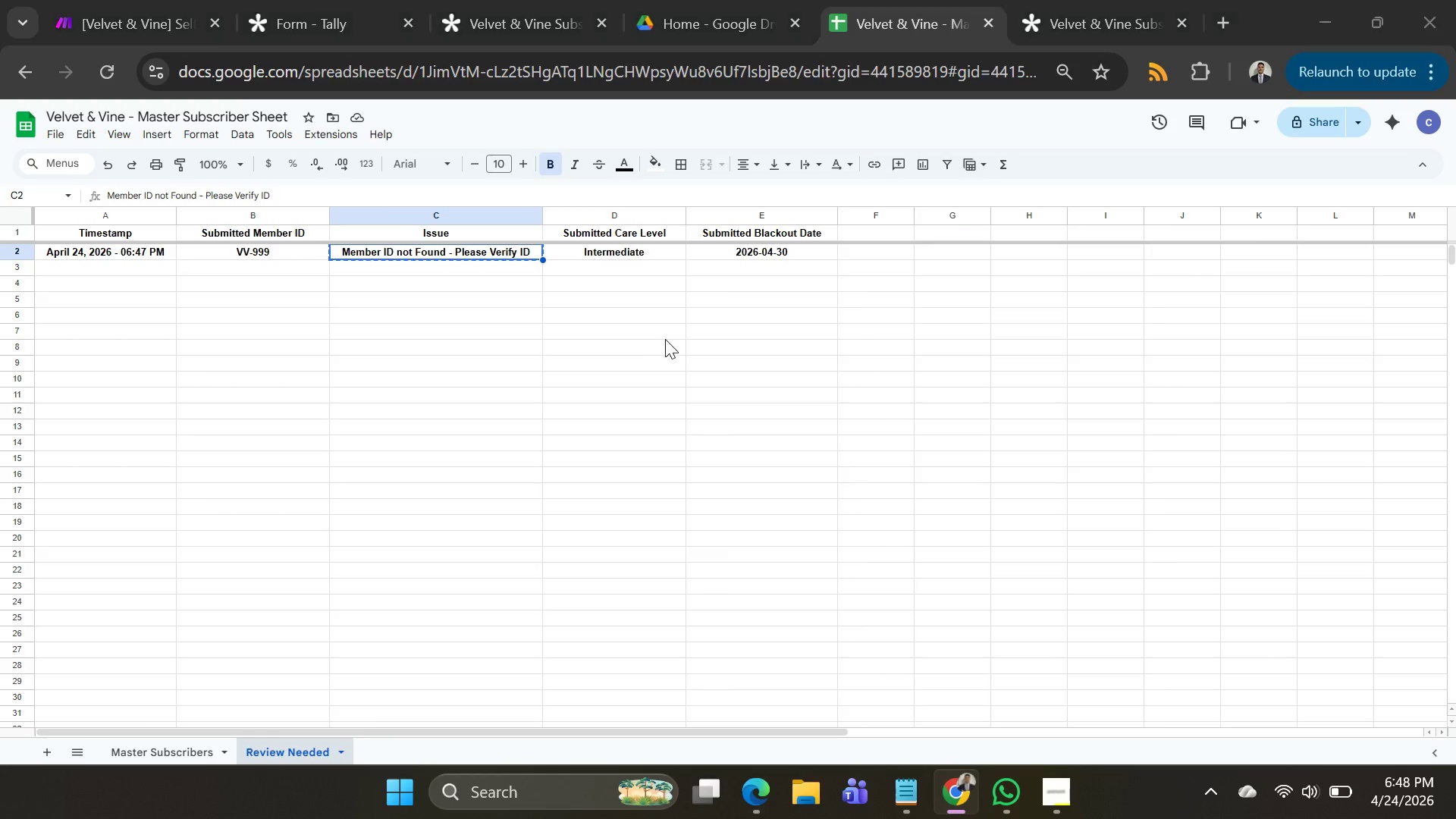 
key(Alt+Tab)
 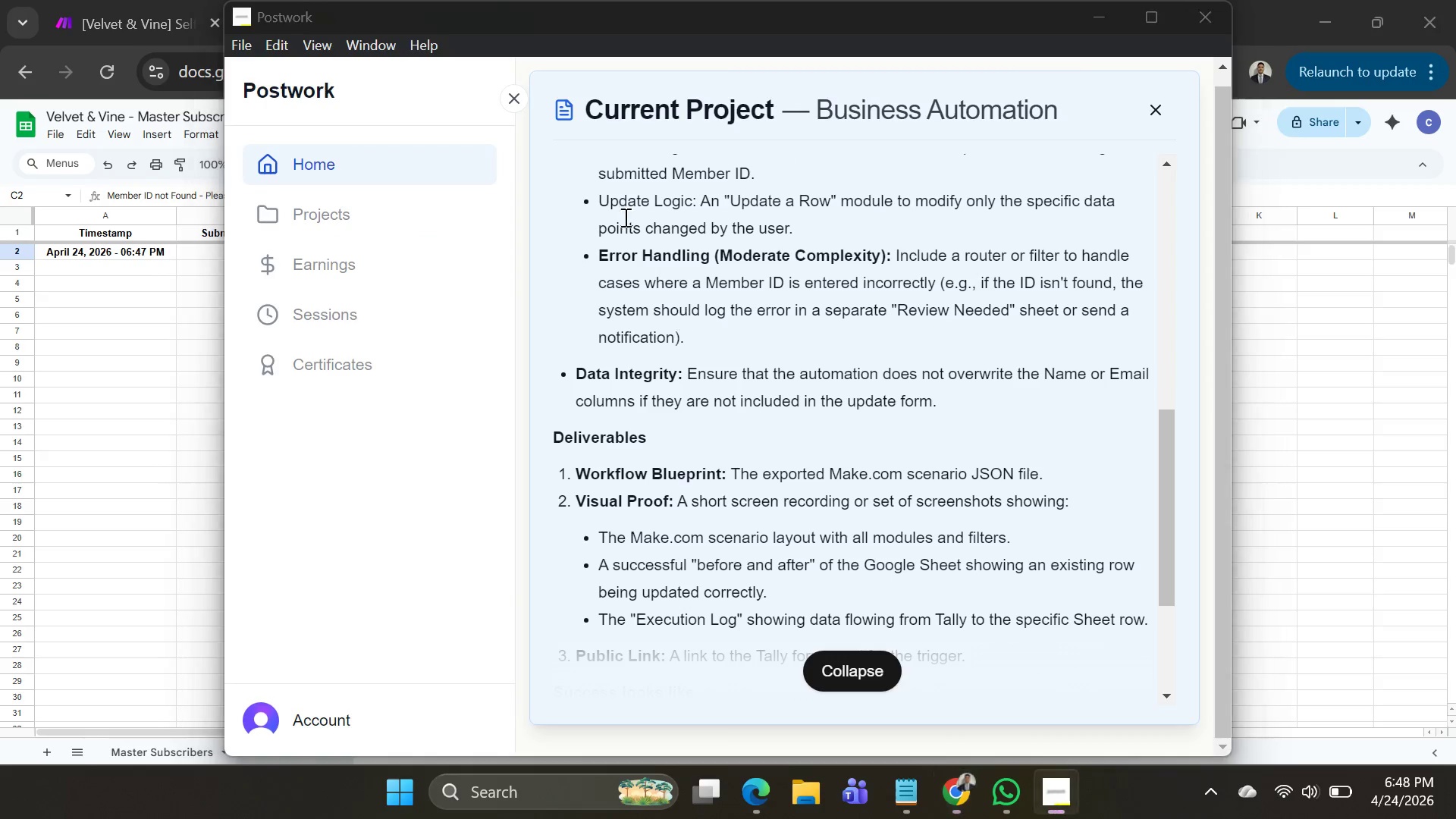 
key(Alt+AltLeft)
 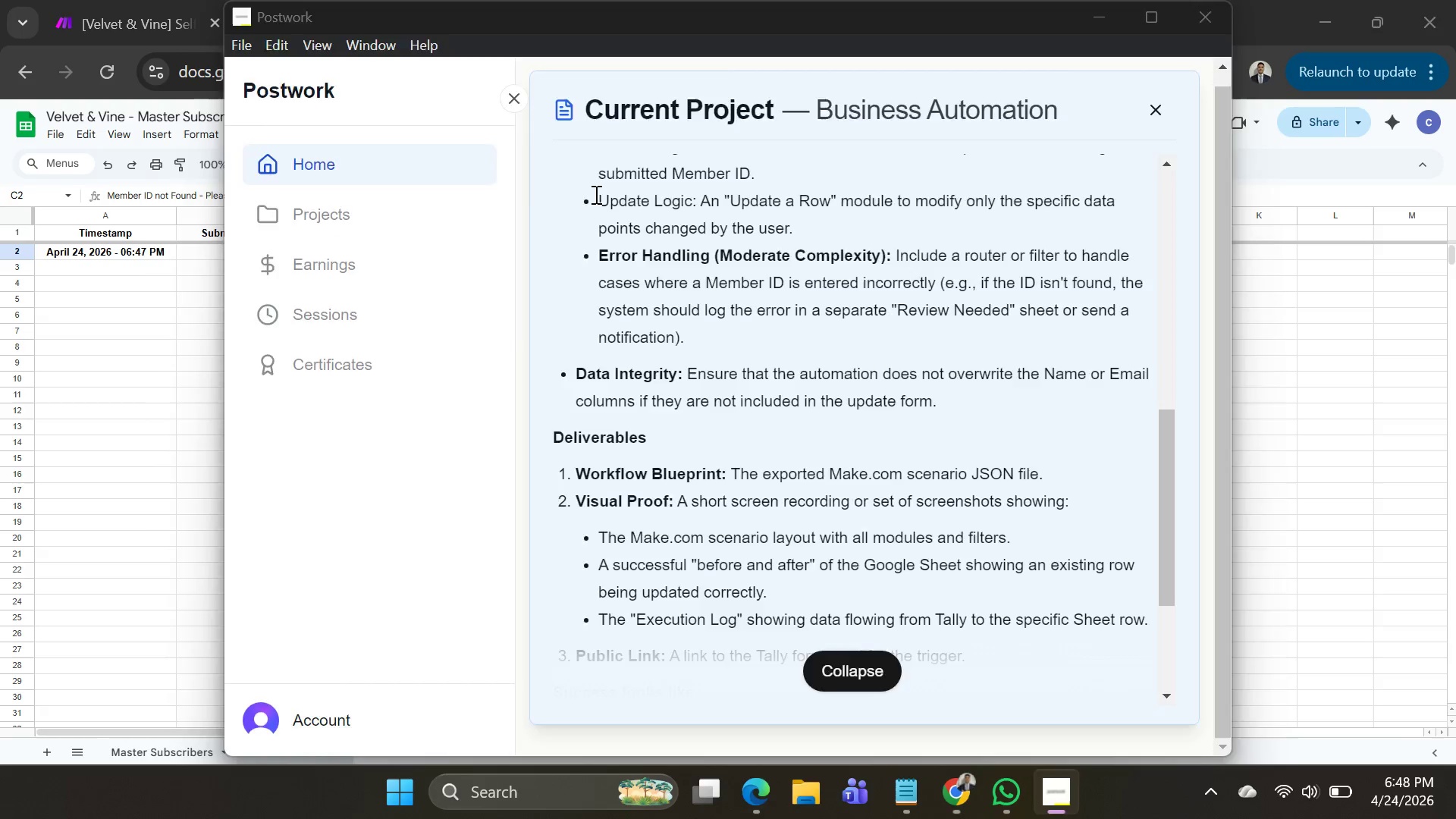 
key(Alt+Tab)
 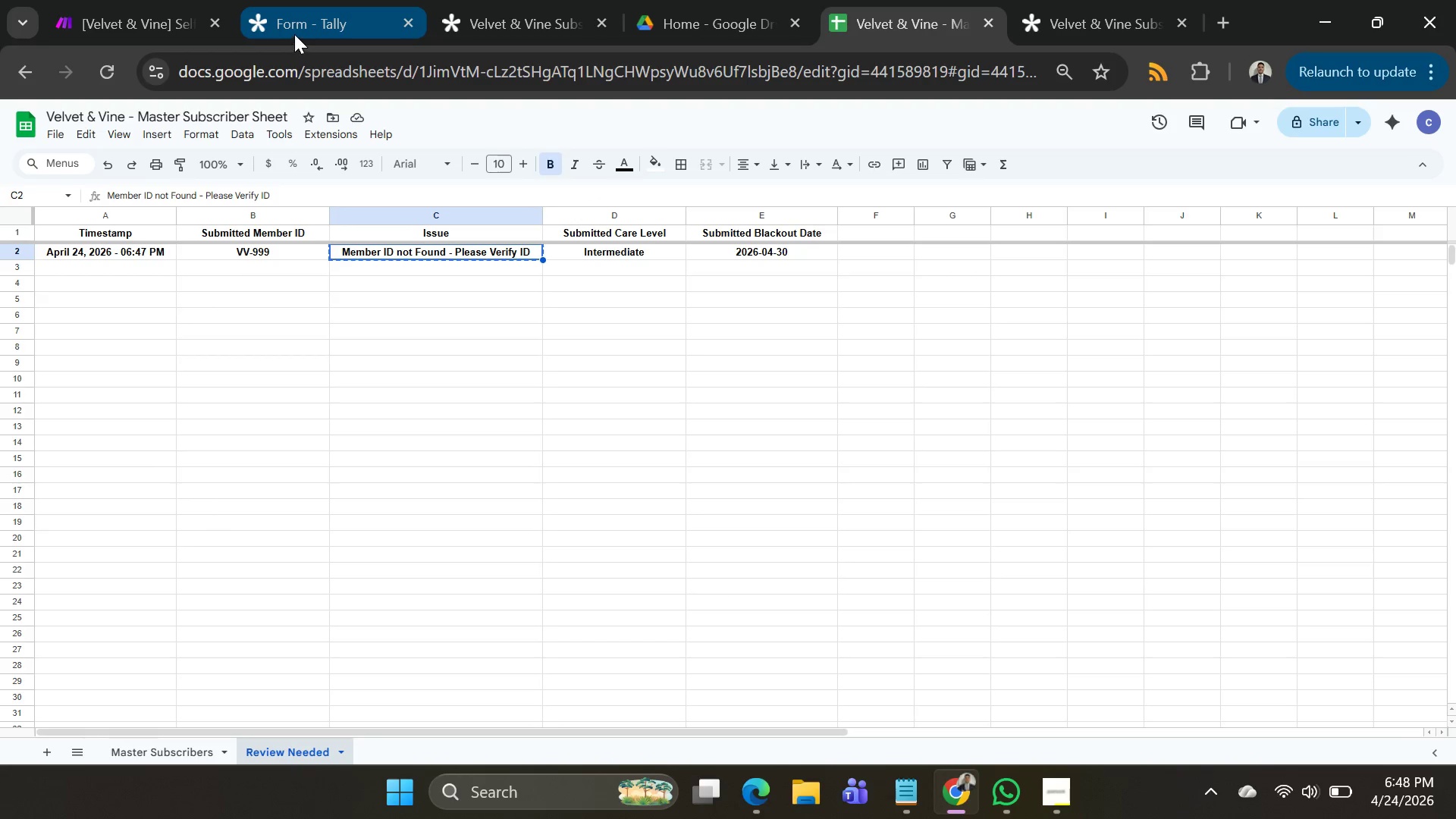 
left_click([149, 33])
 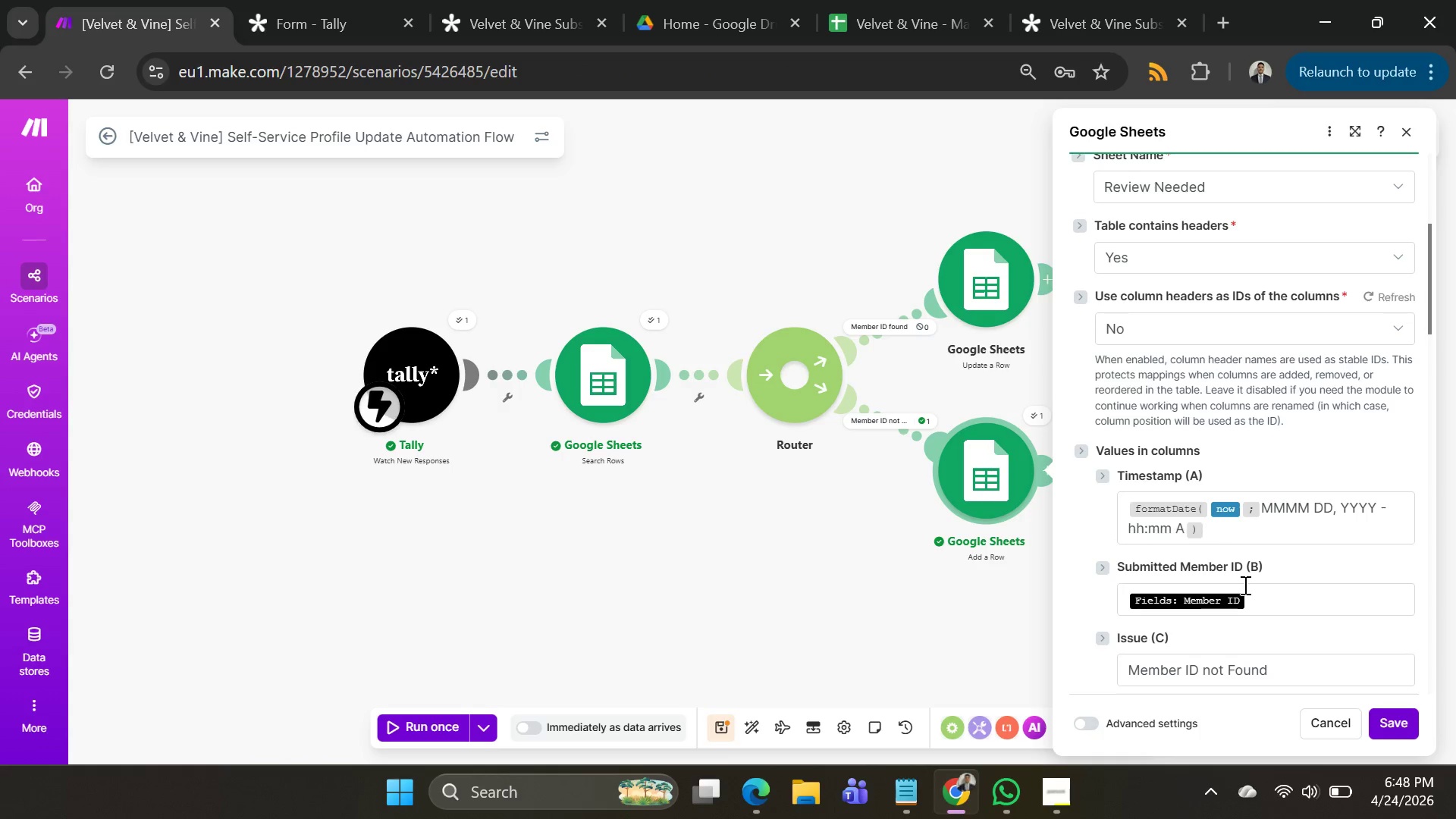 
scroll: coordinate [1252, 573], scroll_direction: down, amount: 3.0
 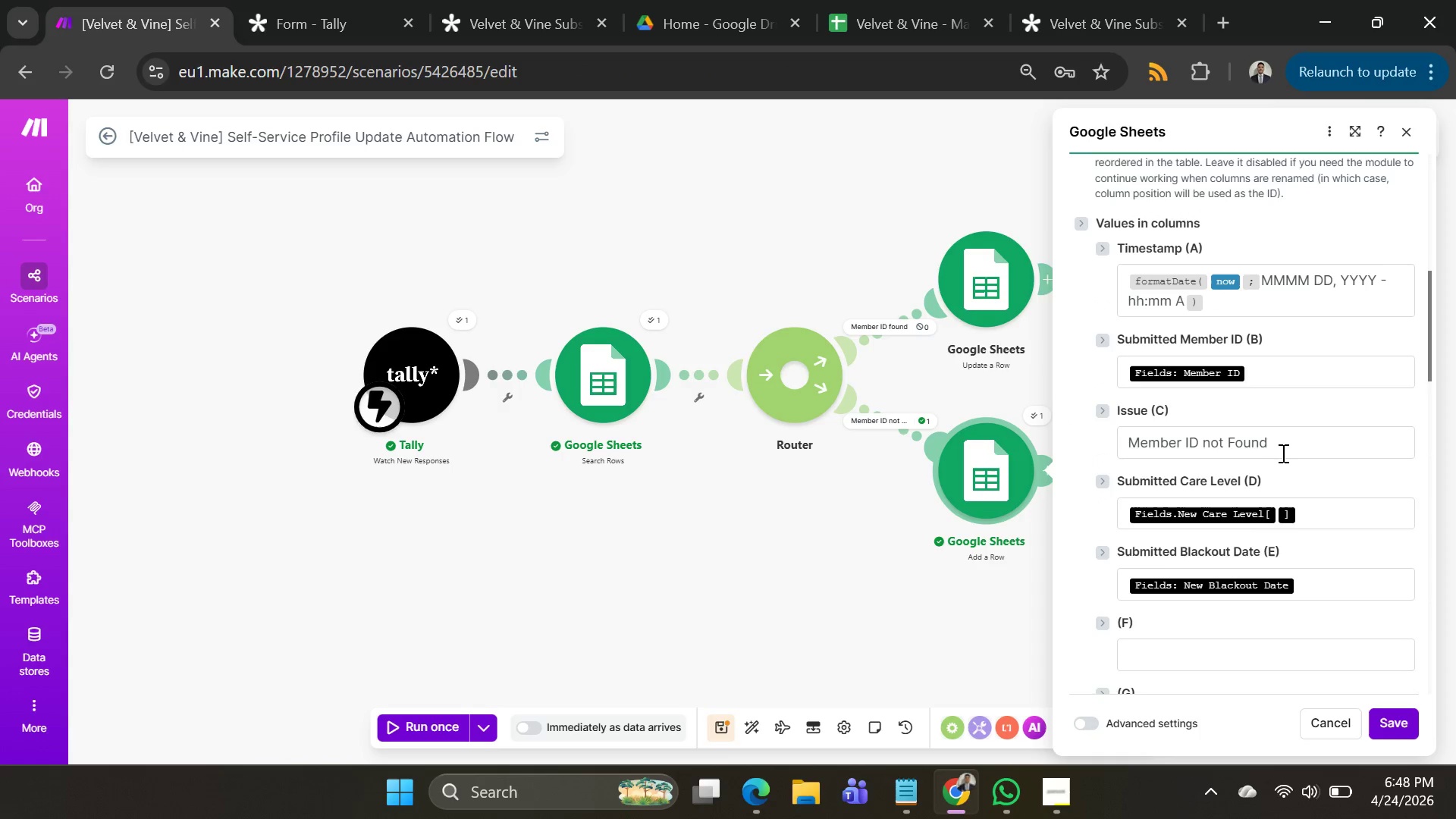 
left_click_drag(start_coordinate=[1282, 450], to_coordinate=[1063, 437])
 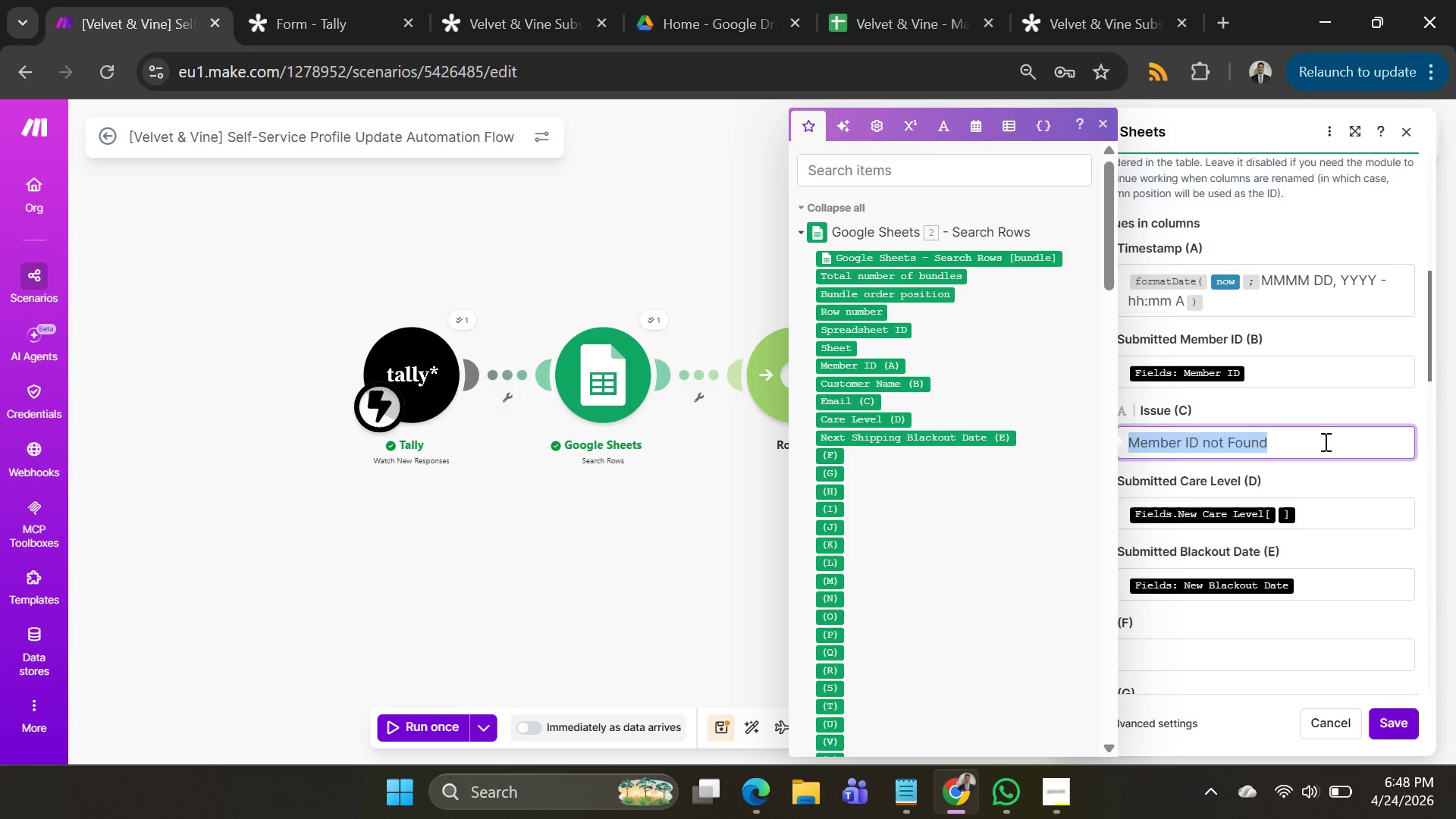 
key(Control+V)
 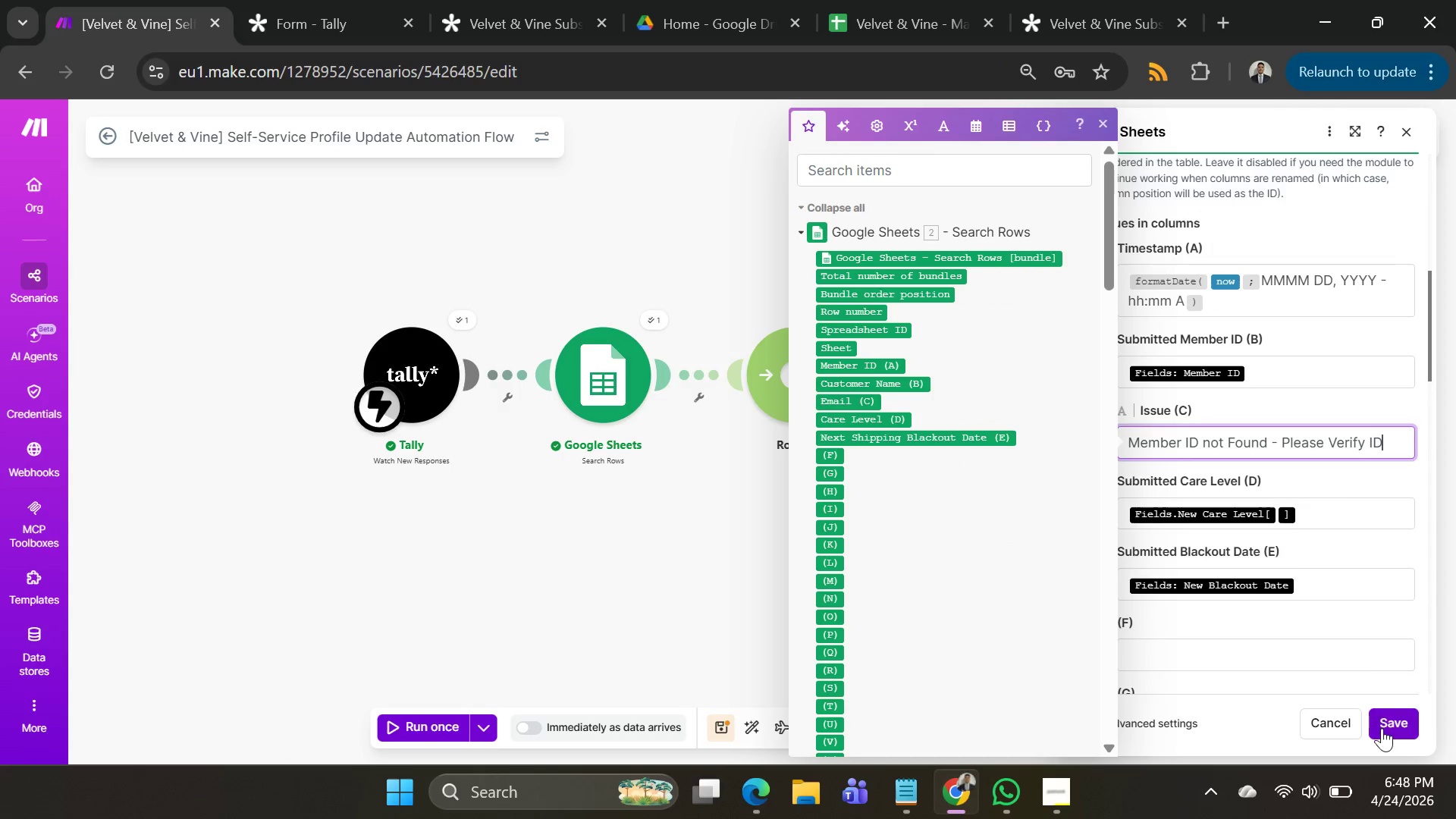 
left_click([1383, 715])
 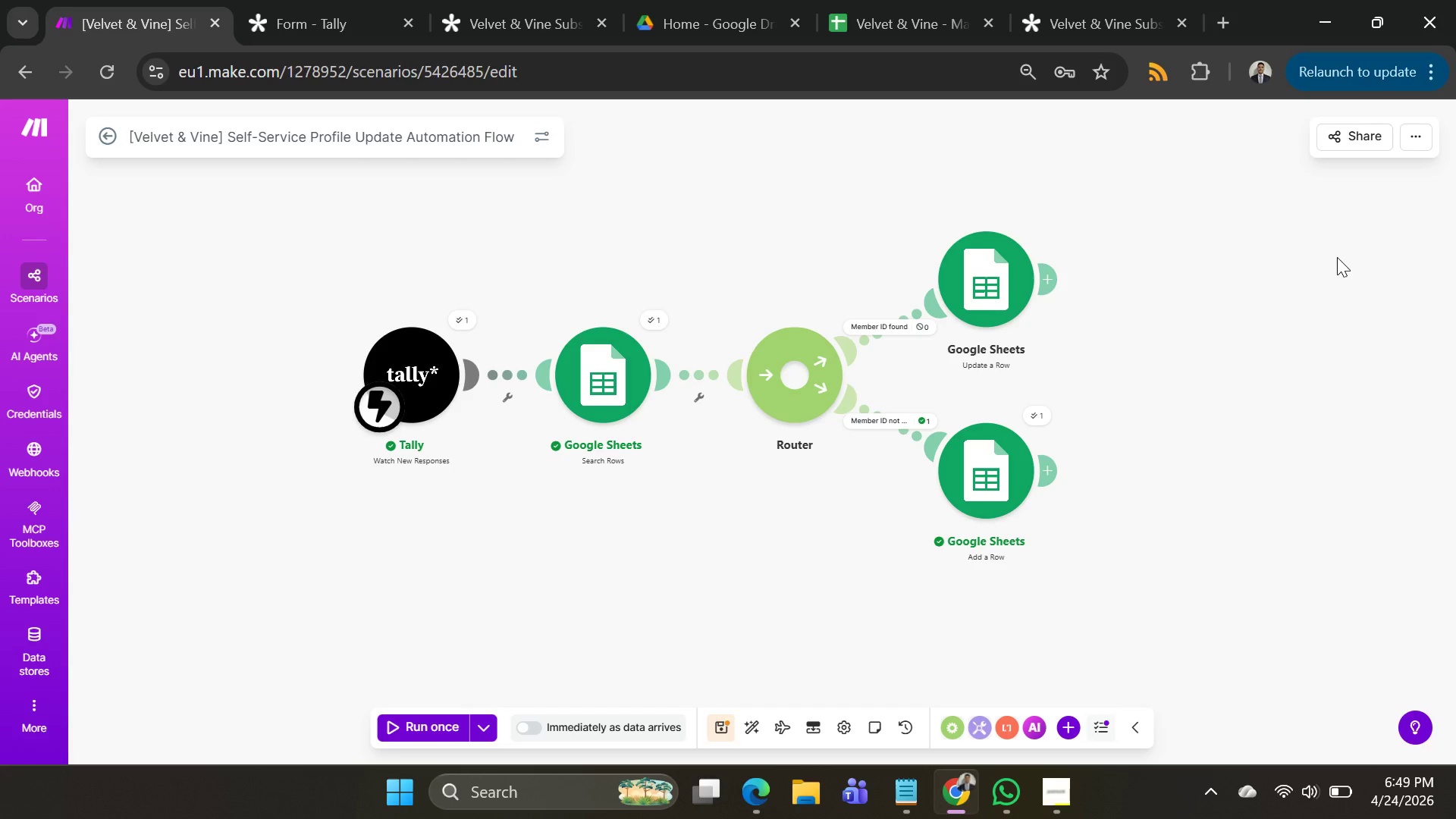 
wait(47.91)
 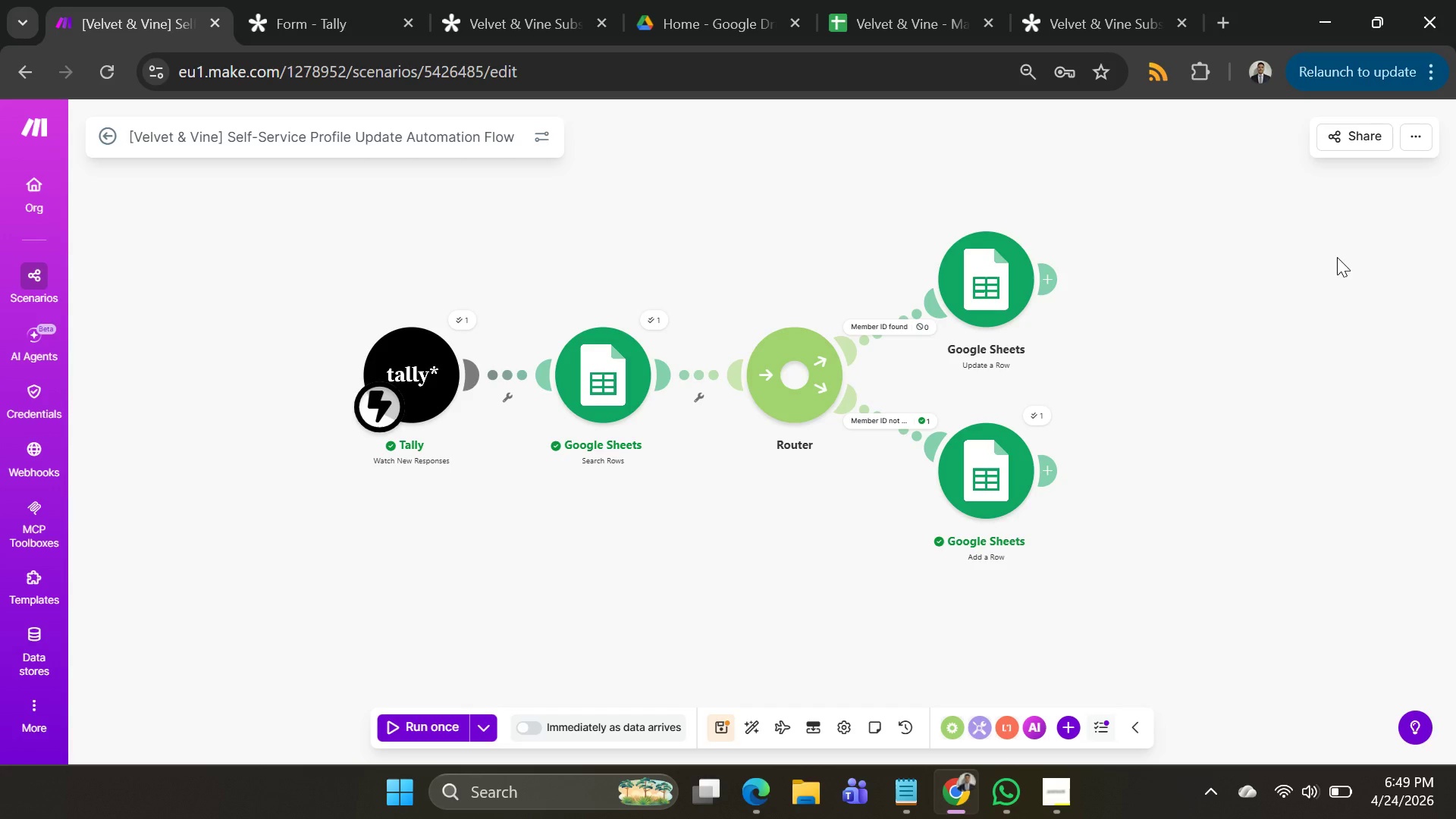 
left_click_drag(start_coordinate=[846, 211], to_coordinate=[839, 241])
 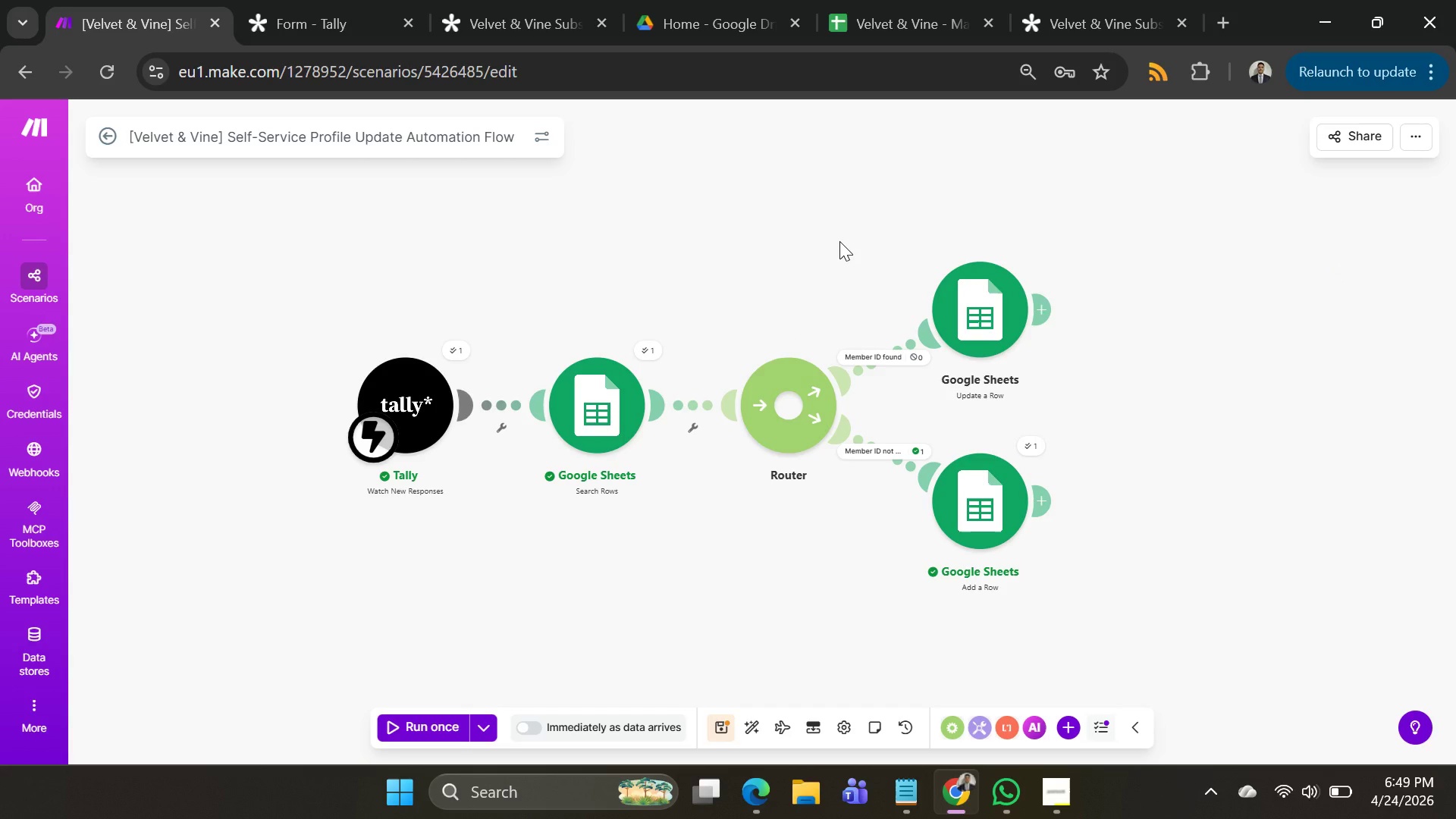 
scroll: coordinate [839, 241], scroll_direction: up, amount: 2.0
 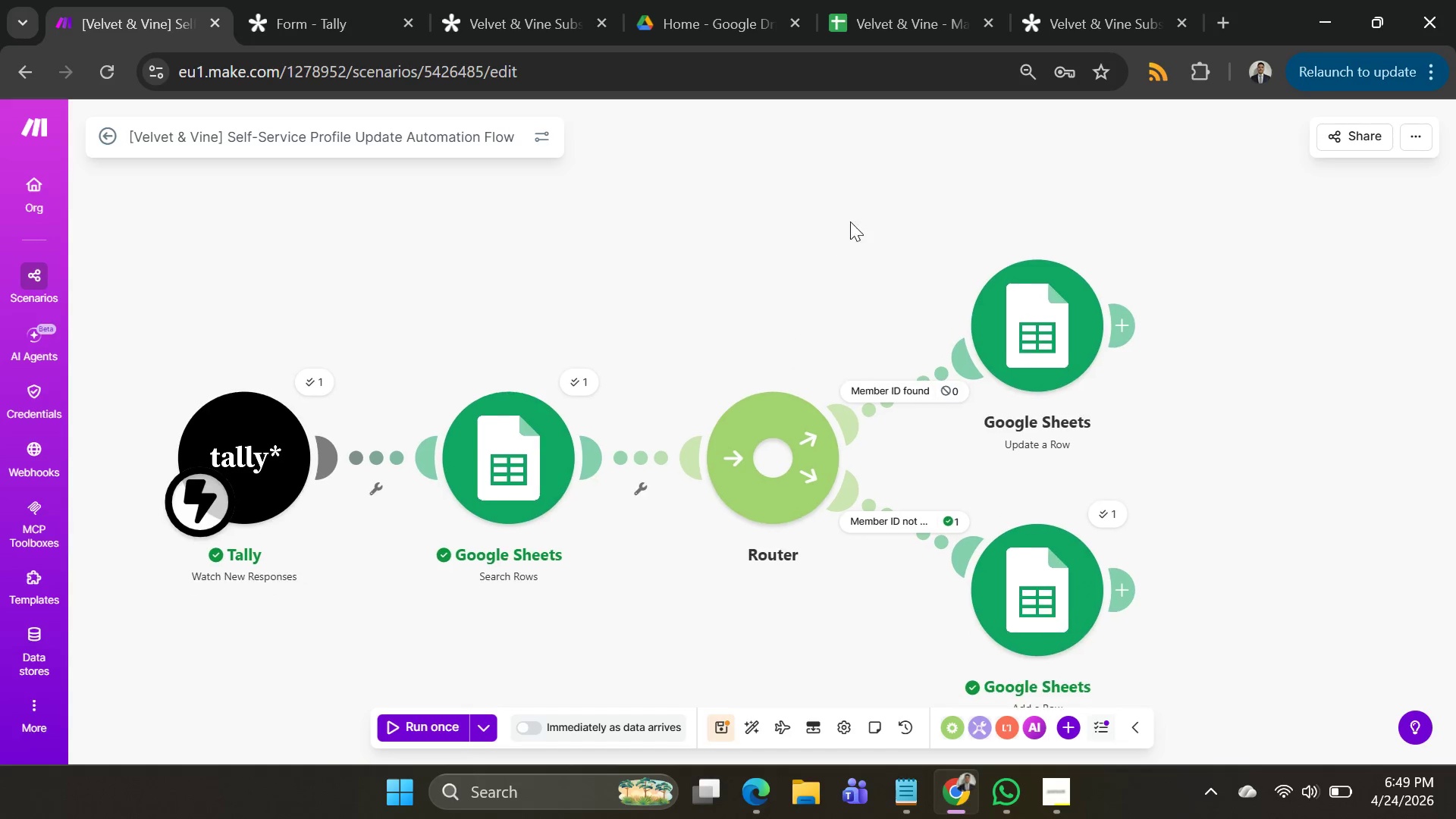 
left_click_drag(start_coordinate=[839, 241], to_coordinate=[943, 158])
 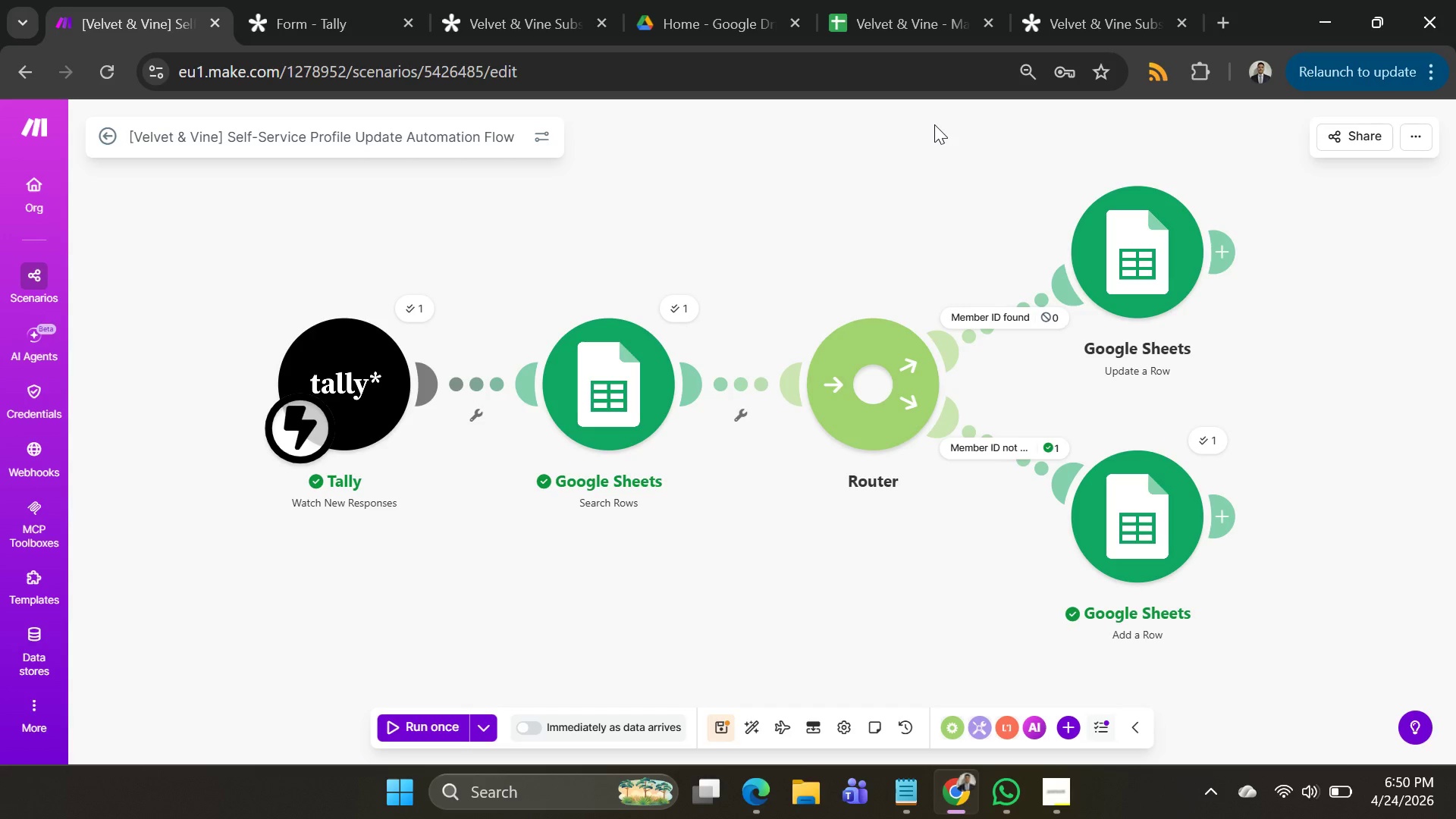 
wait(73.98)
 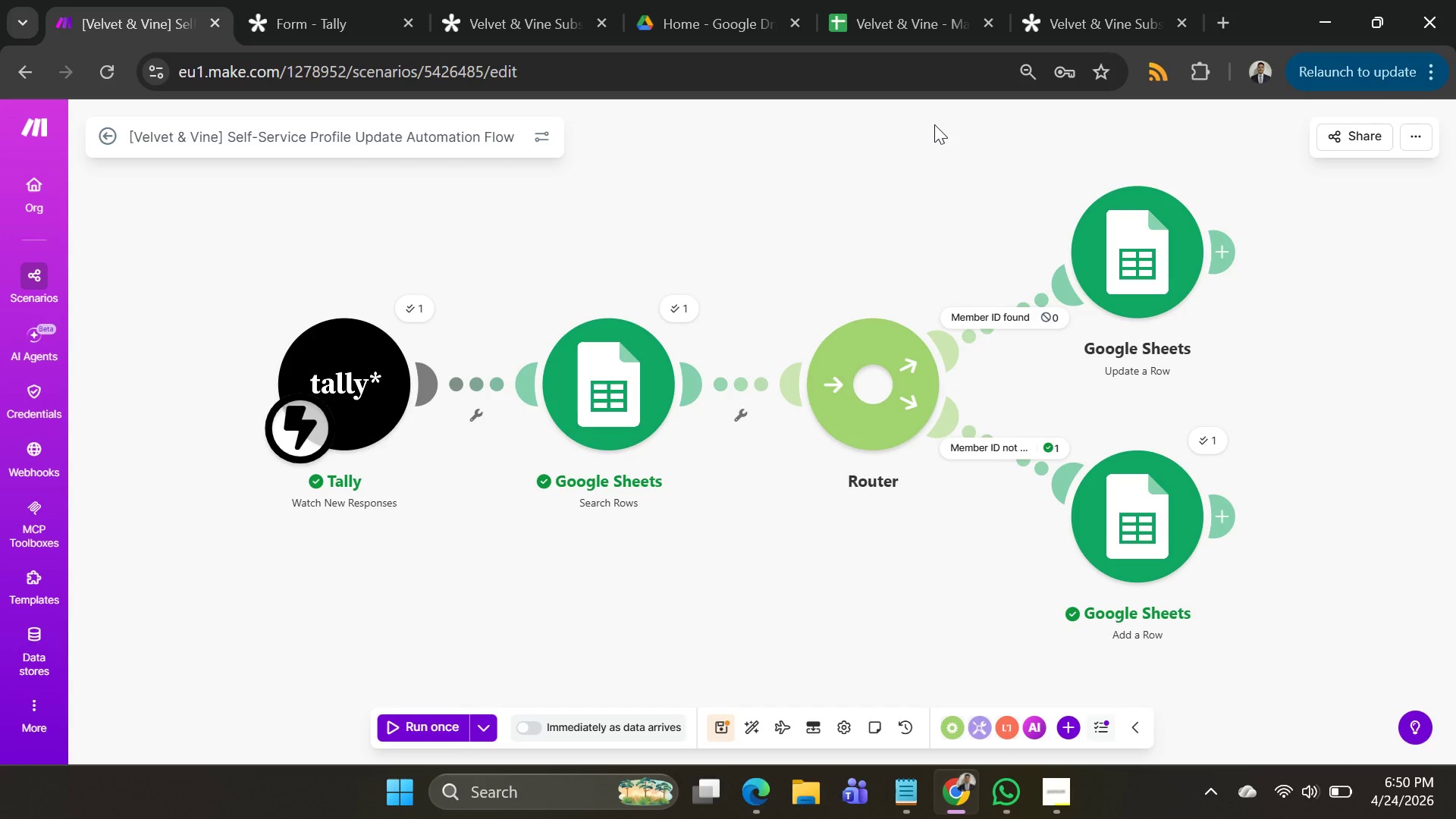 
left_click_drag(start_coordinate=[1103, 356], to_coordinate=[818, 286])
 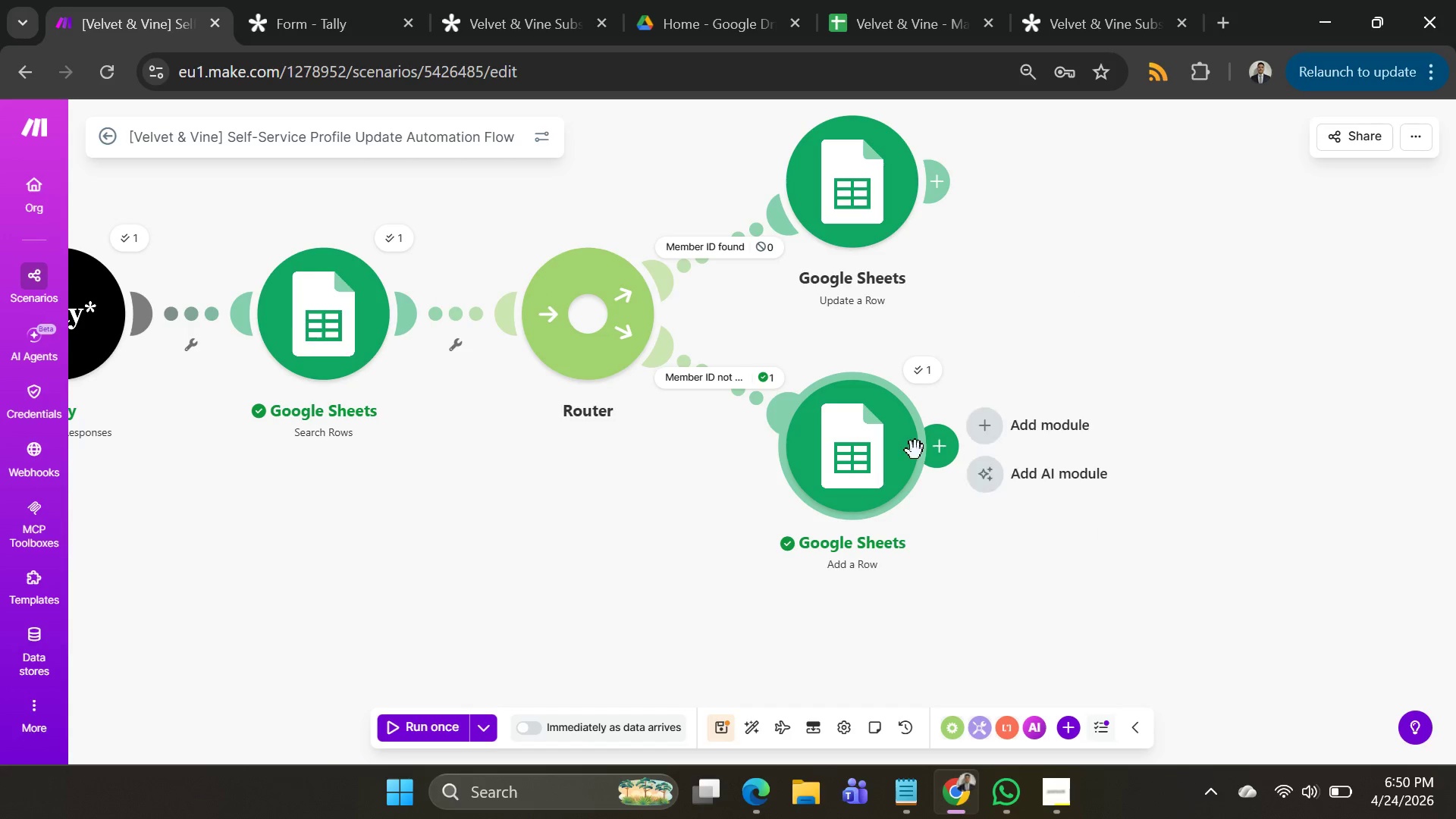 
right_click([915, 450])
 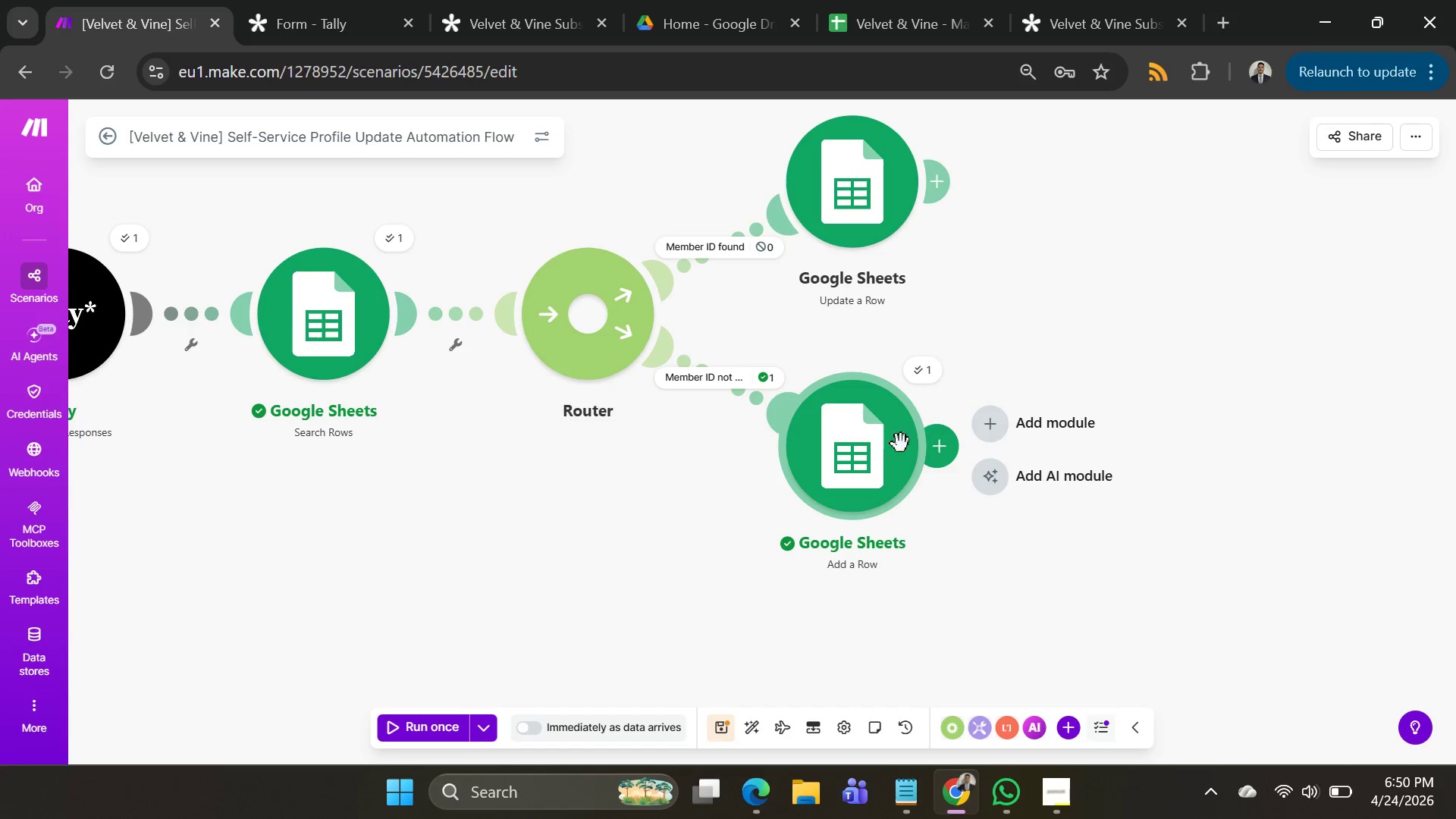 
right_click([875, 450])
 